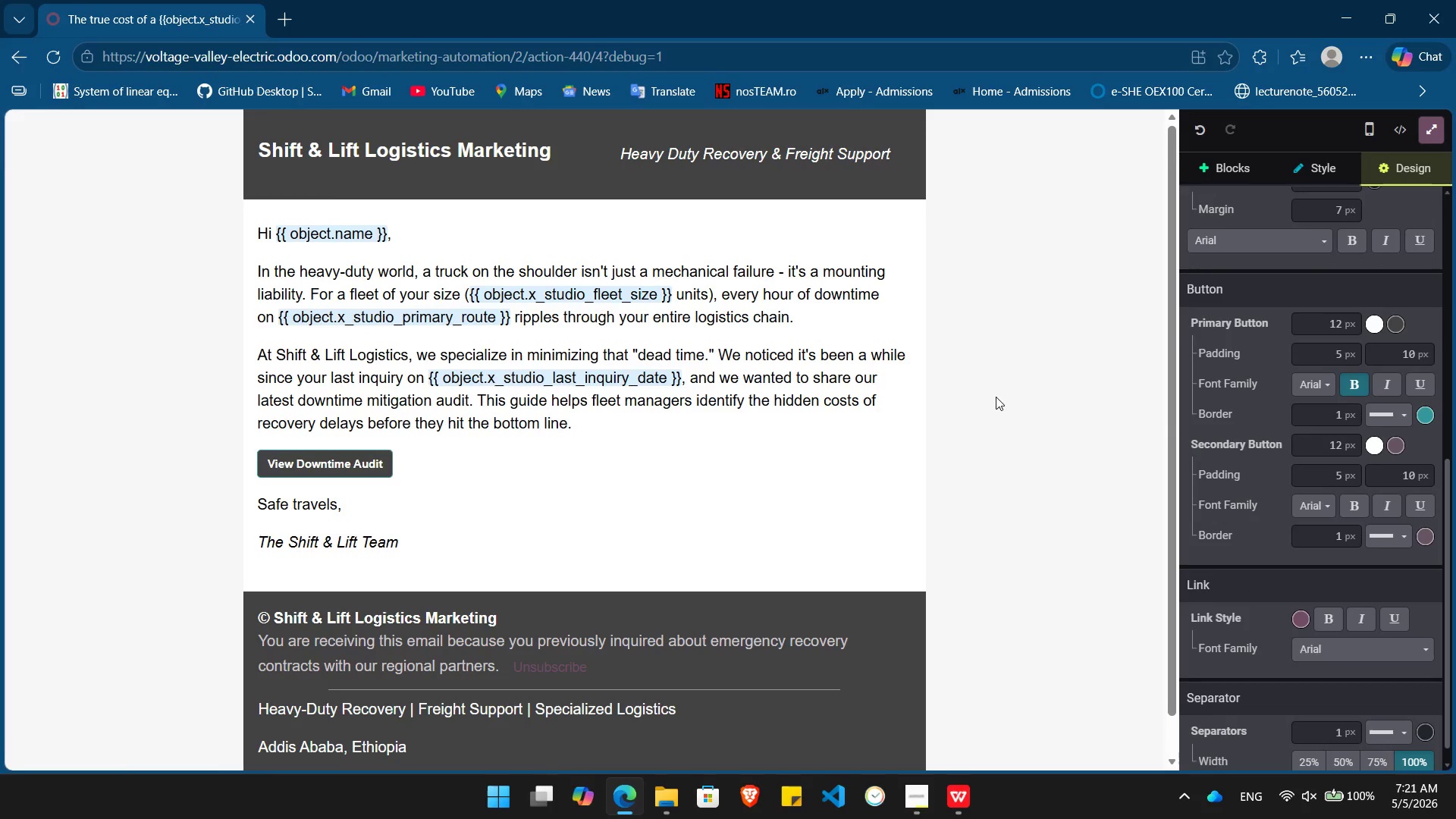 
left_click([996, 397])
 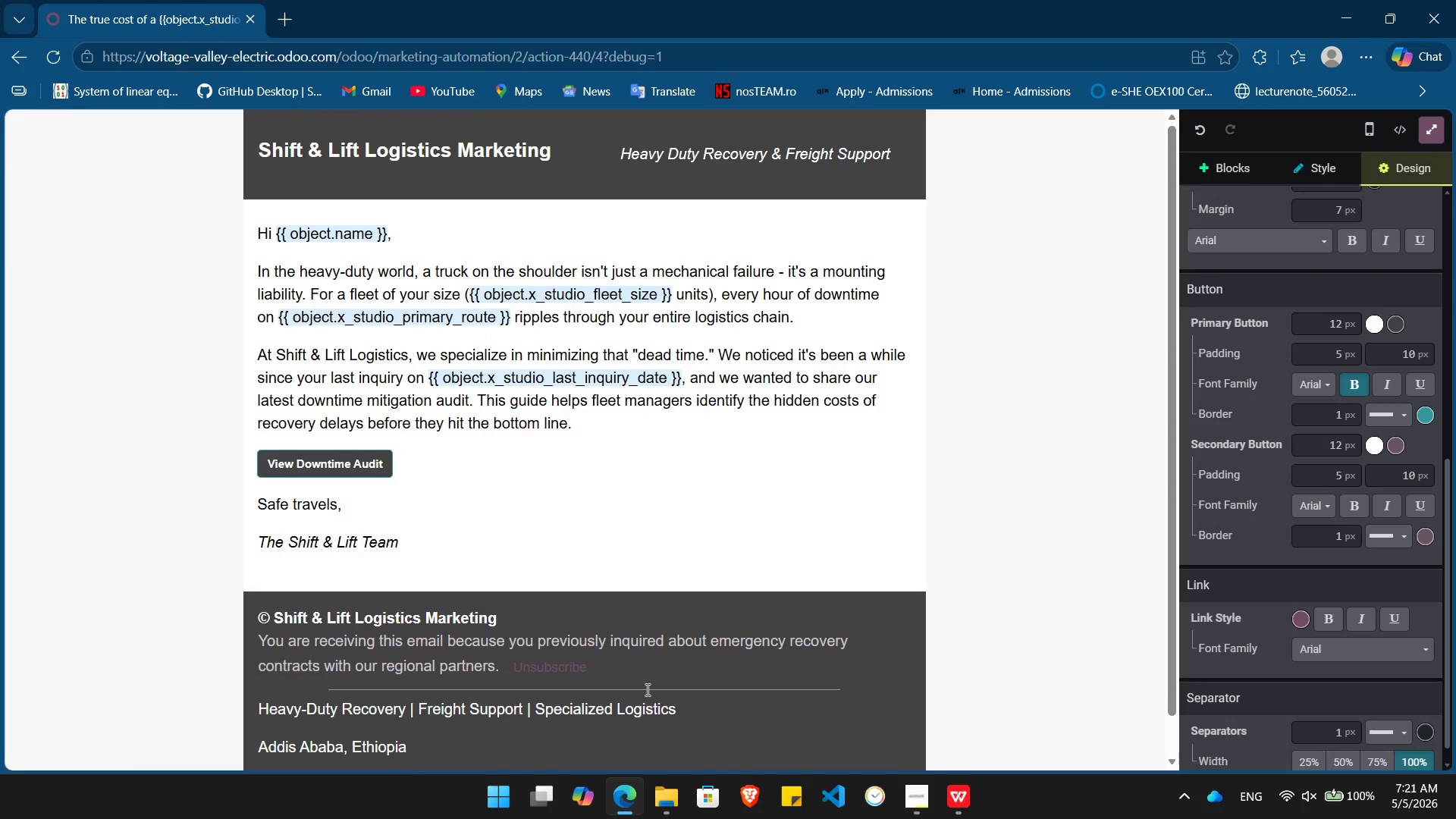 
wait(6.39)
 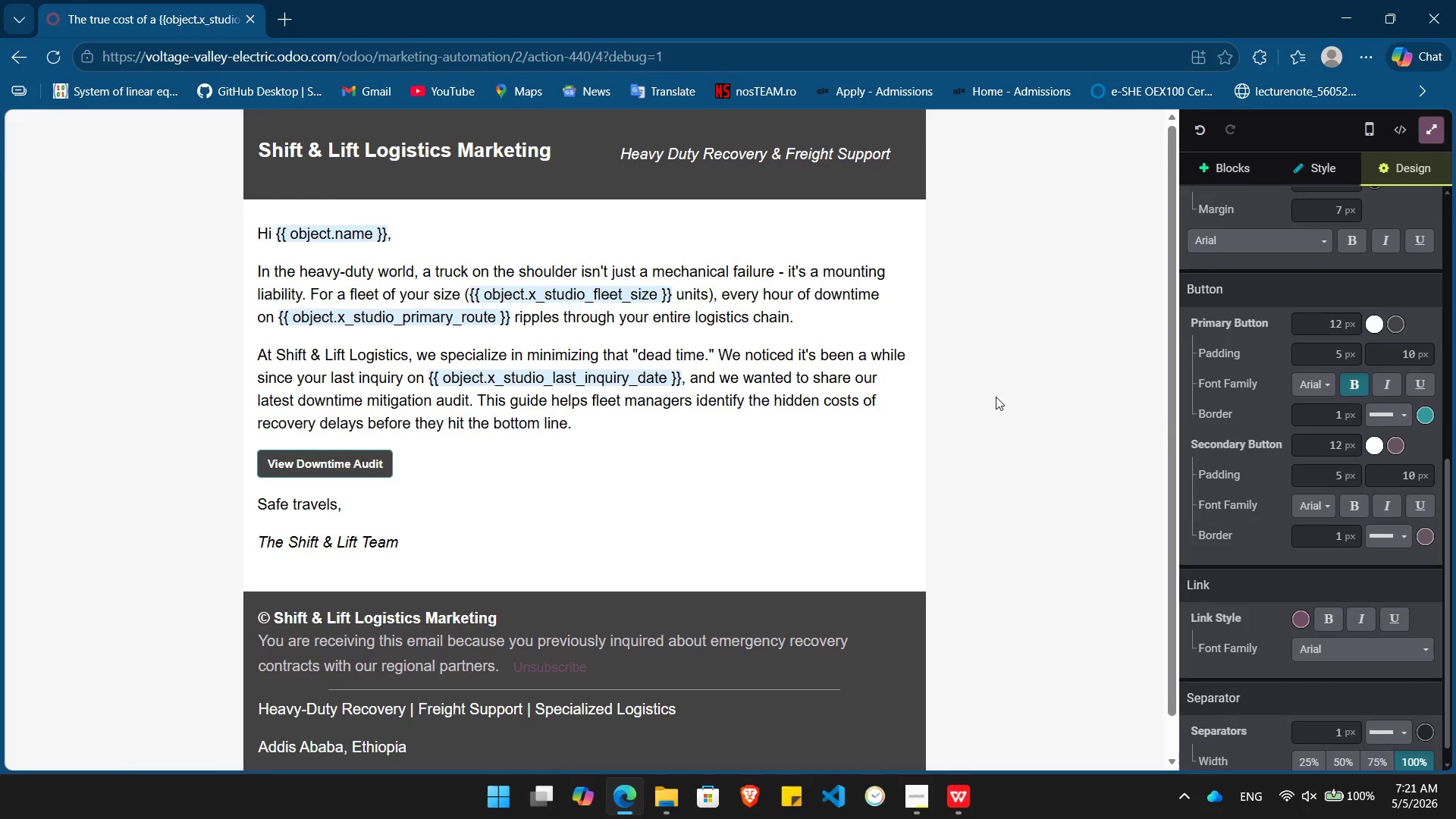 
left_click_drag(start_coordinate=[691, 714], to_coordinate=[258, 714])
 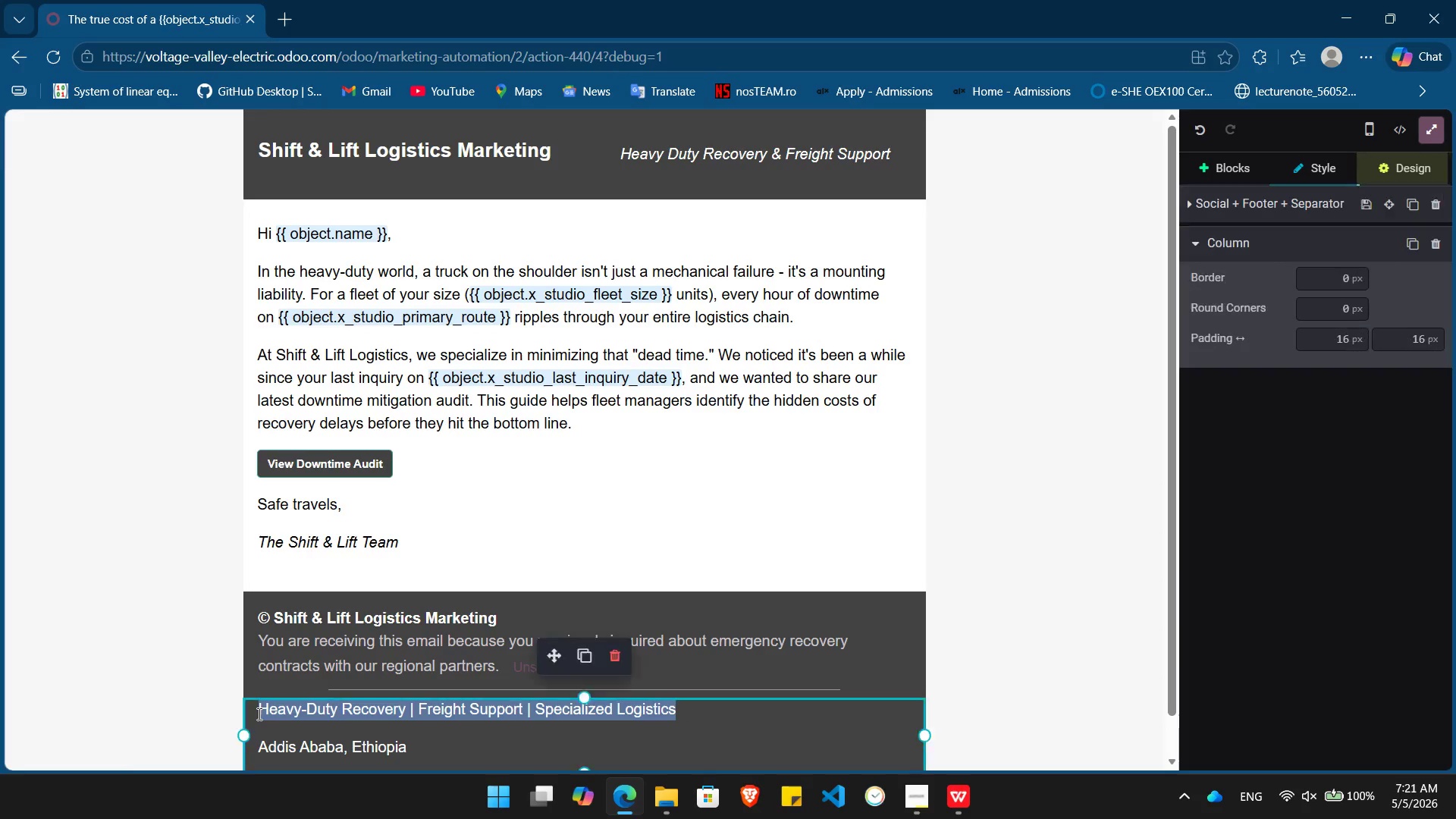 
key(Control+C)
 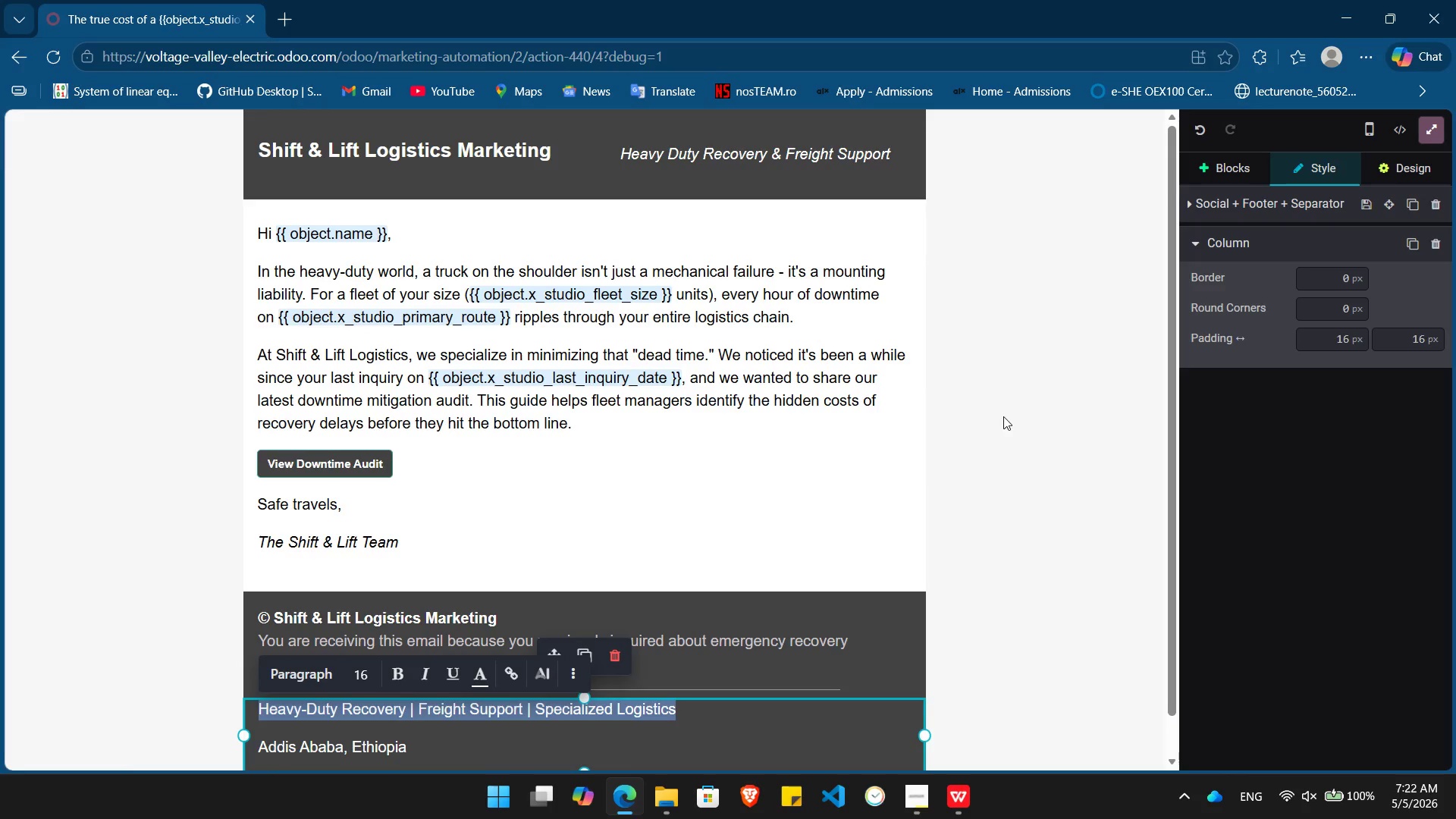 
left_click([1006, 416])
 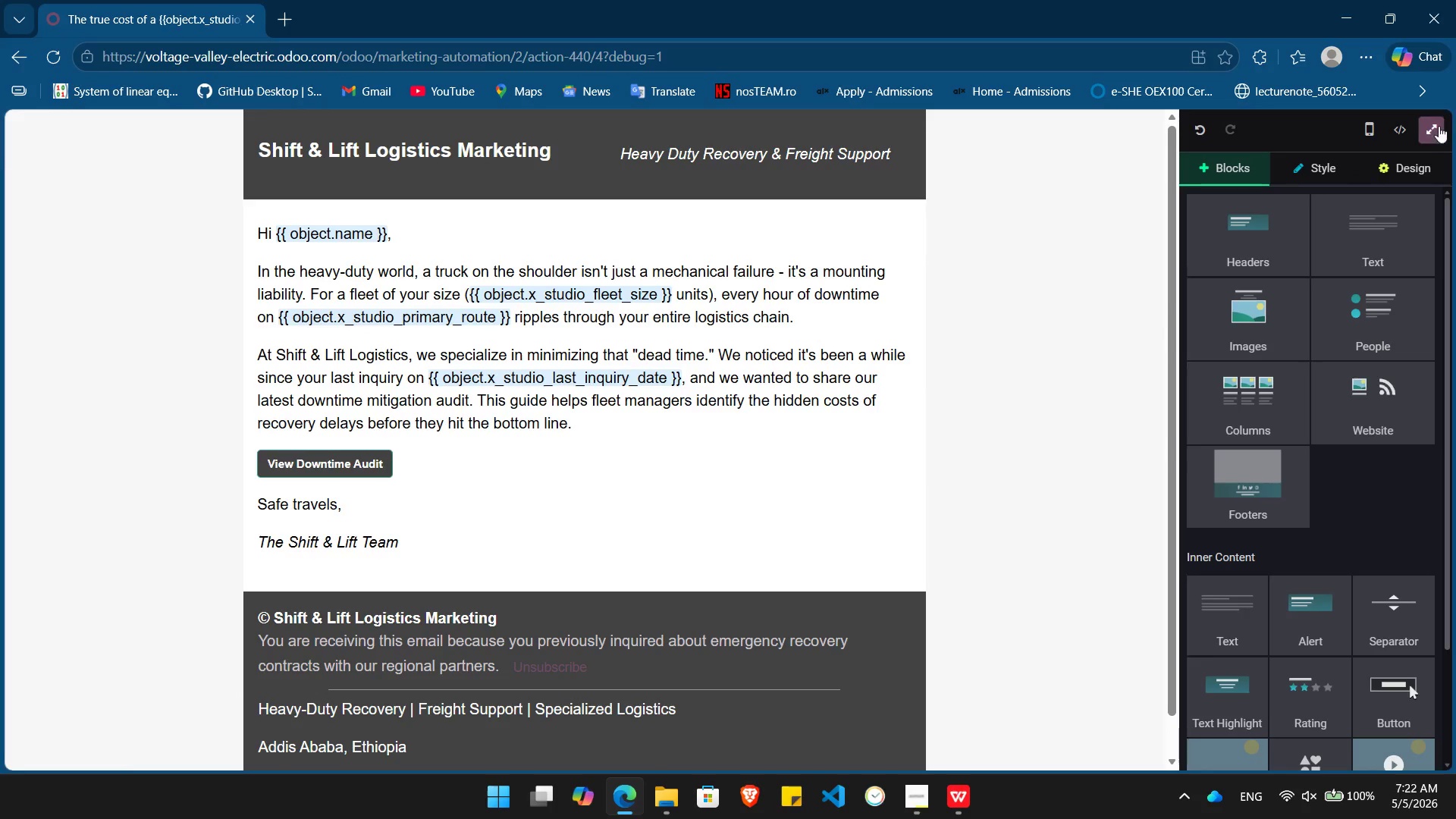 
left_click([1432, 136])
 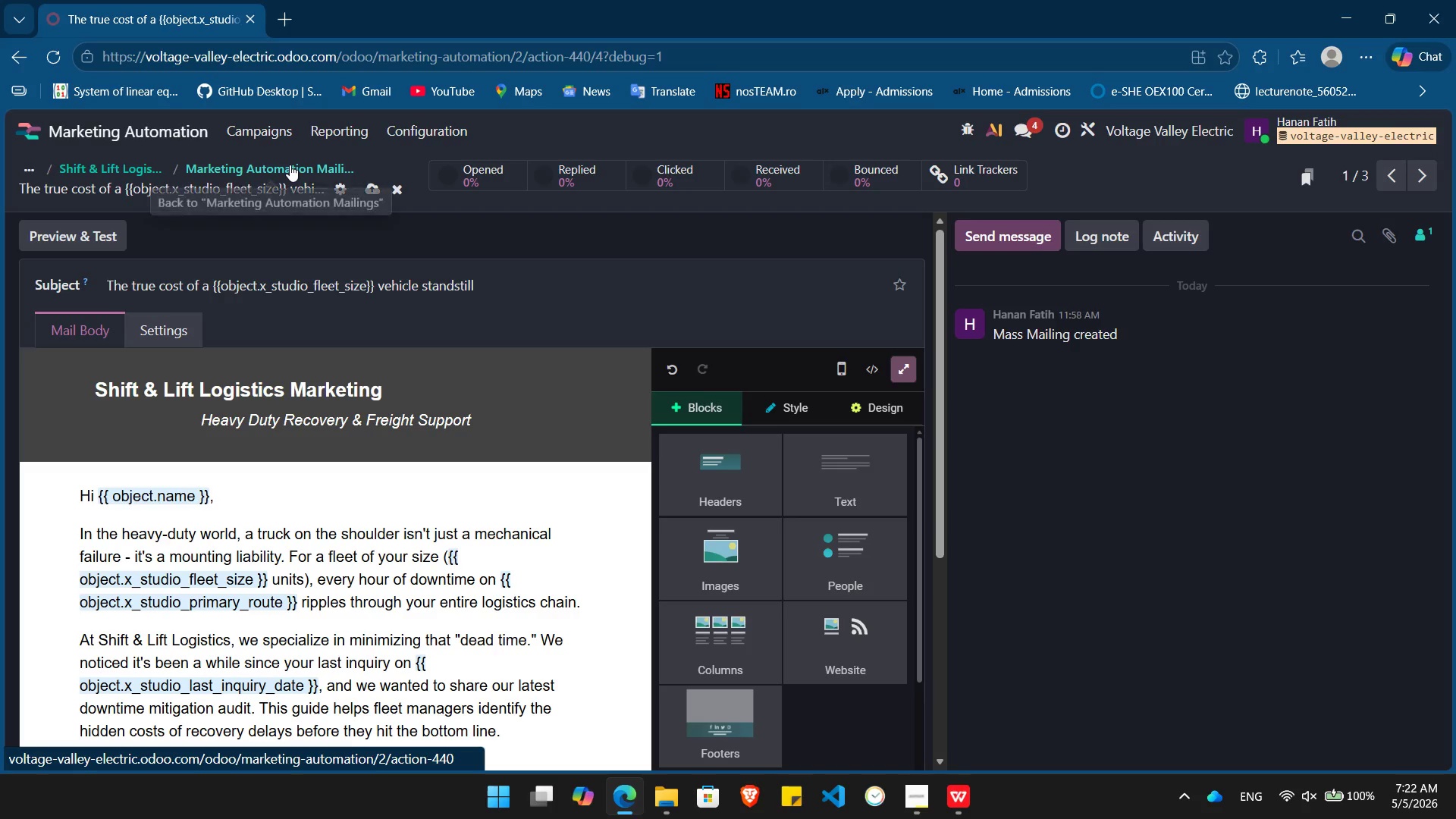 
left_click([290, 165])
 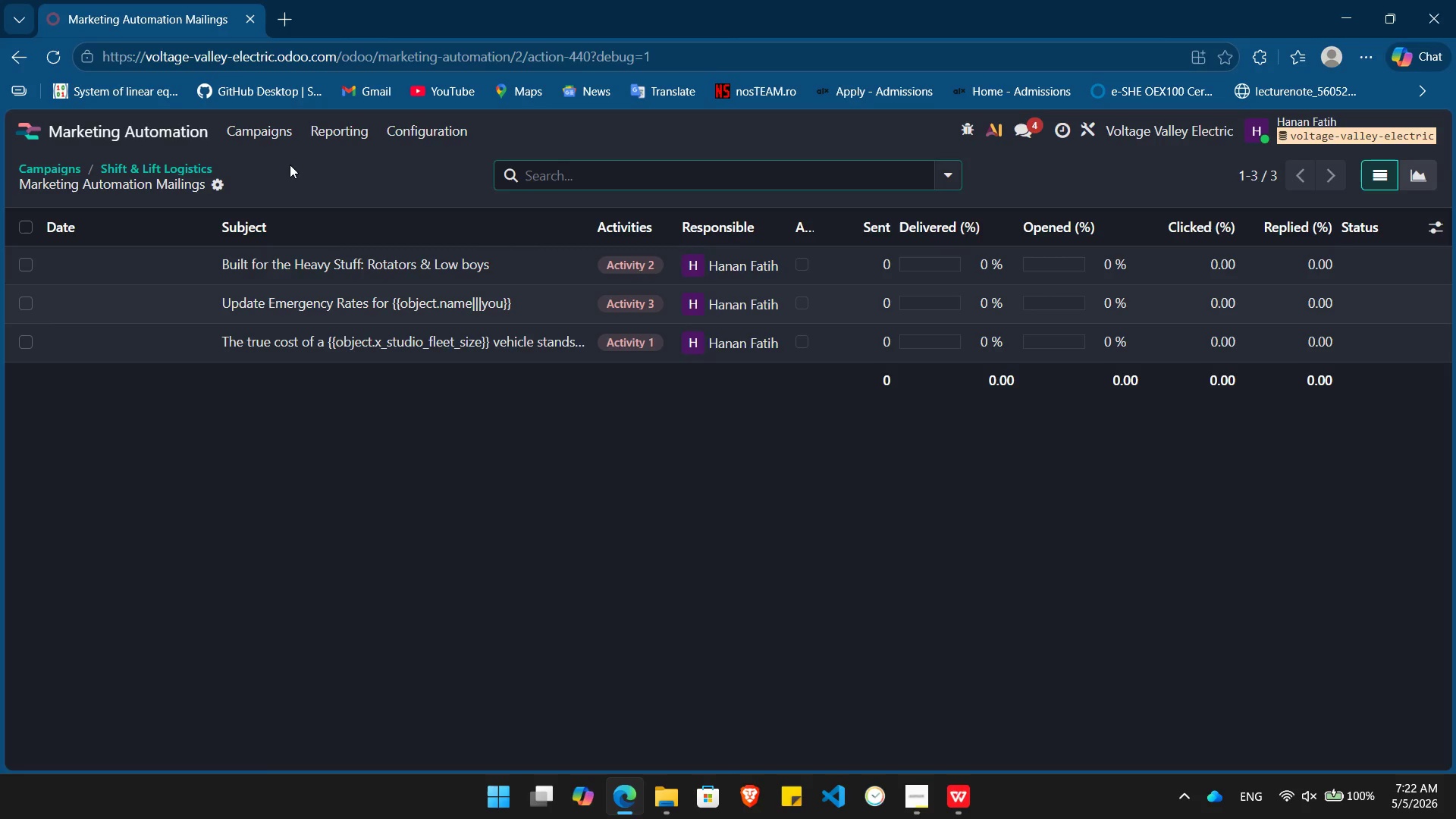 
mouse_move([367, 314])
 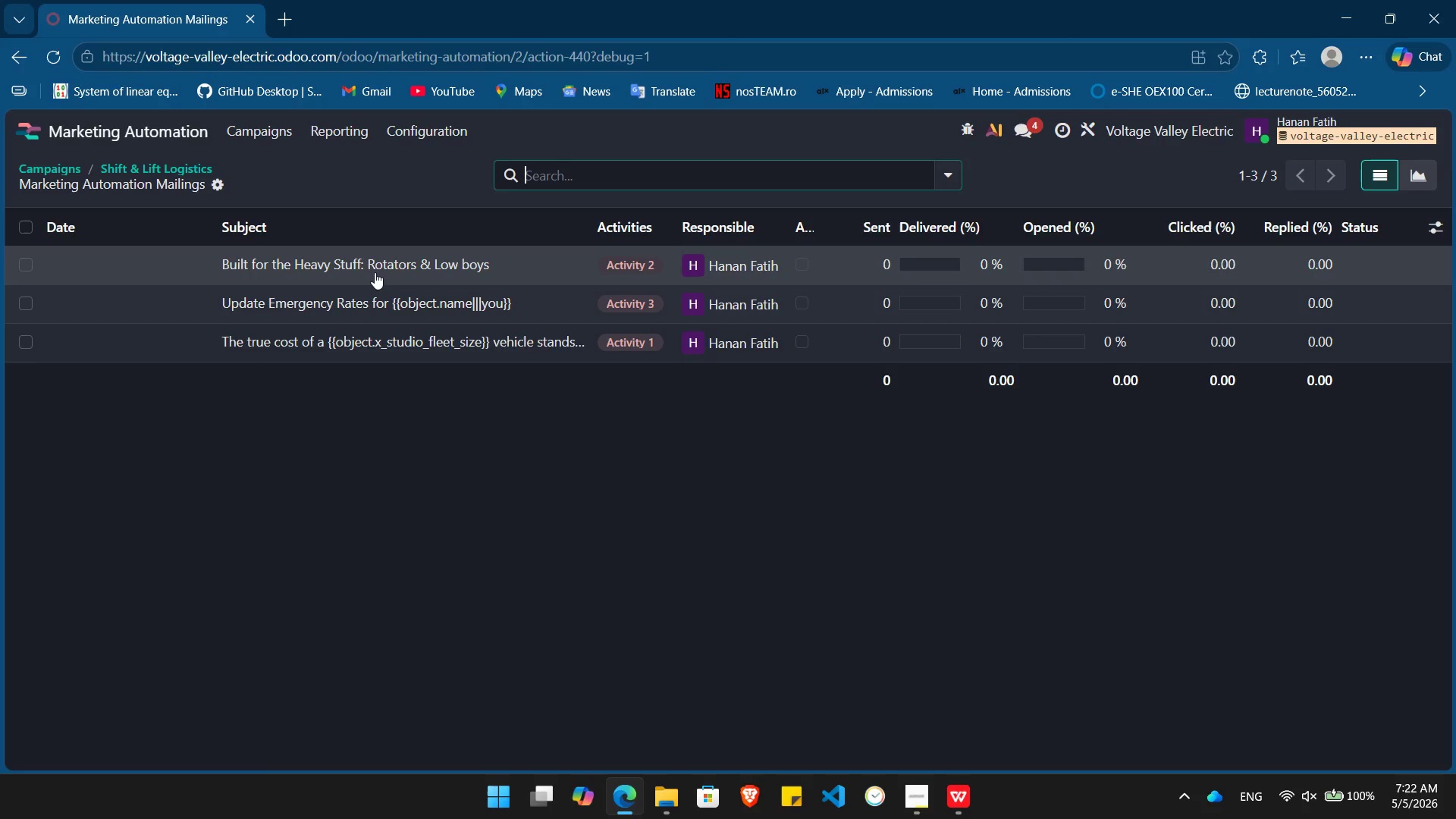 
left_click([375, 271])
 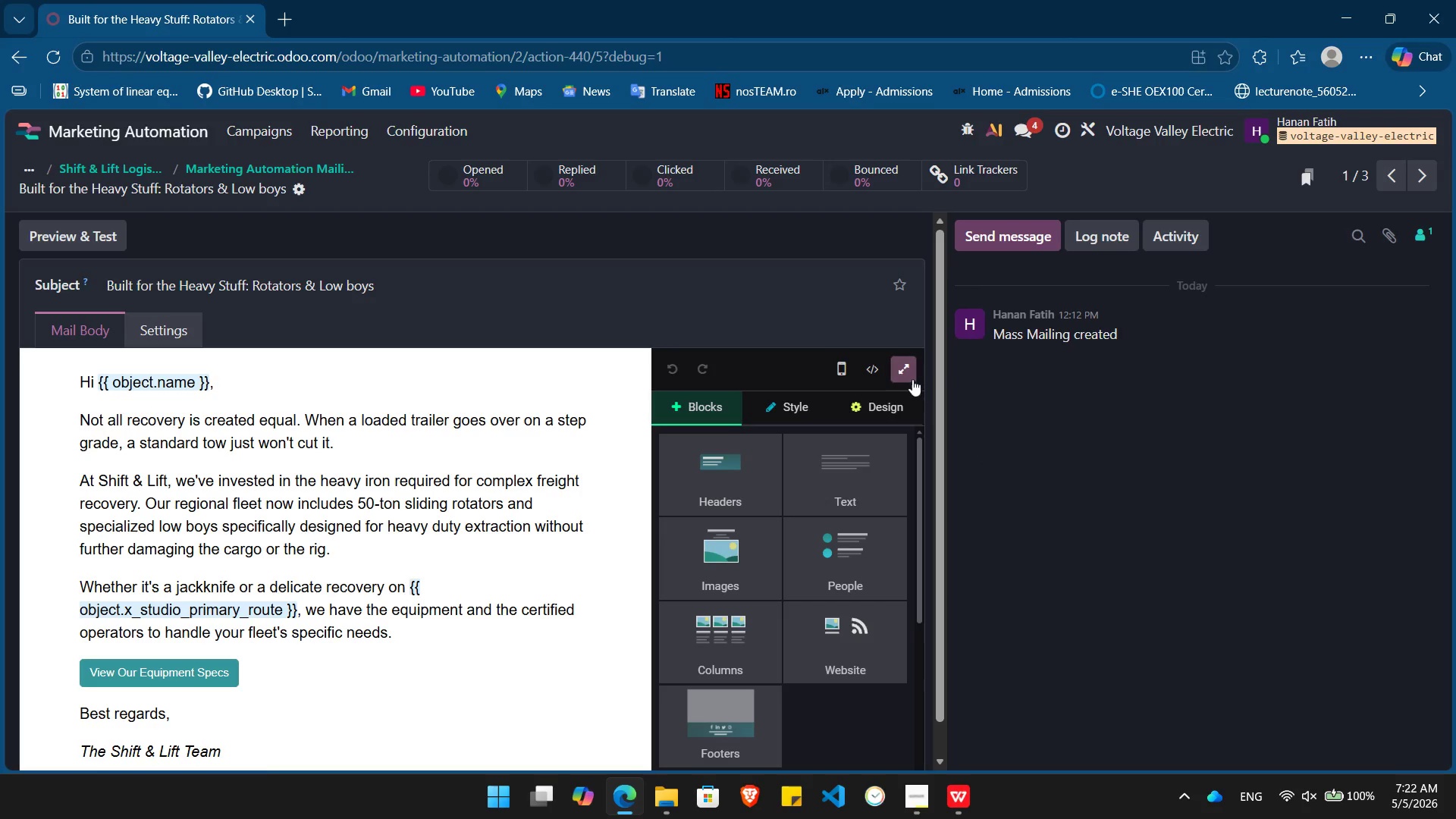 
left_click([905, 375])
 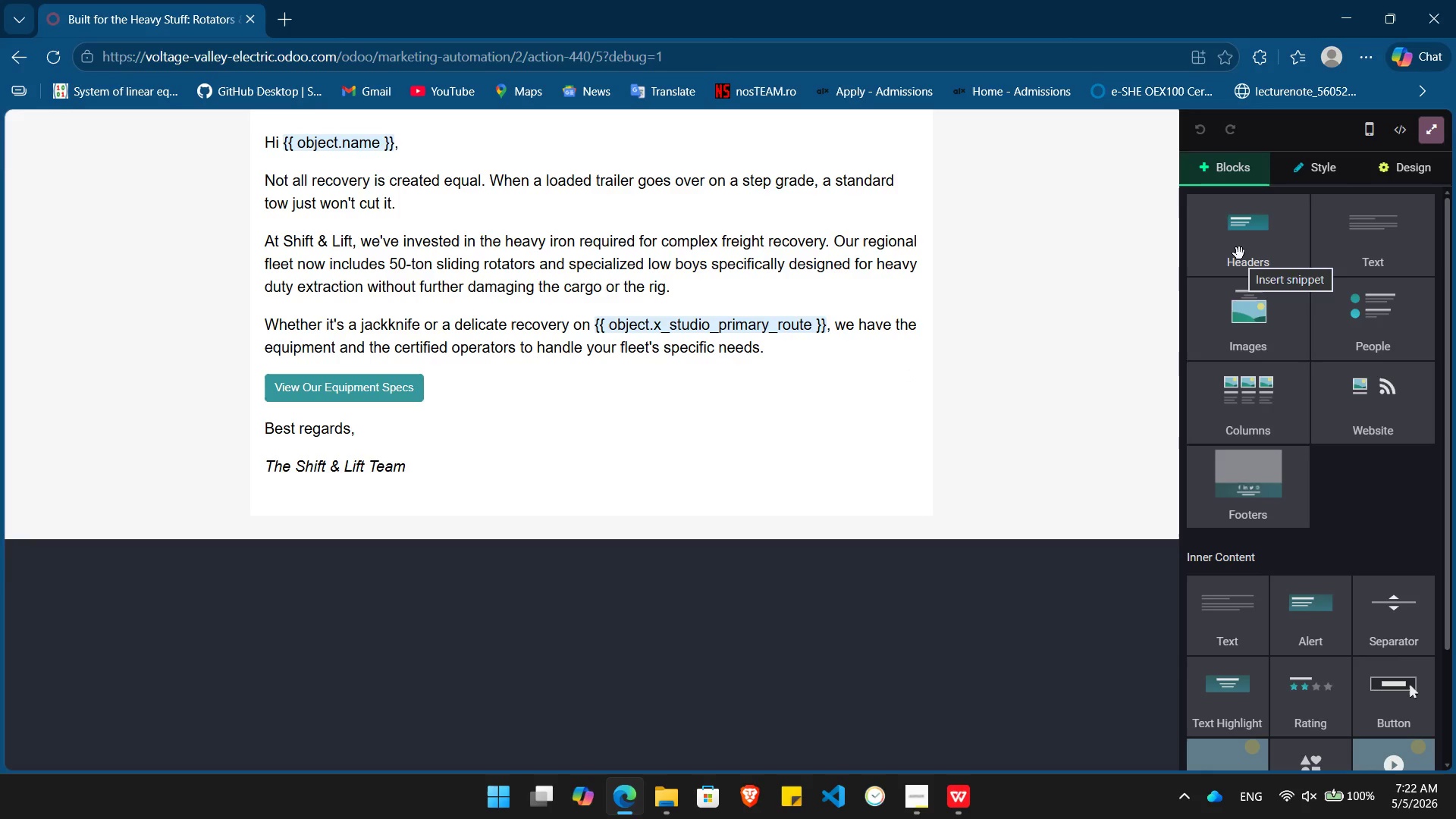 
left_click_drag(start_coordinate=[1239, 253], to_coordinate=[499, 124])
 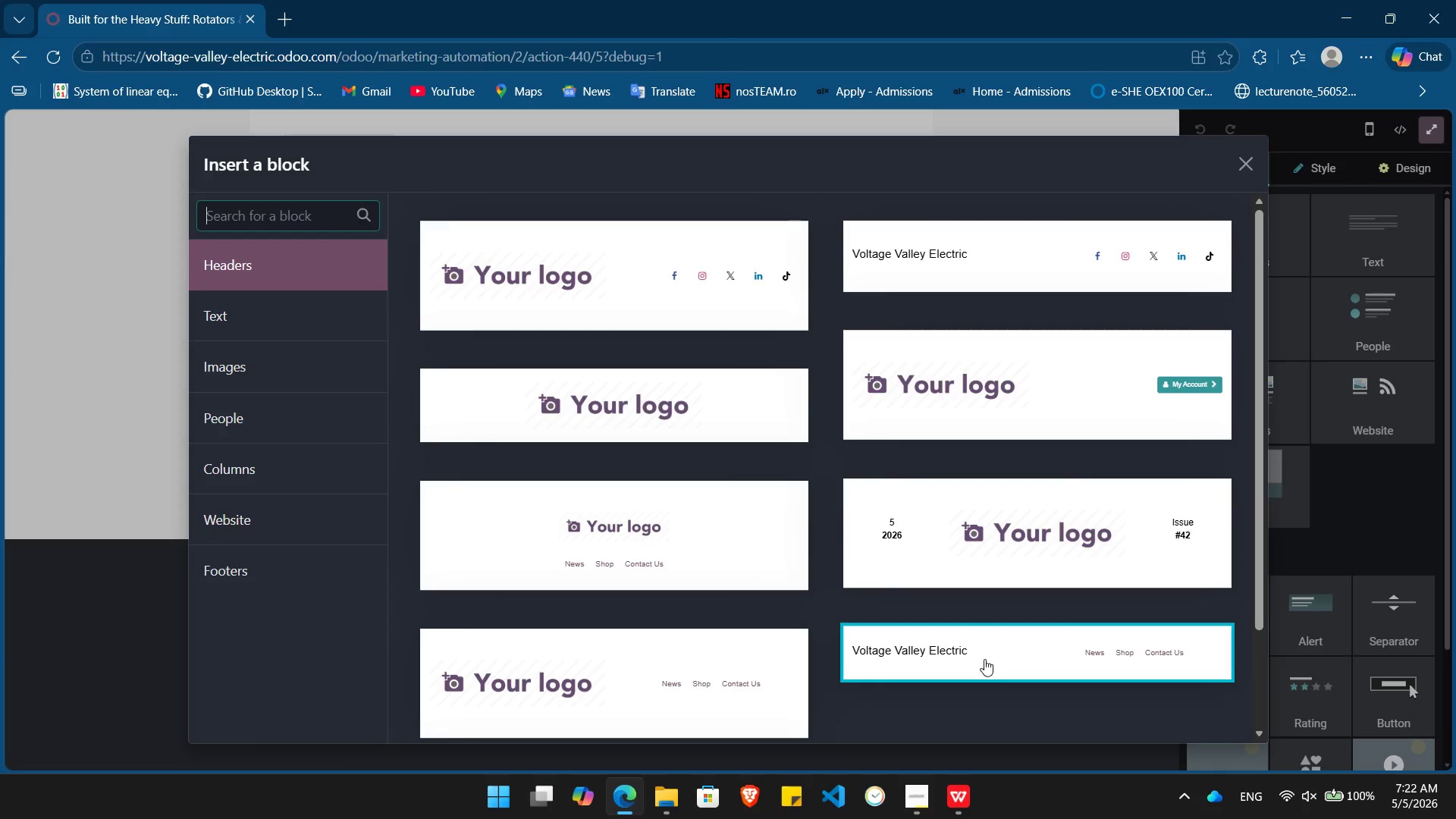 
left_click([982, 661])
 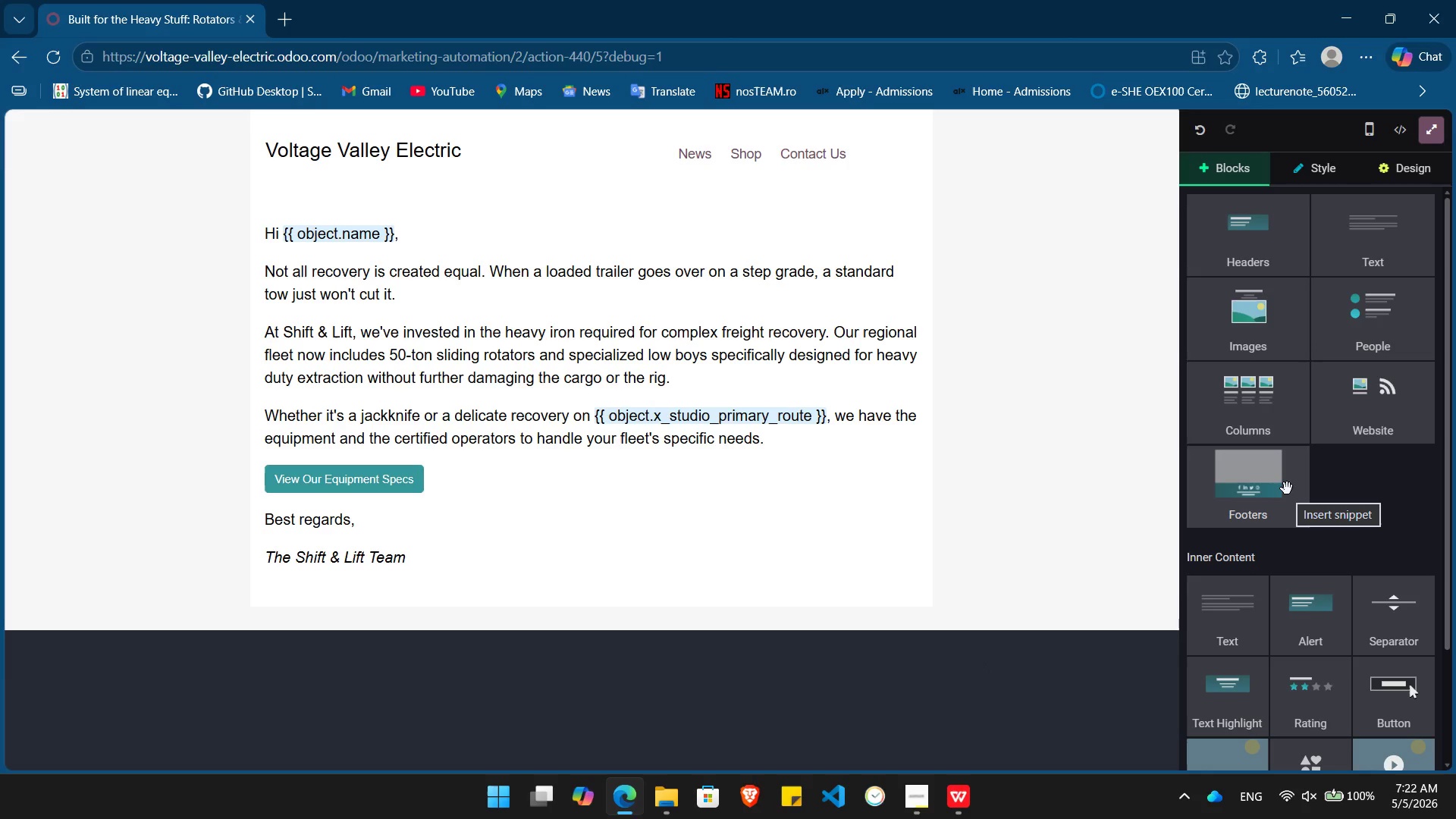 
left_click_drag(start_coordinate=[1287, 488], to_coordinate=[601, 609])
 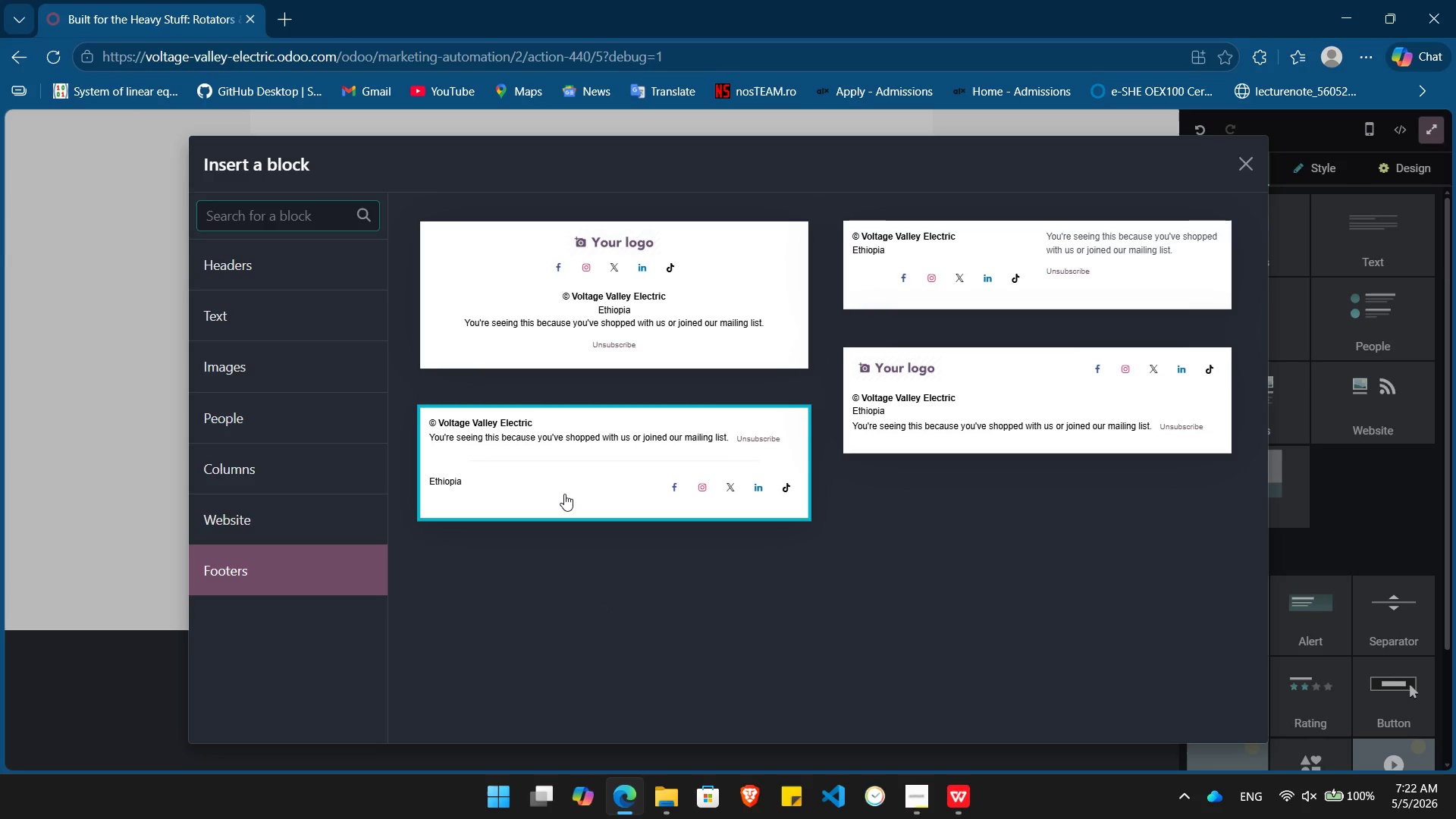 
left_click([564, 494])
 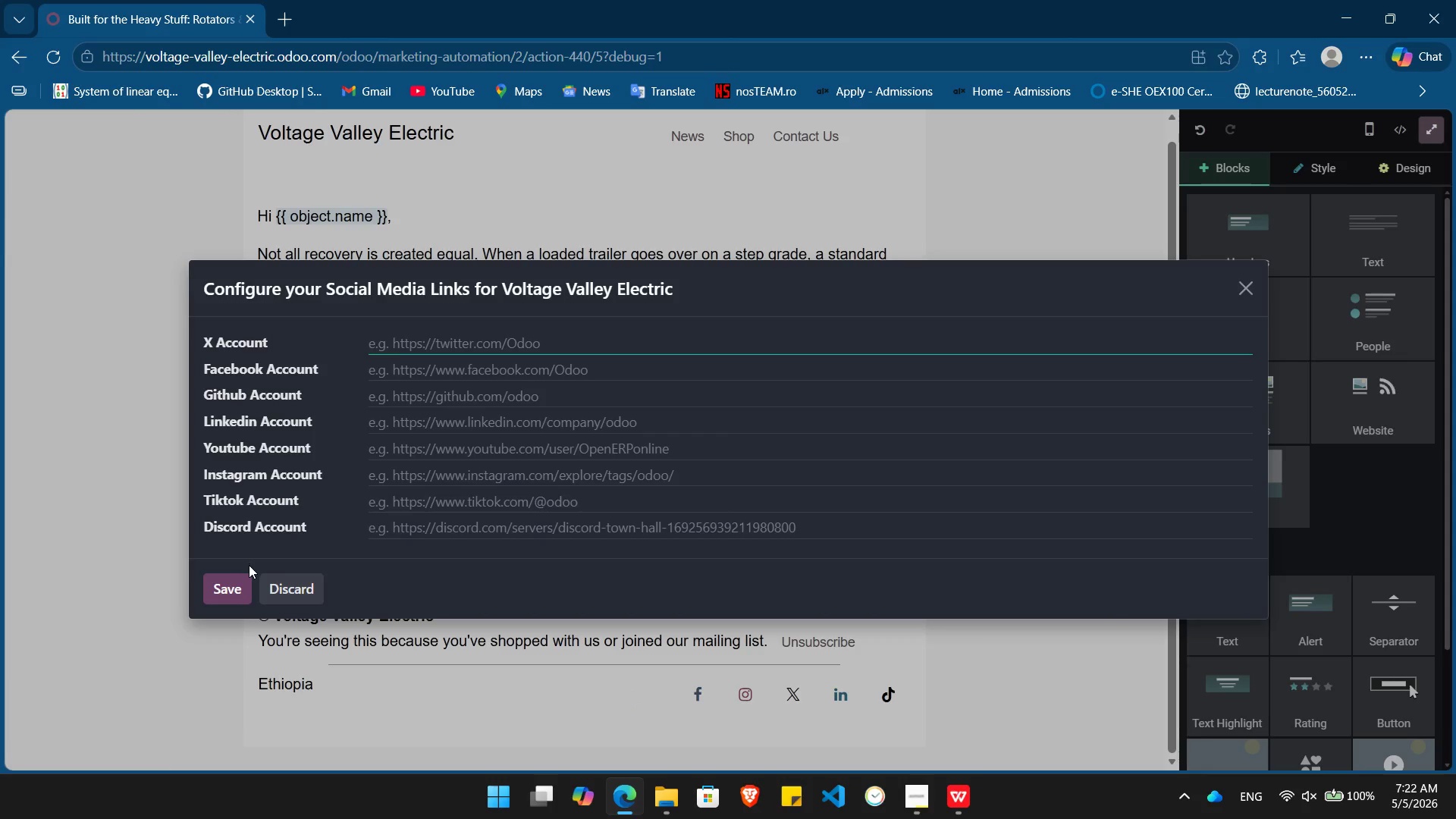 
left_click([285, 586])
 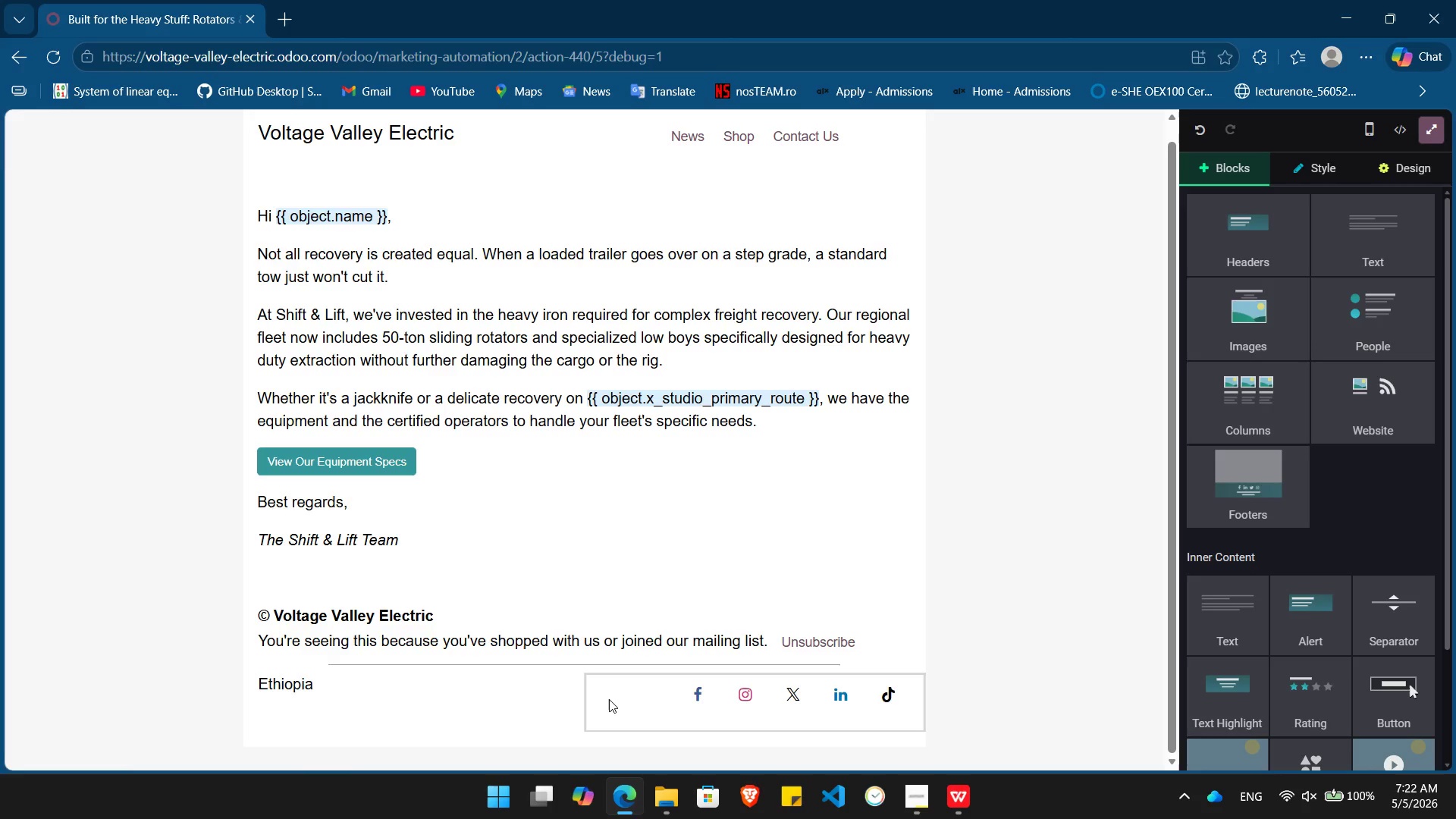 
left_click([609, 699])
 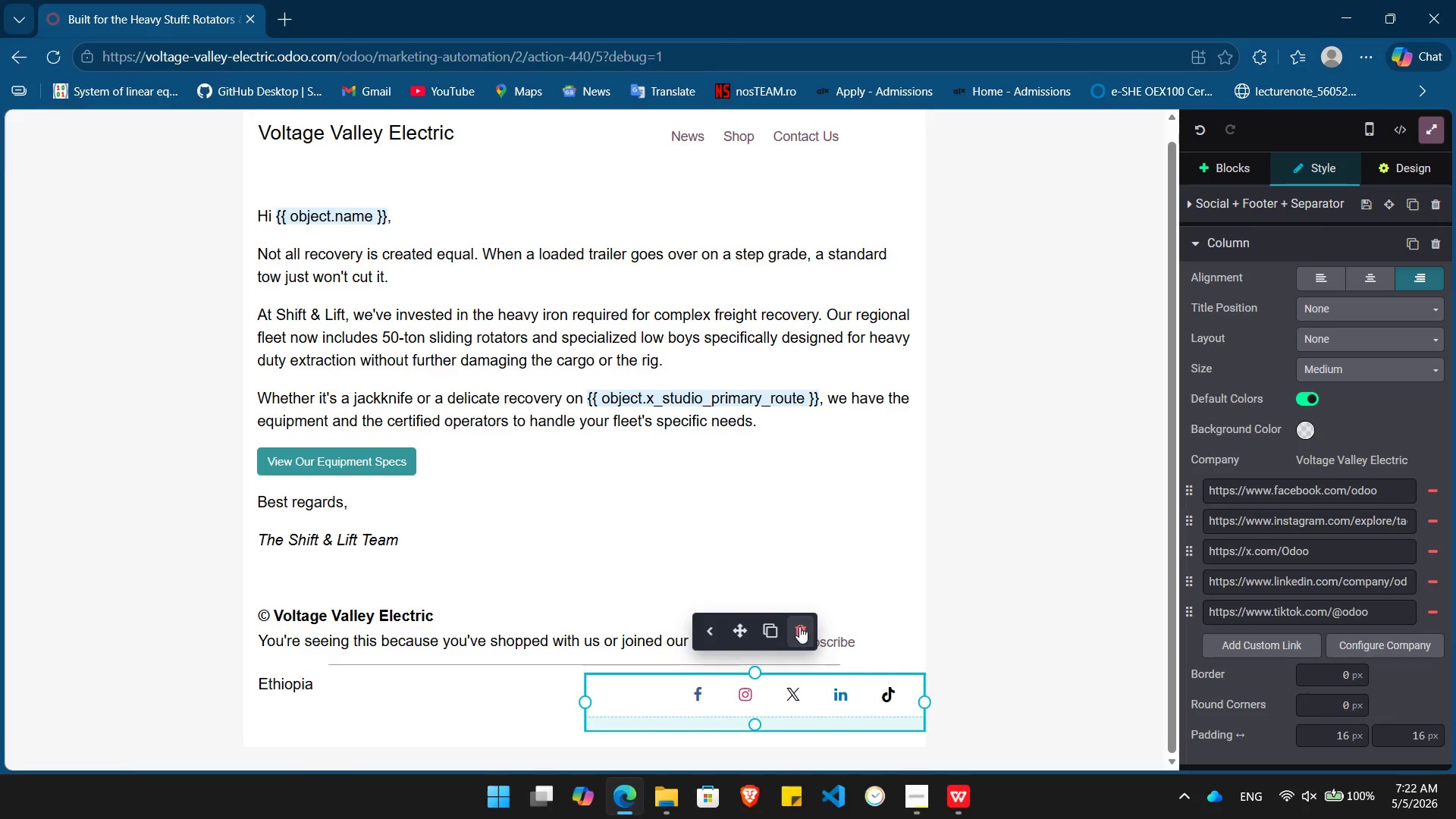 
left_click([802, 628])
 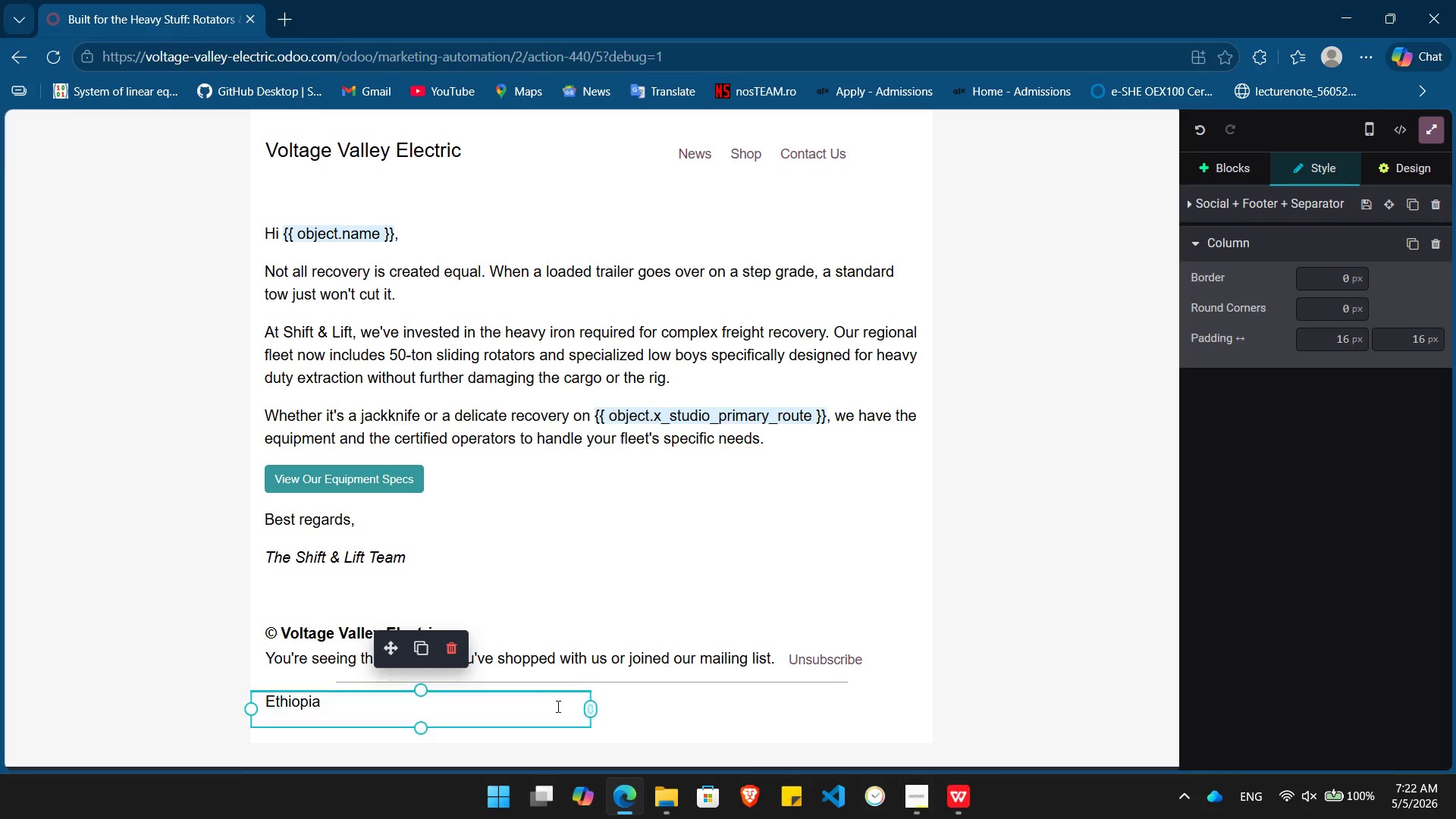 
left_click([557, 706])
 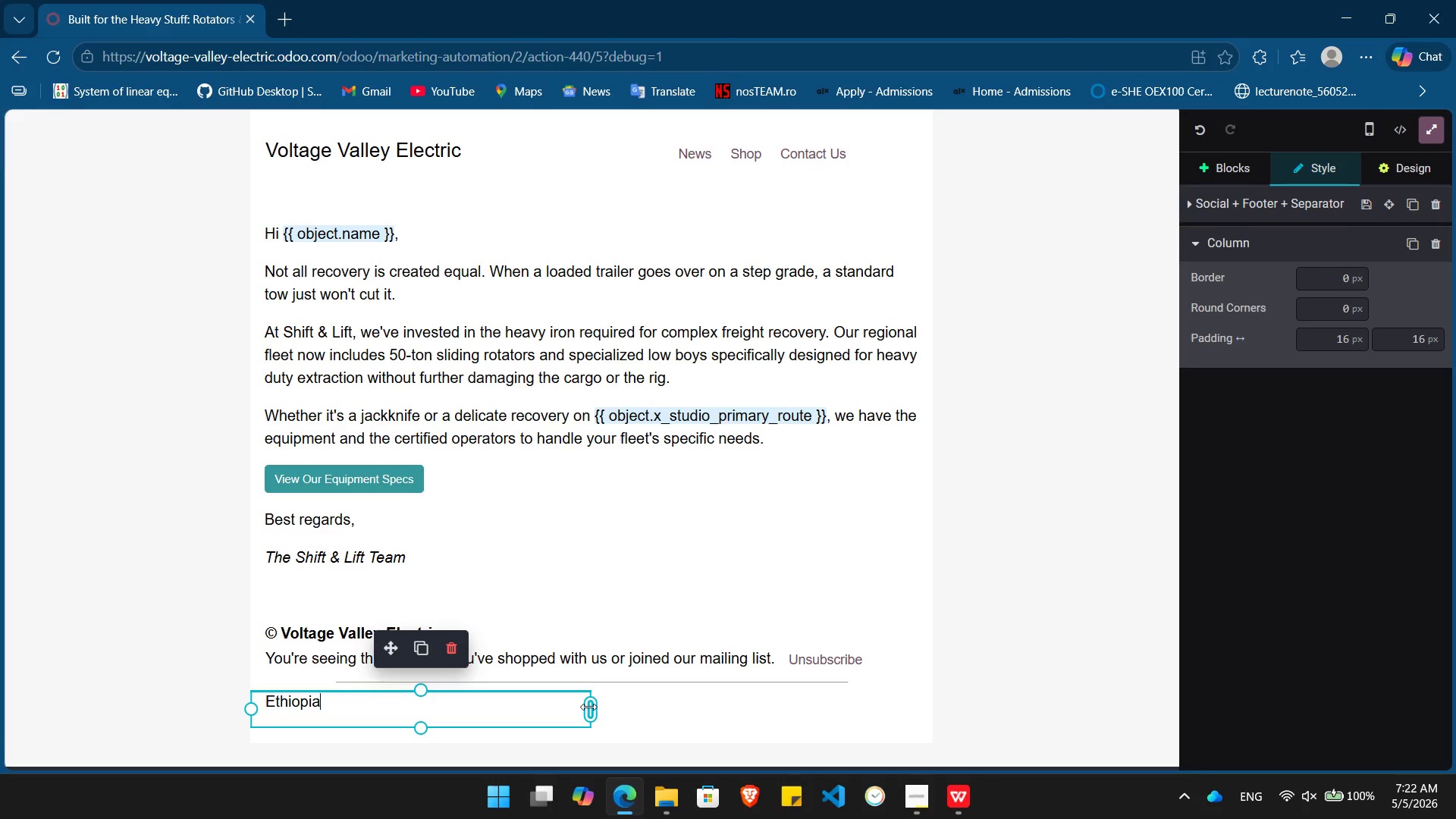 
left_click_drag(start_coordinate=[588, 707], to_coordinate=[874, 678])
 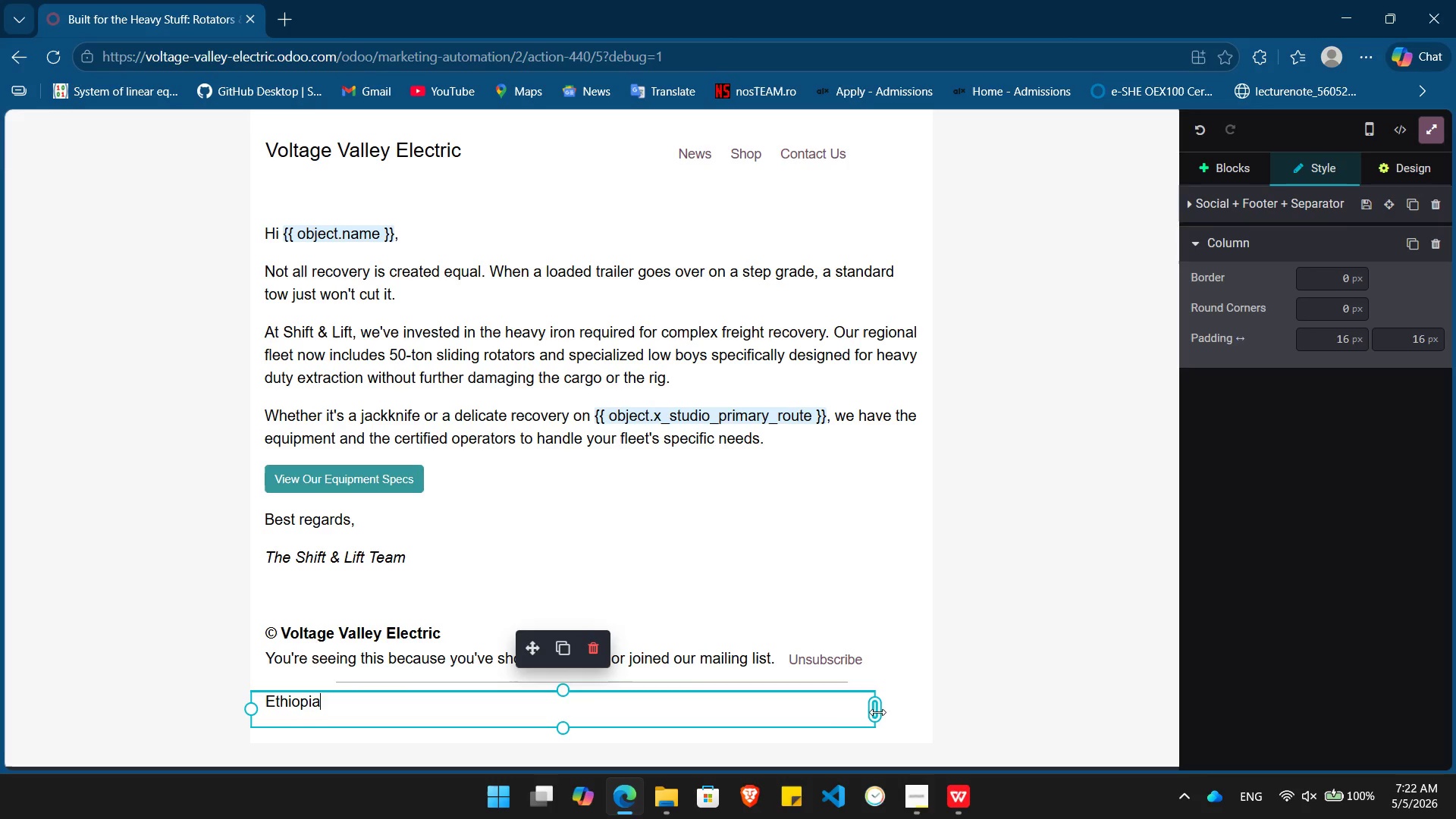 
left_click_drag(start_coordinate=[879, 712], to_coordinate=[934, 704])
 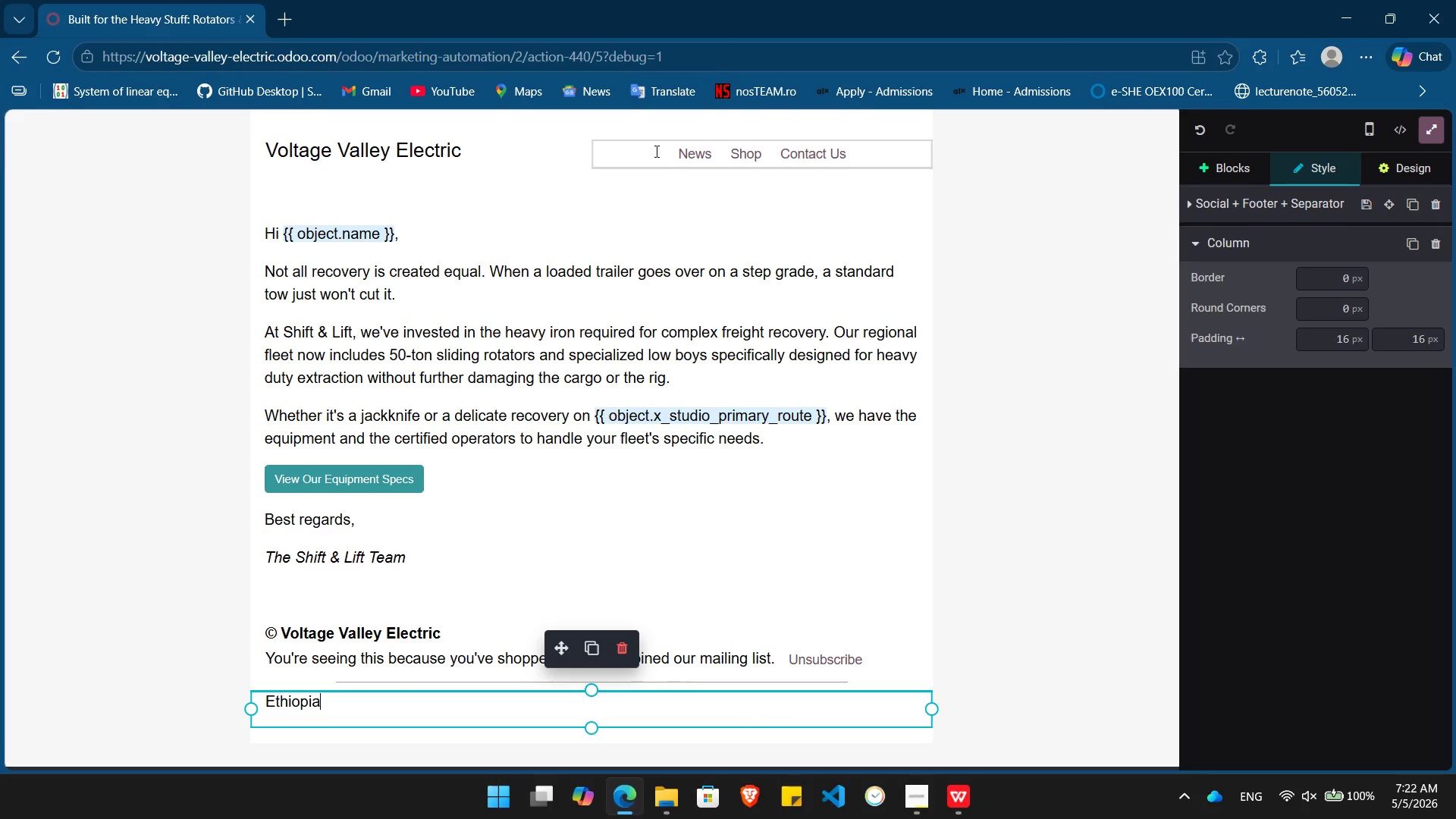 
left_click_drag(start_coordinate=[655, 151], to_coordinate=[869, 153])
 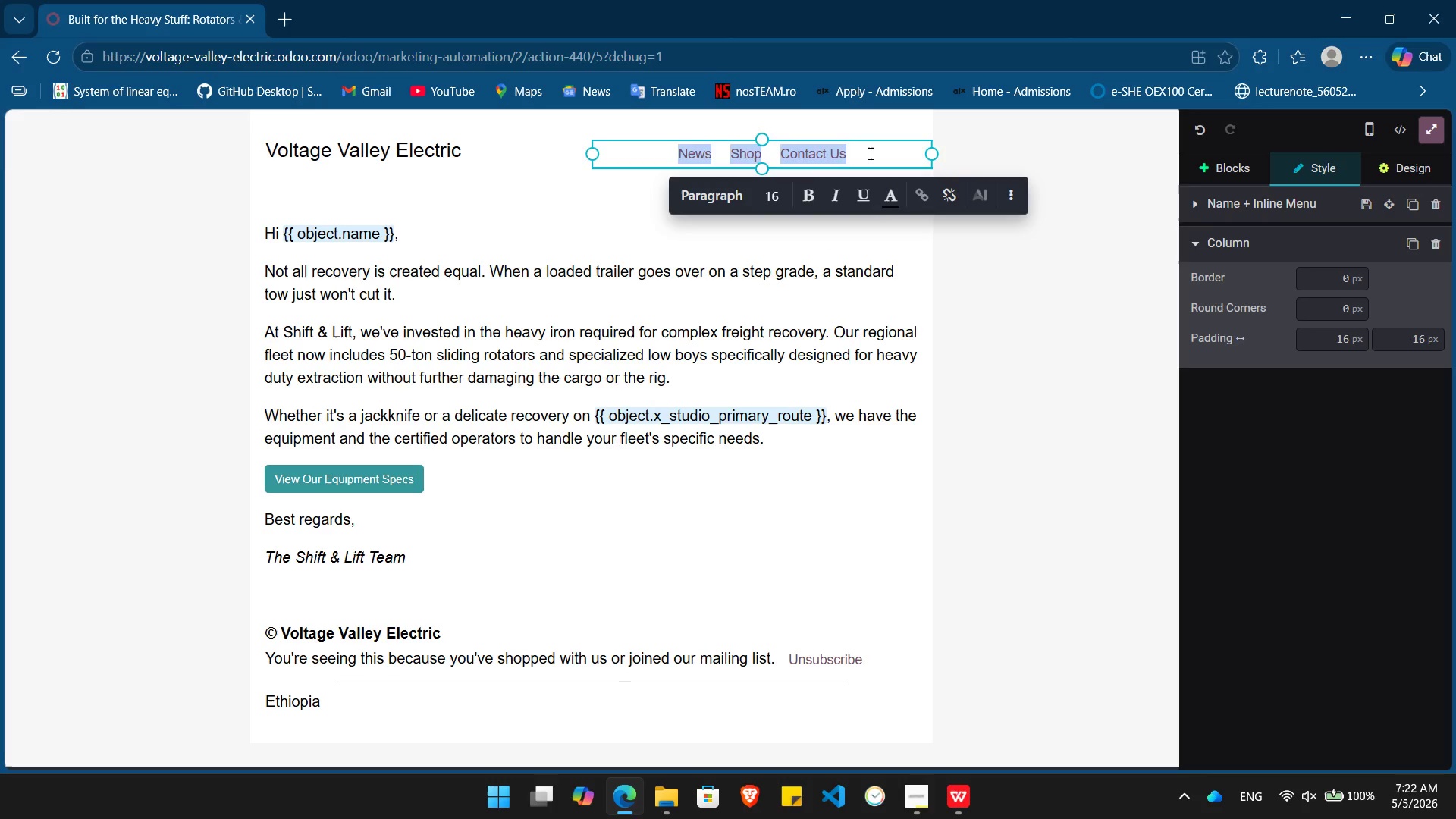 
key(Backspace)
 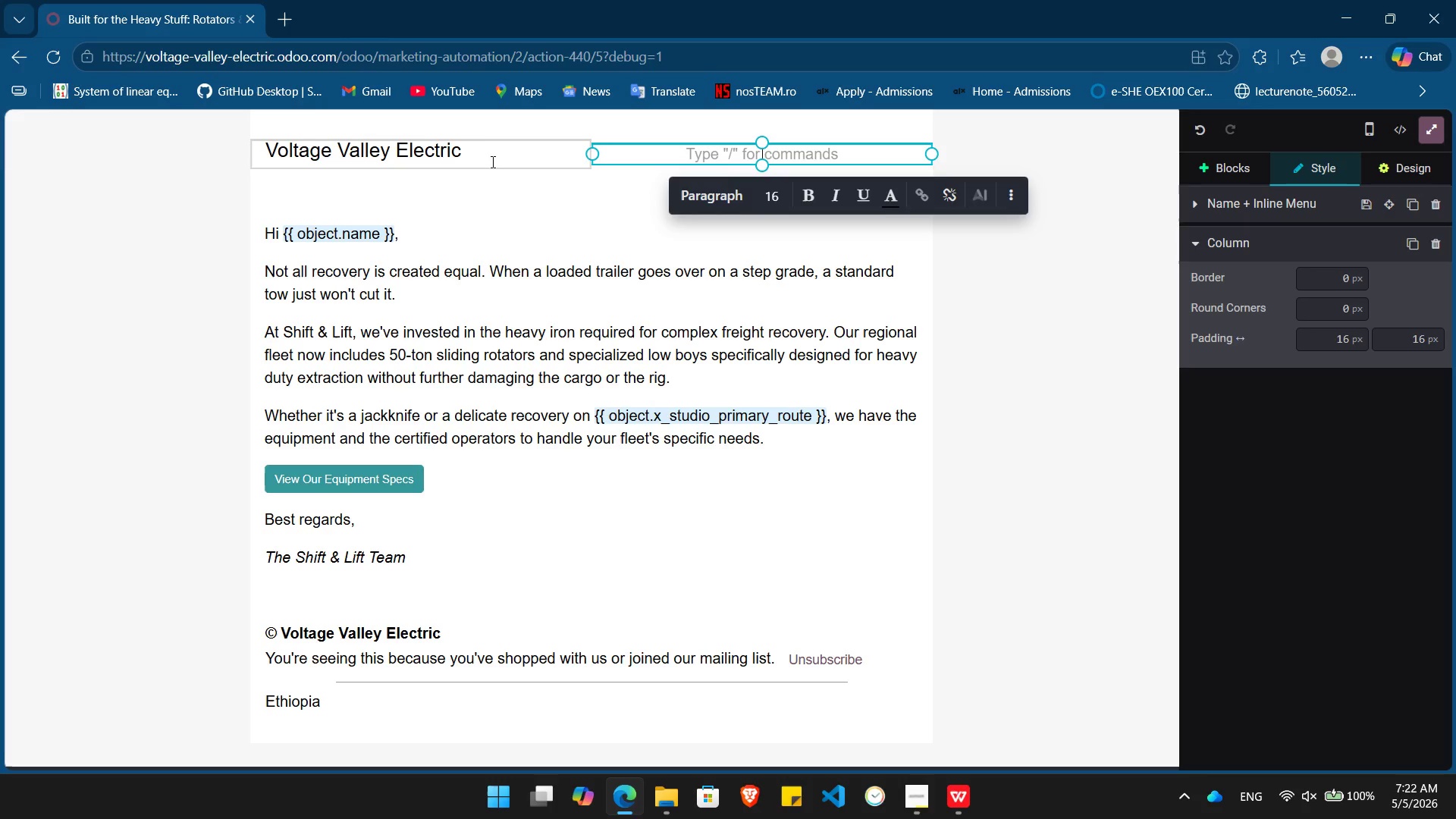 
left_click([485, 162])
 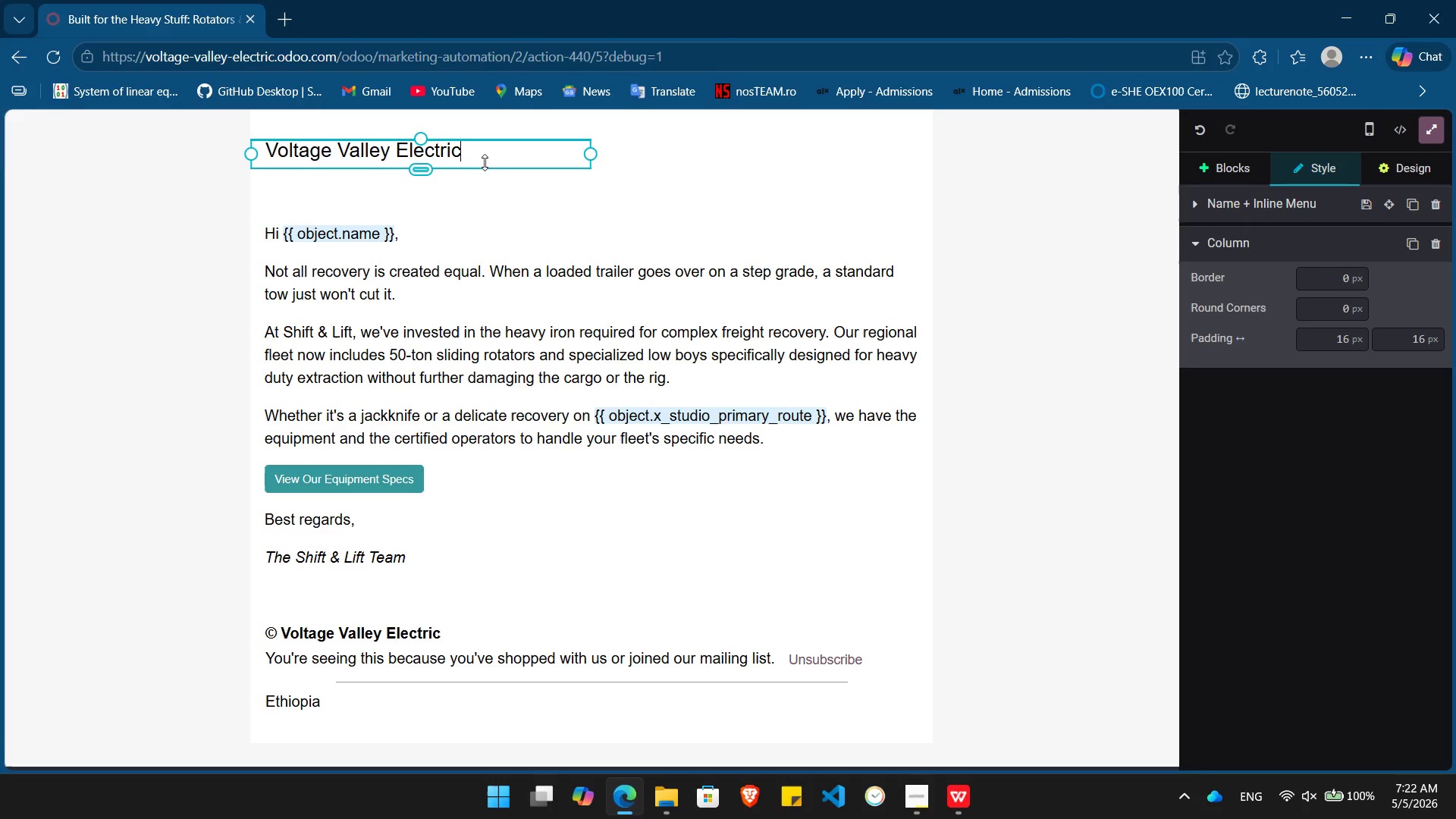 
left_click_drag(start_coordinate=[485, 162], to_coordinate=[247, 165])
 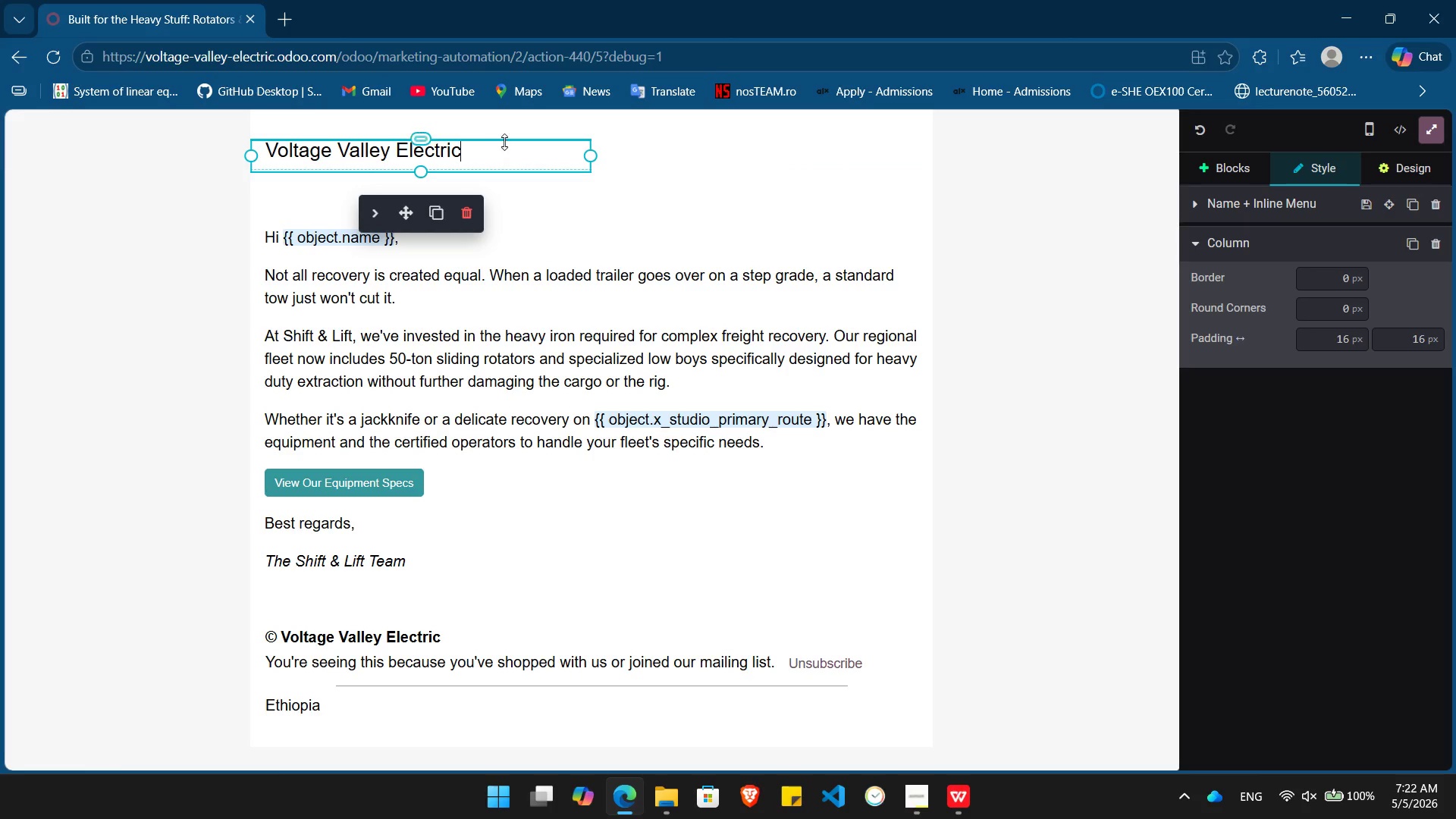 
hold_key(key=Backspace, duration=1.06)
 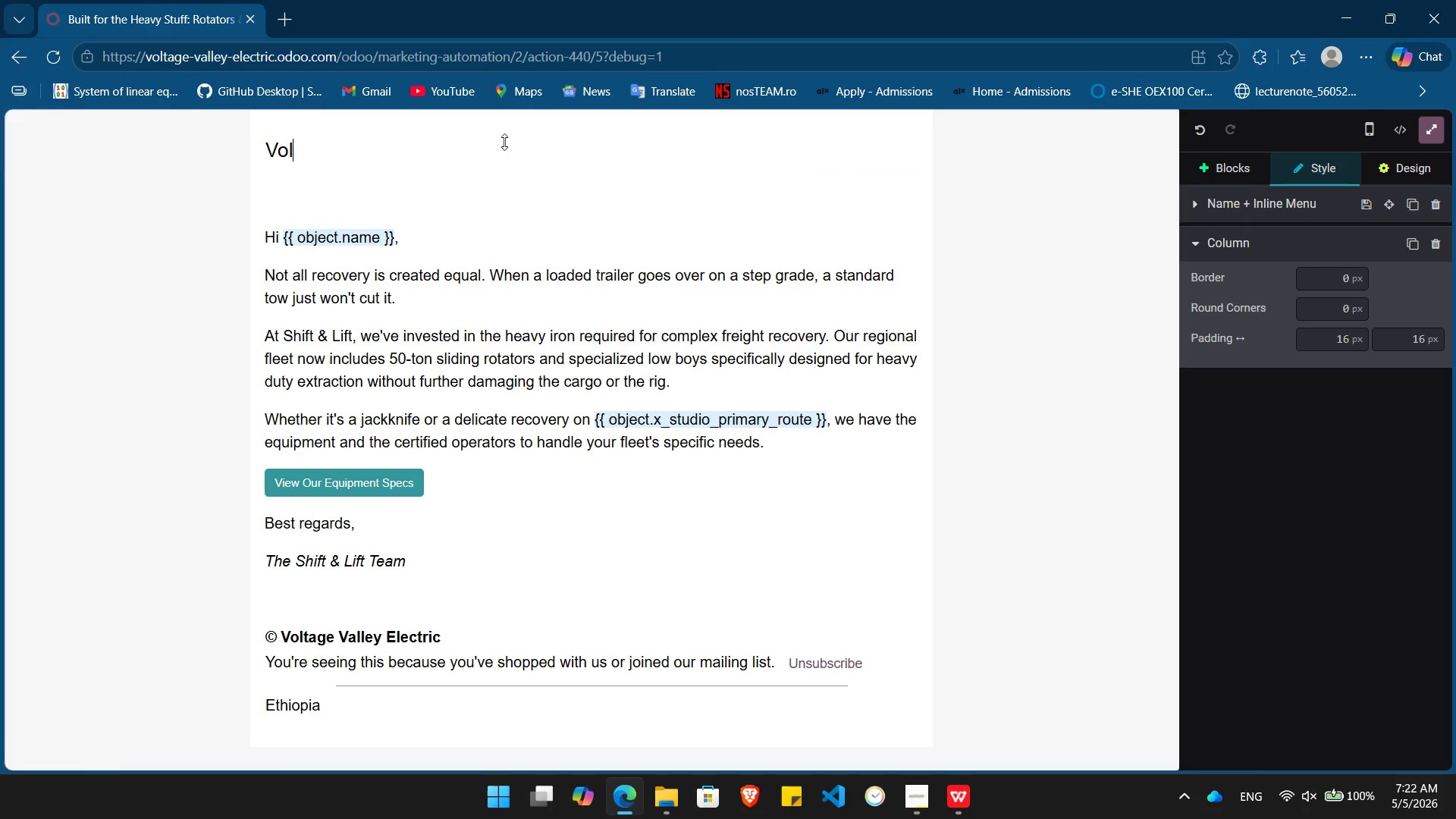 
hold_key(key=Backspace, duration=0.88)
 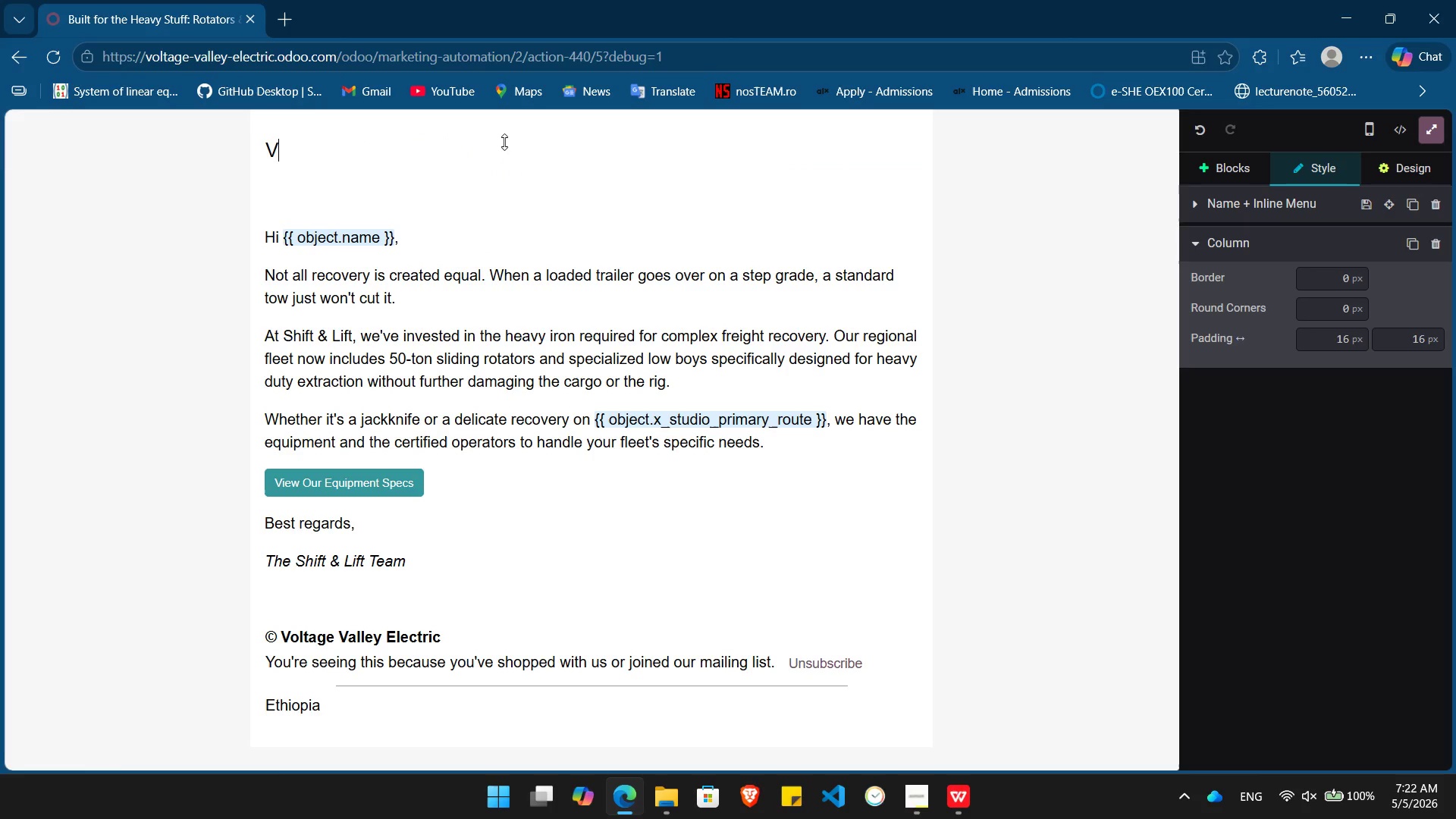 
key(Backspace)
 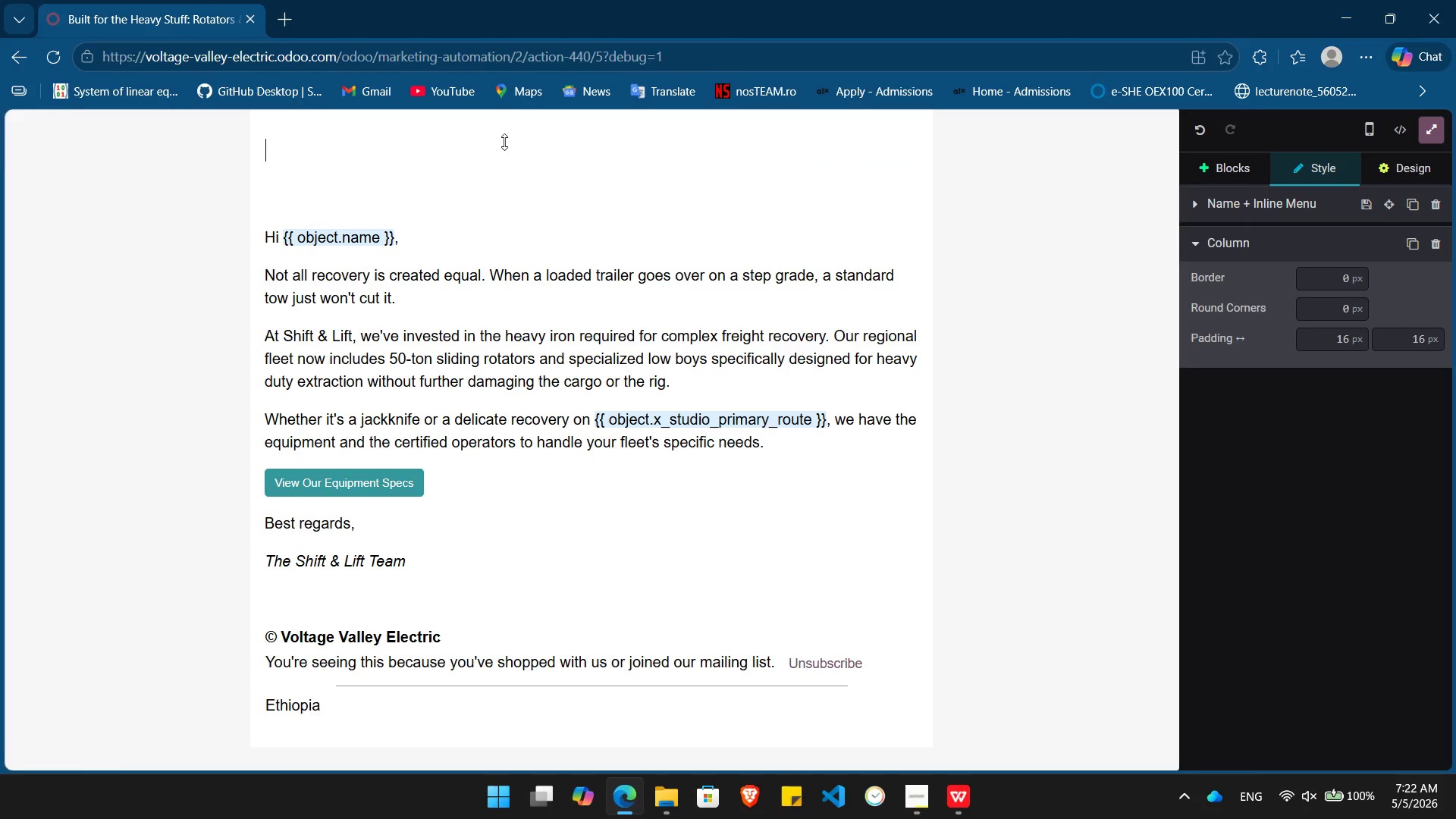 
key(Backspace)
 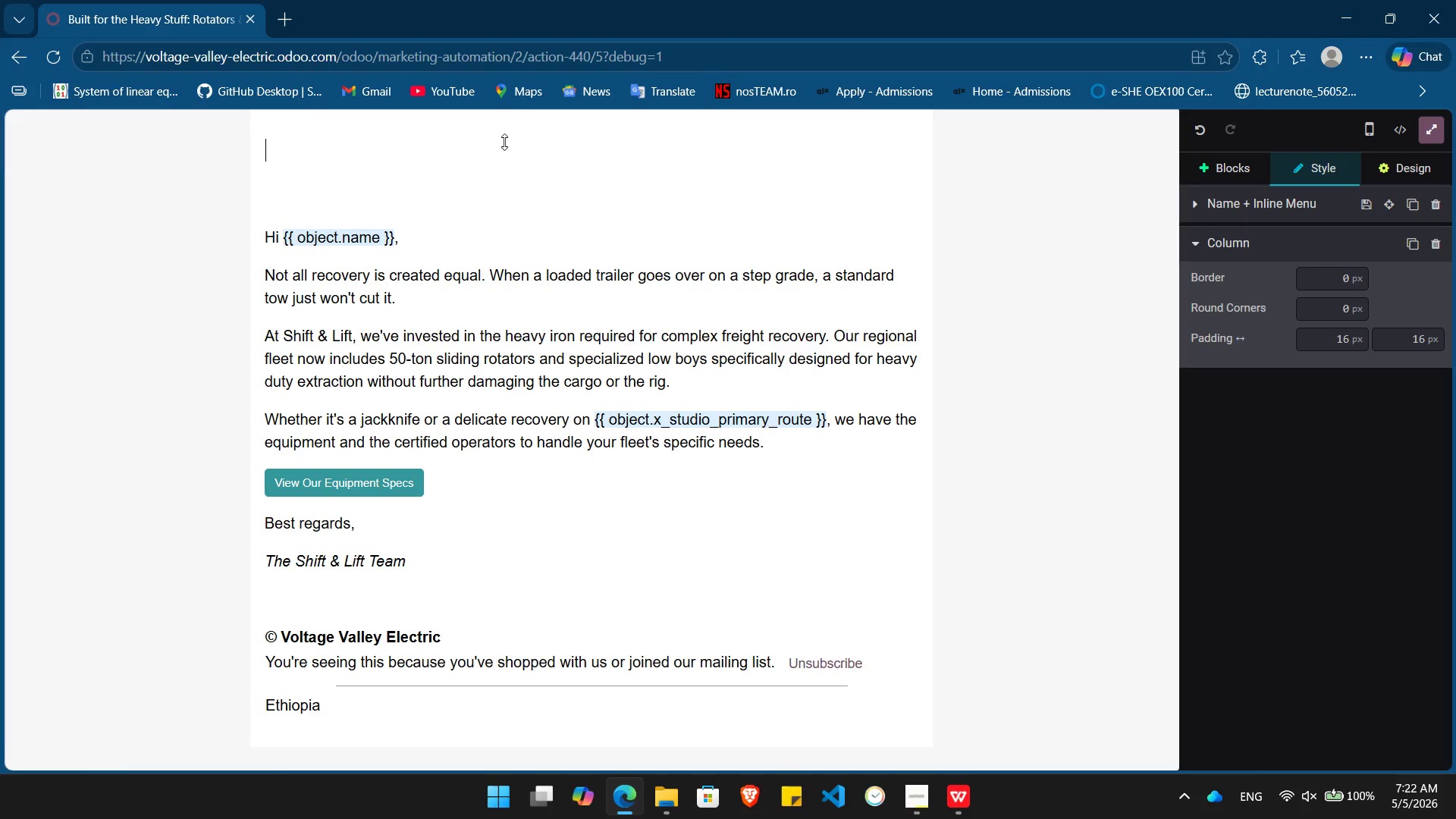 
key(Control+ControlLeft)
 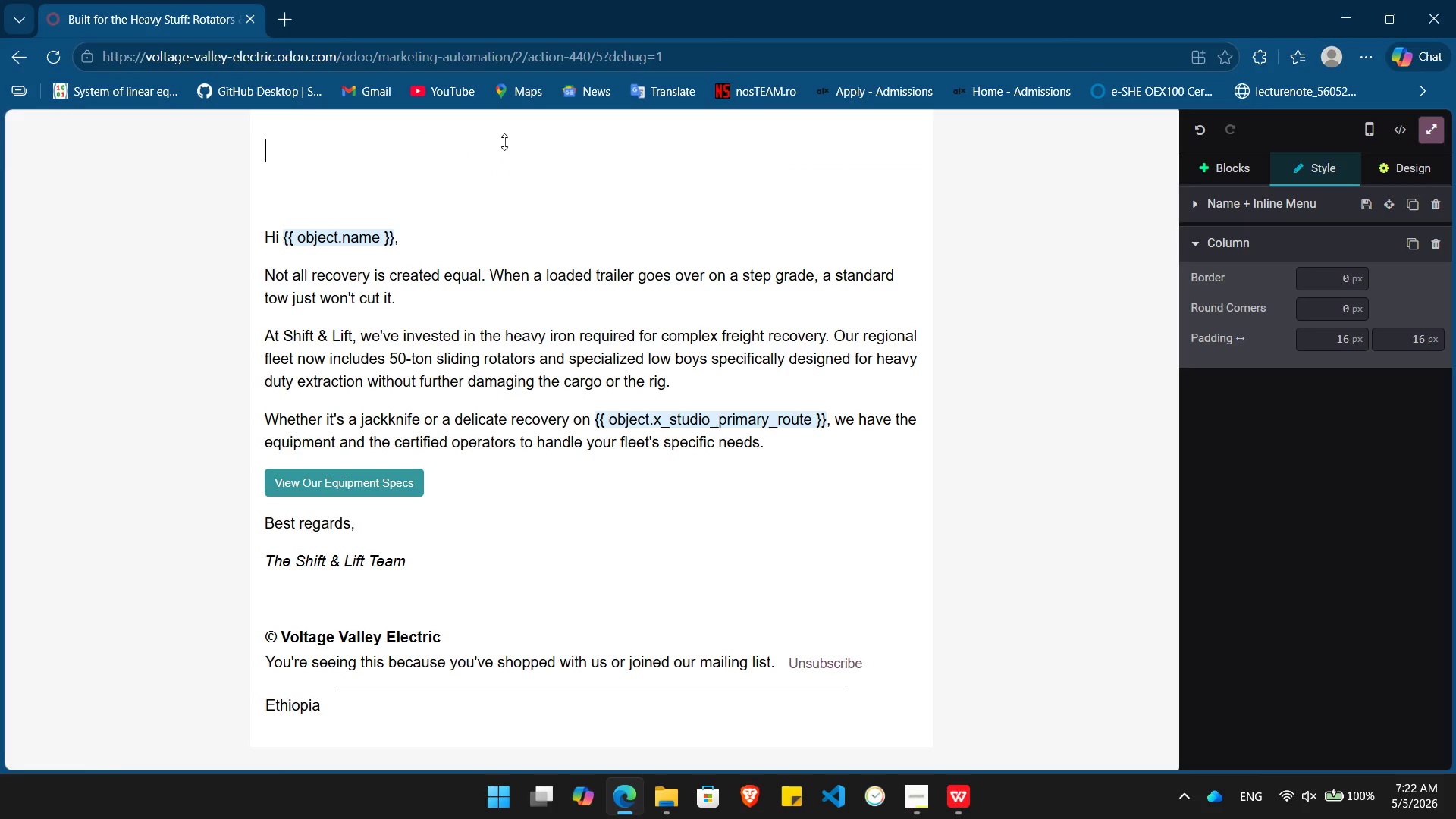 
key(Control+B)
 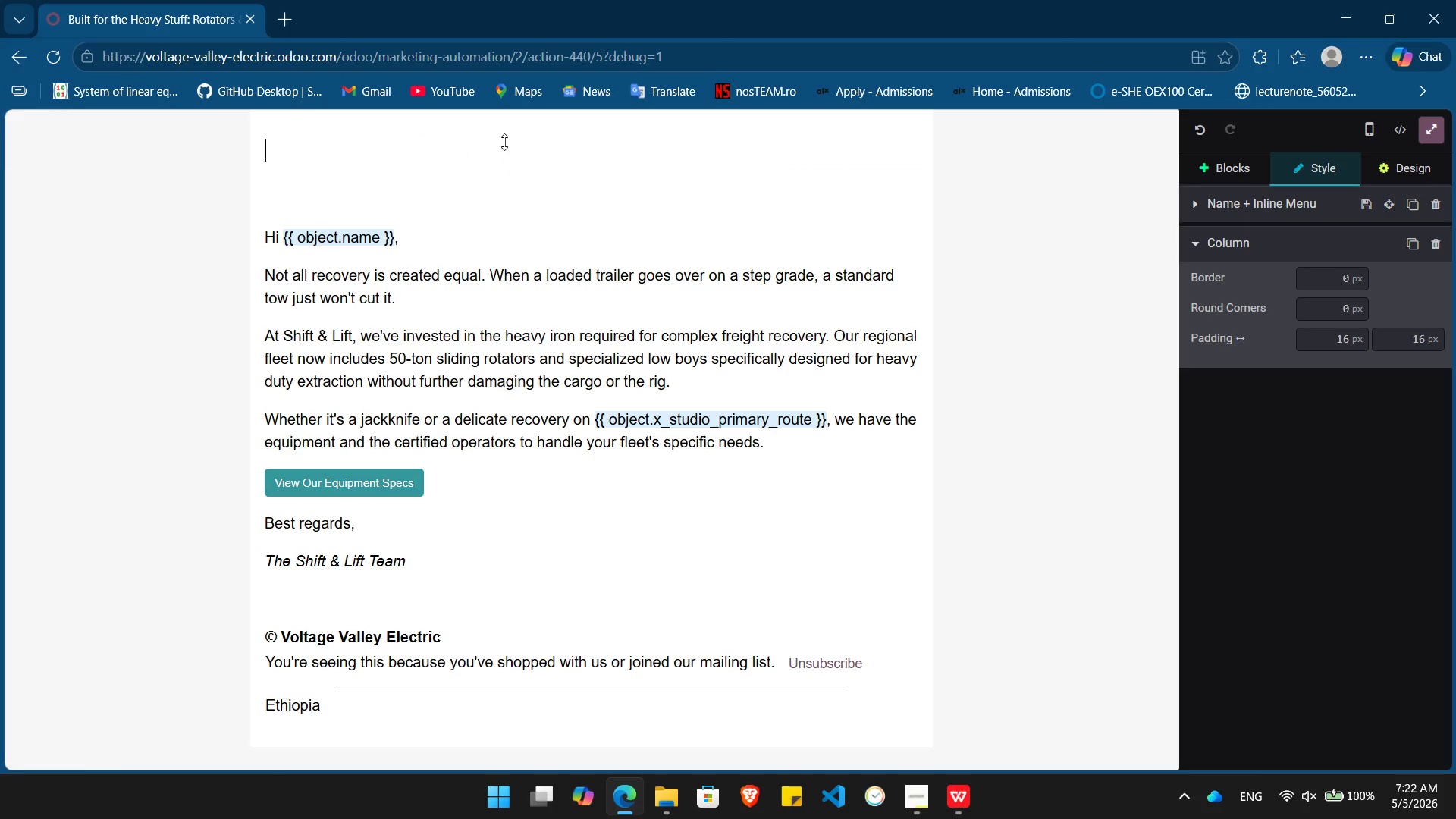 
type(Shift & Lift Logistics Marketing)
 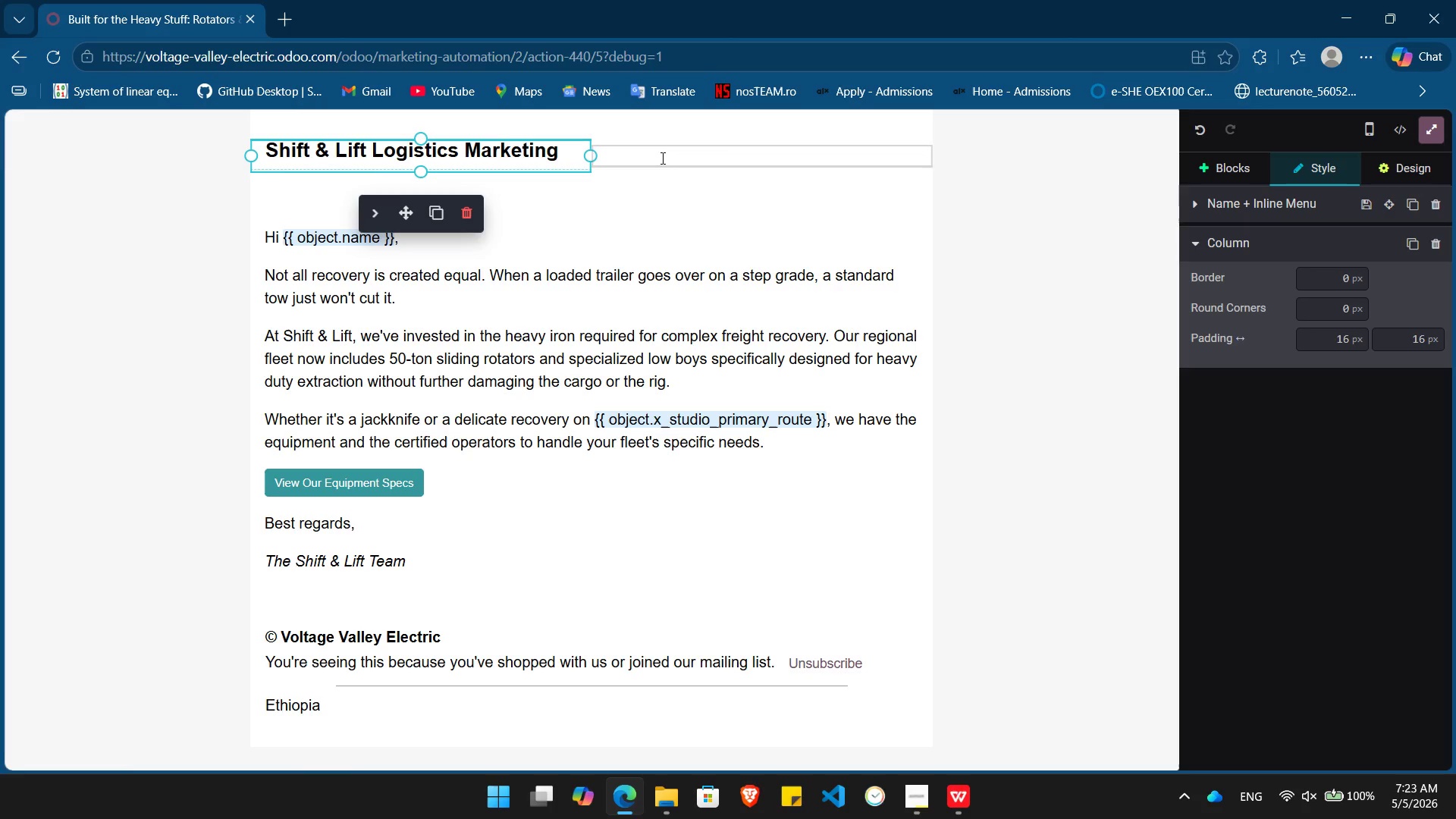 
left_click([657, 158])
 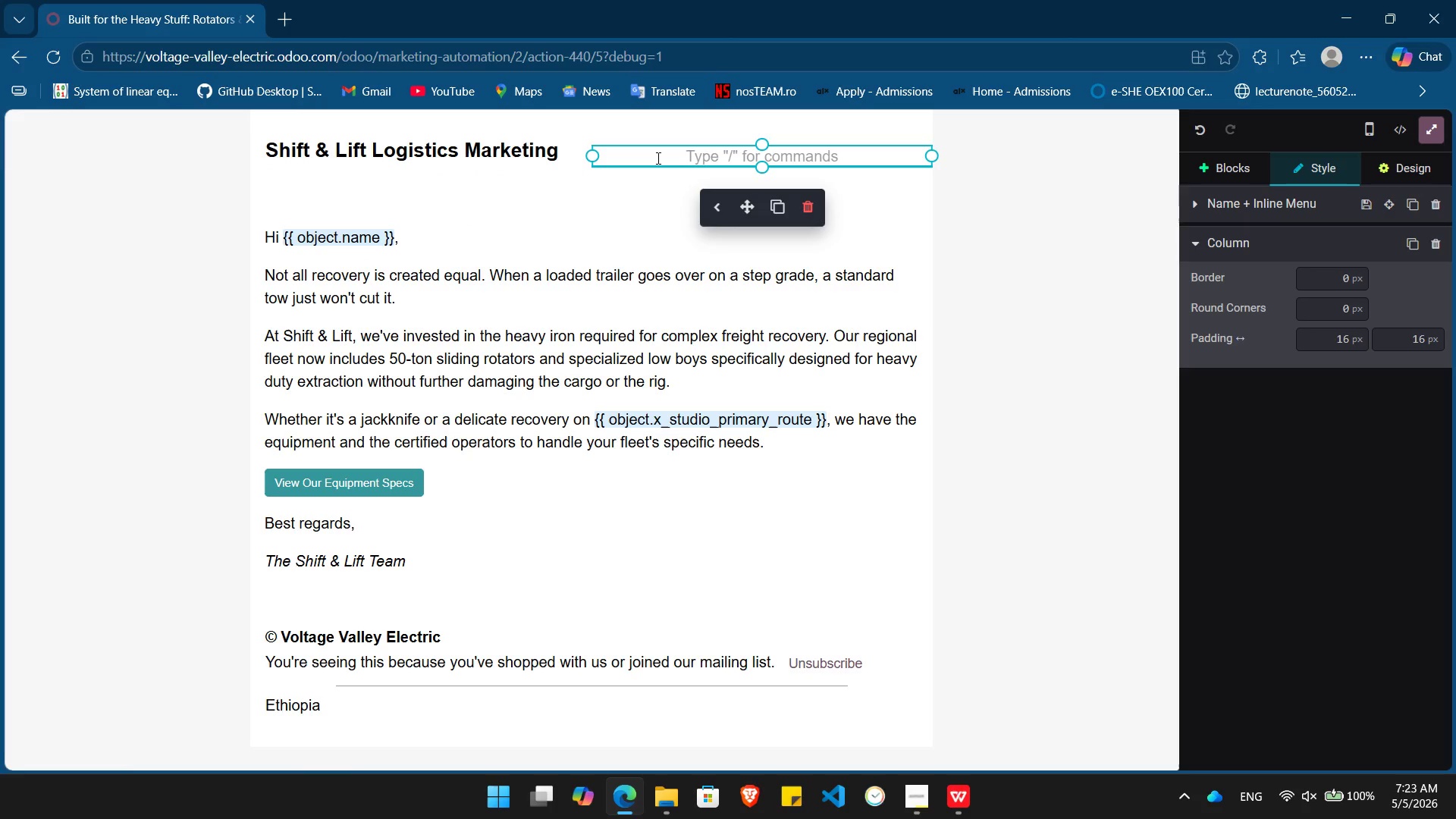 
key(Control+ControlLeft)
 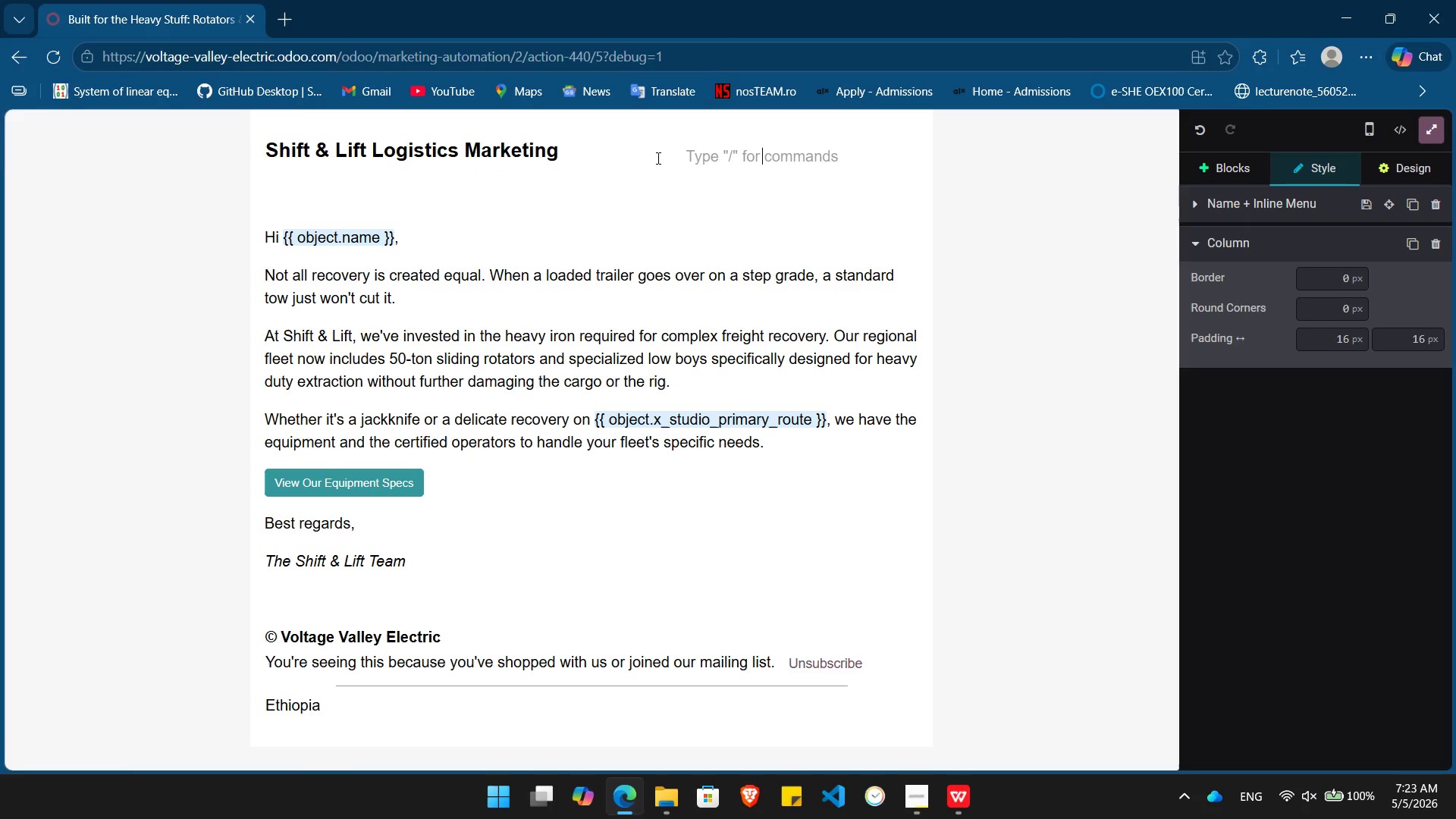 
key(Control+I)
 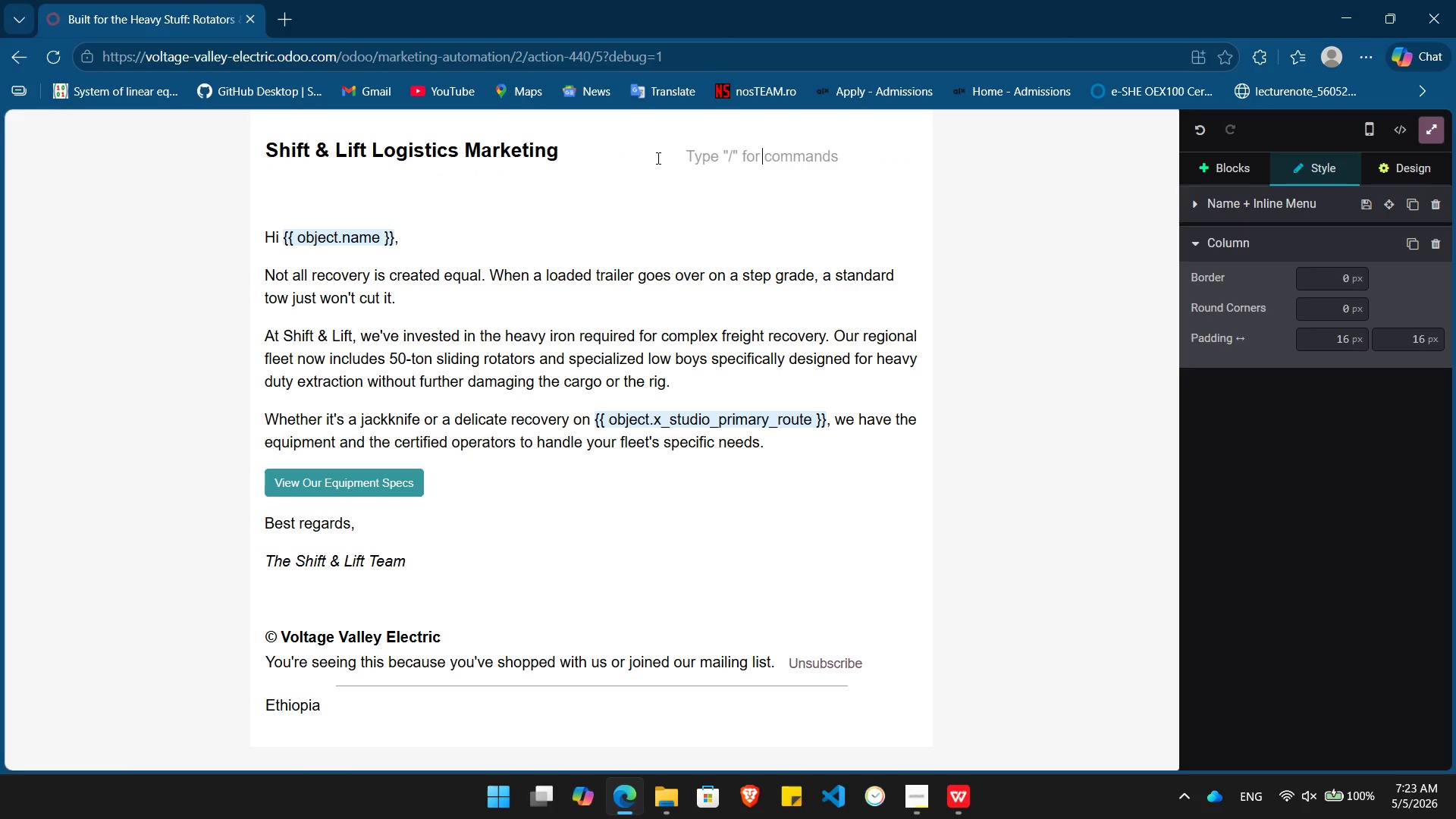 
type(Regional)
key(Backspace)
key(Backspace)
key(Backspace)
key(Backspace)
key(Backspace)
key(Backspace)
key(Backspace)
key(Backspace)
type(Heavy-Duty Recovery & f)
key(Backspace)
type(Freight Support)
 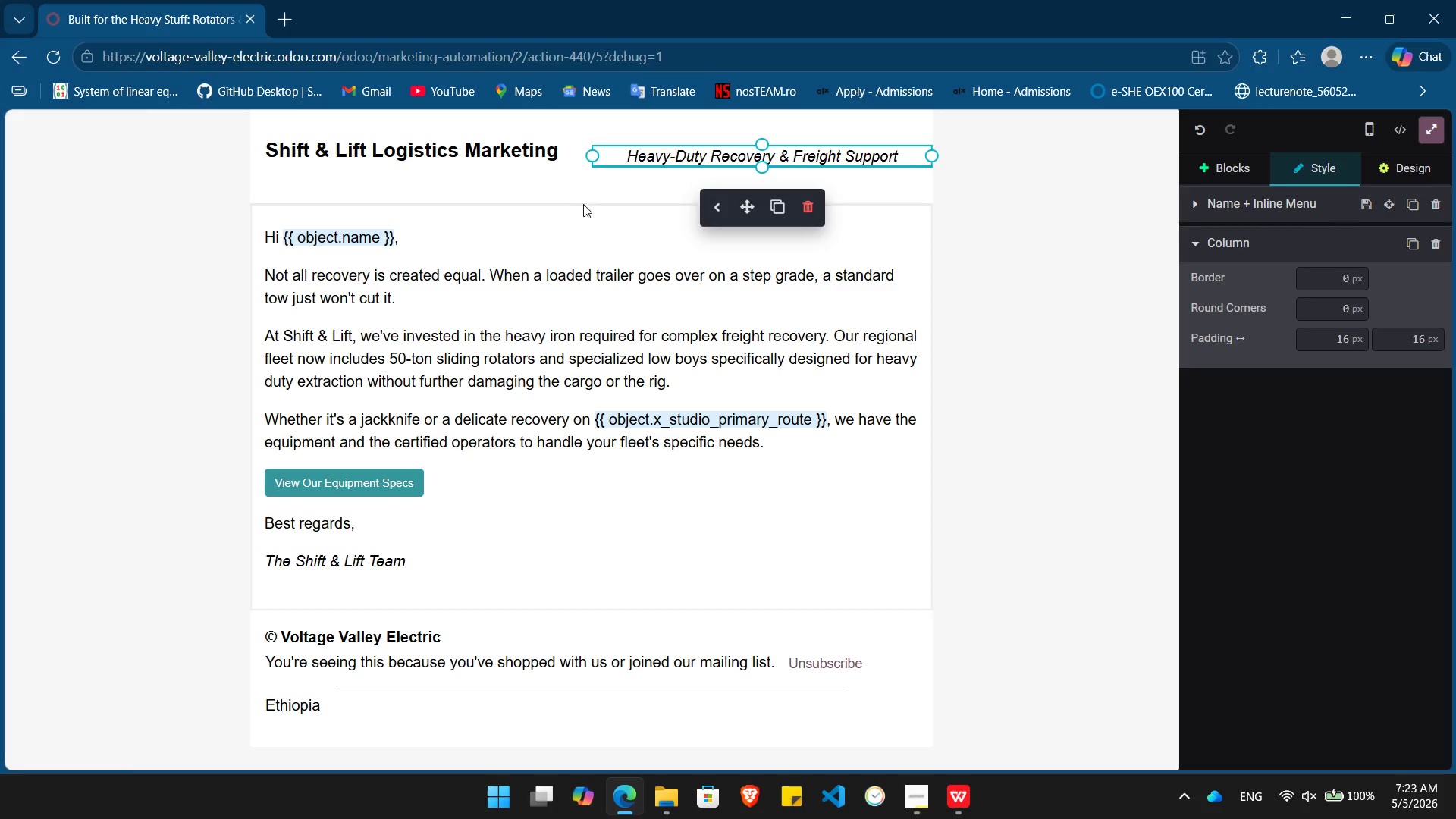 
left_click([545, 184])
 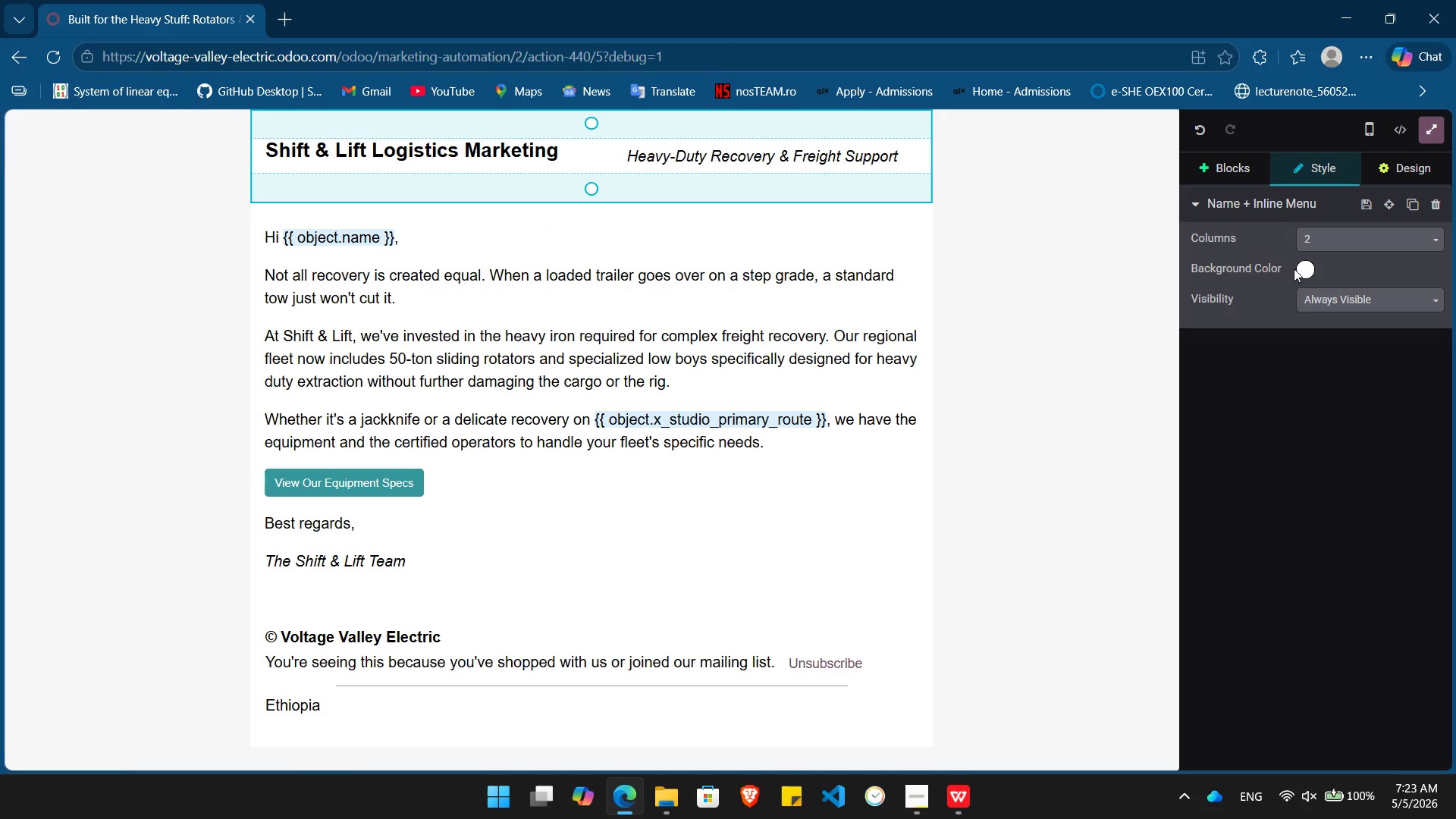 
left_click([1304, 266])
 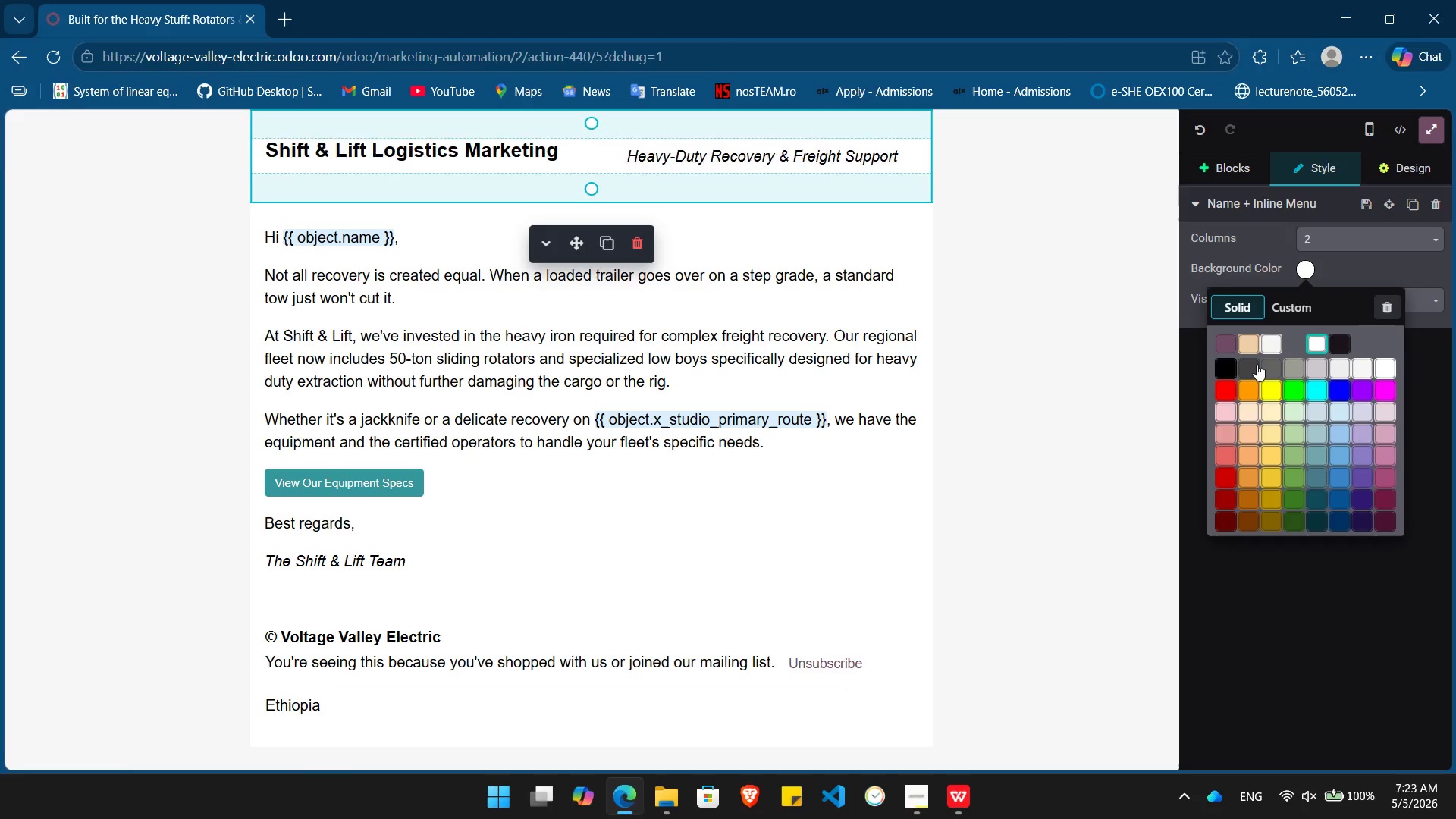 
left_click([1253, 368])
 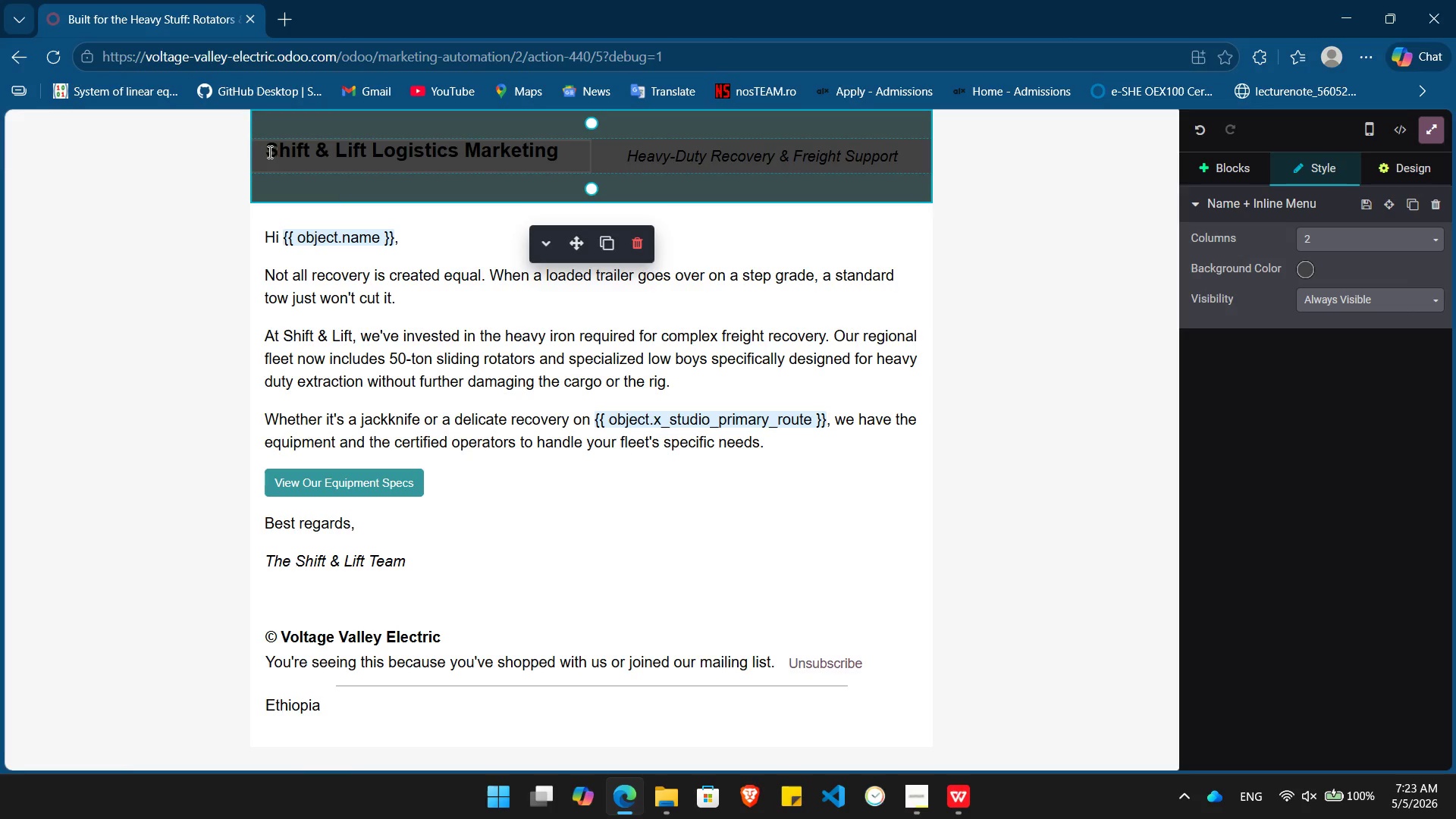 
left_click_drag(start_coordinate=[266, 152], to_coordinate=[906, 152])
 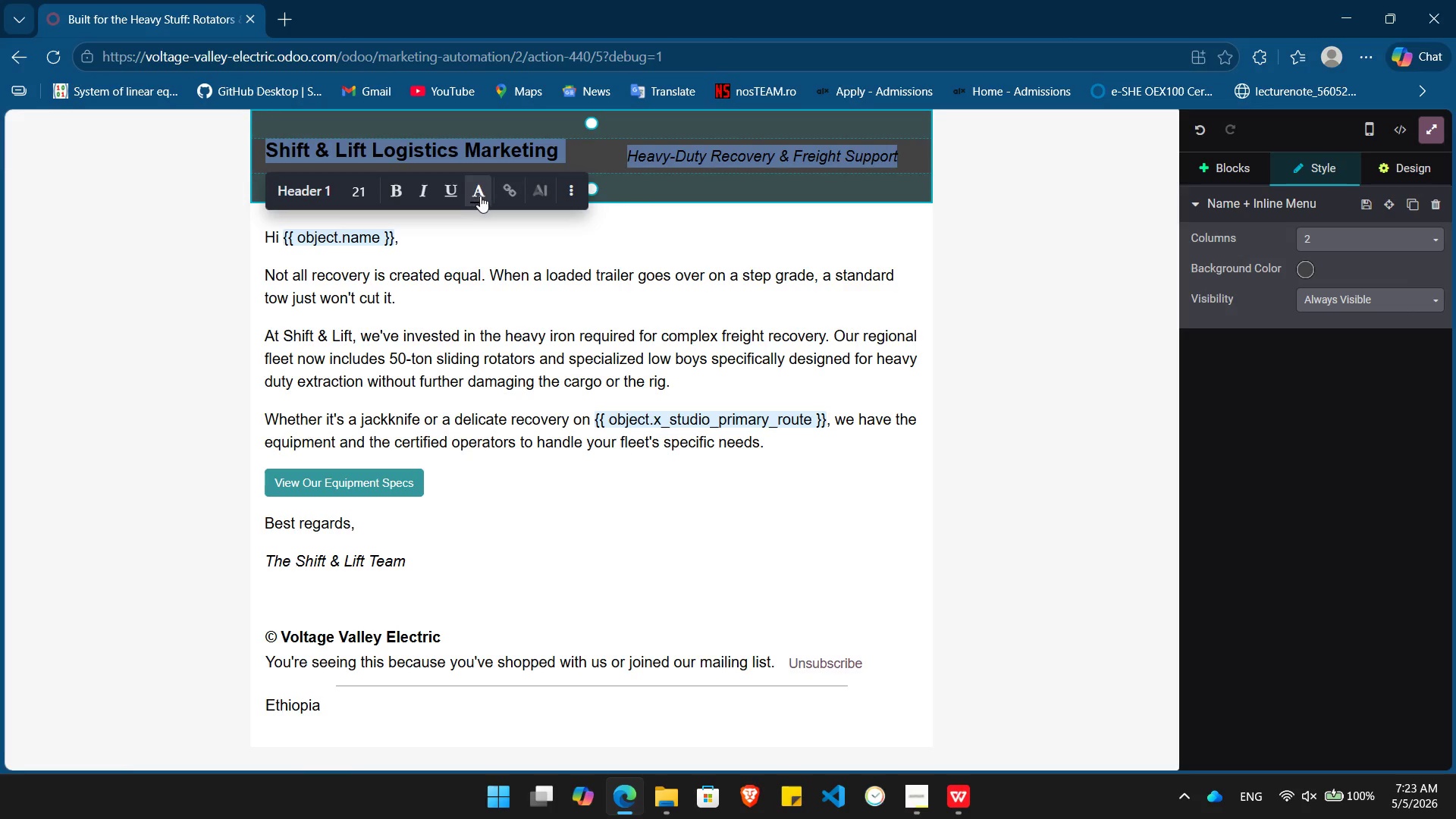 
left_click([480, 196])
 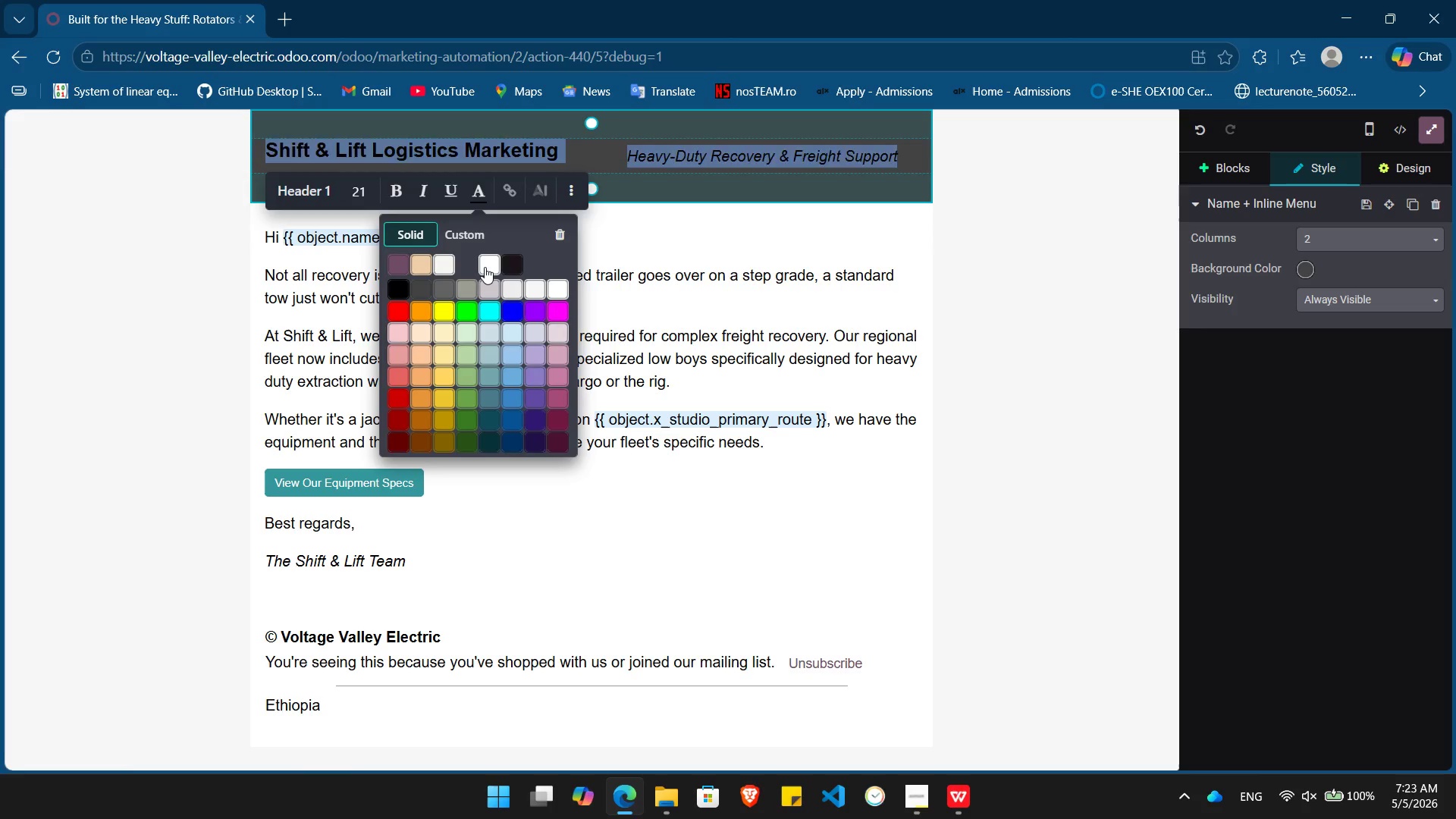 
left_click([485, 268])
 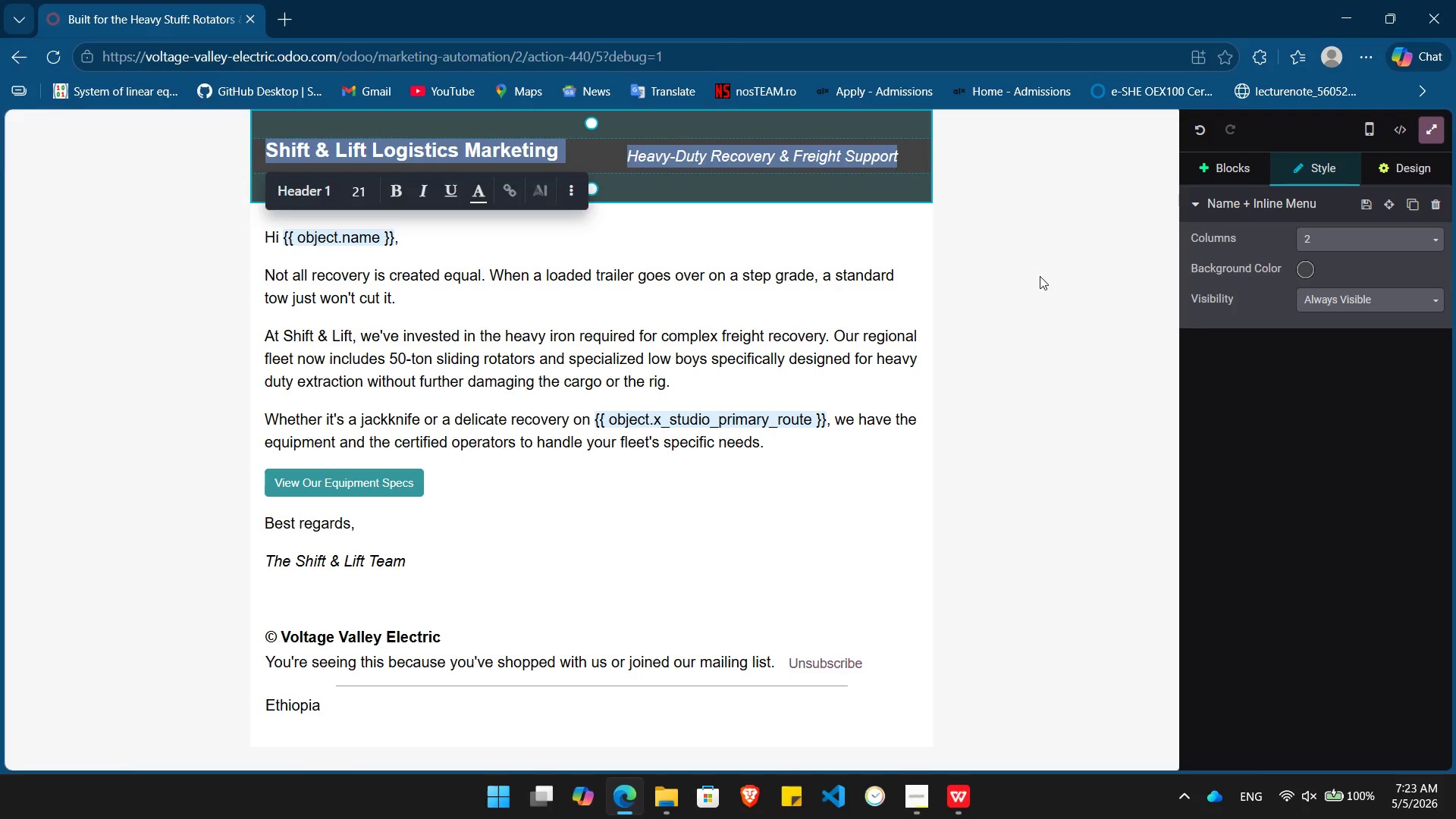 
left_click([1040, 276])
 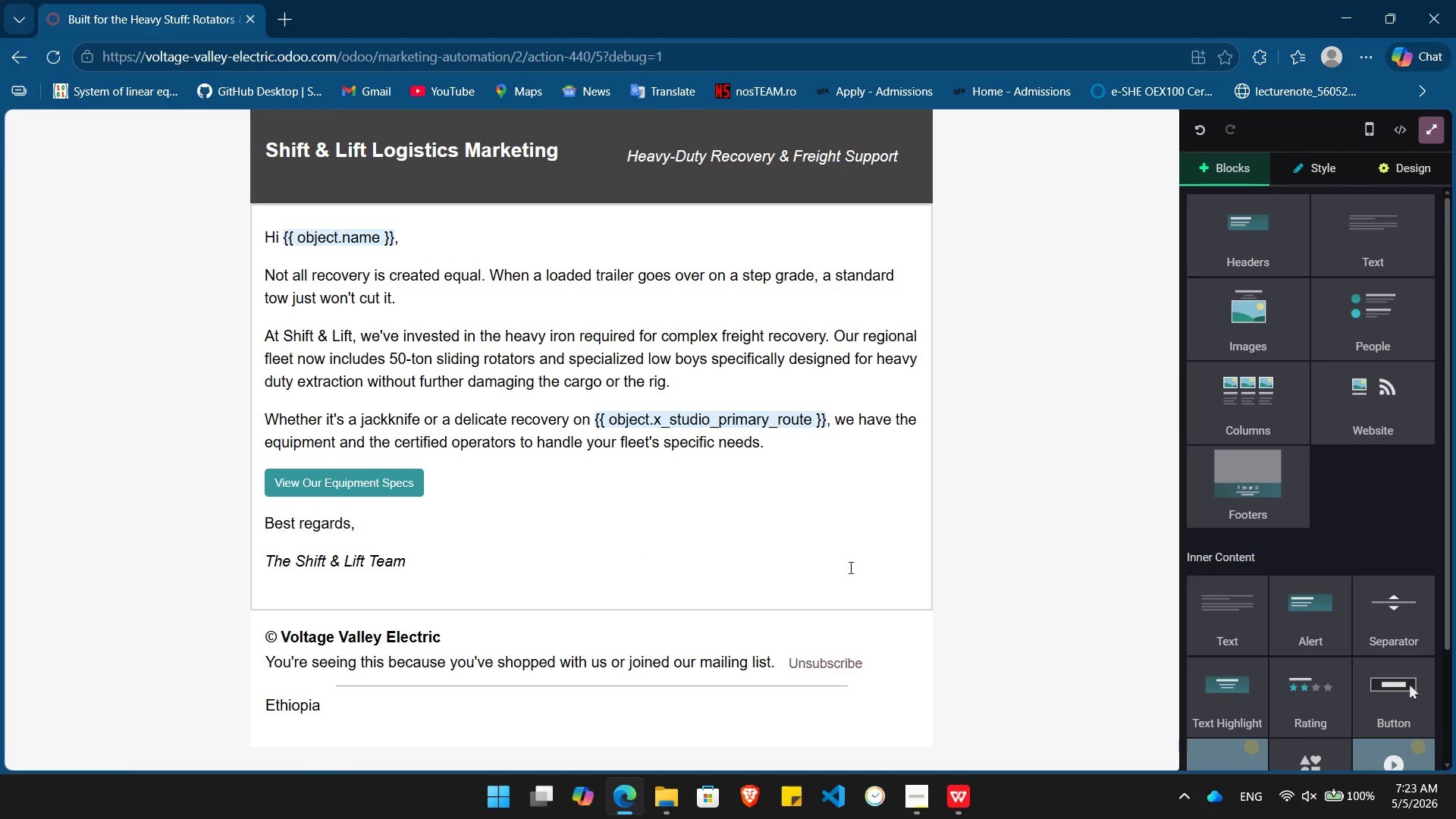 
left_click([898, 624])
 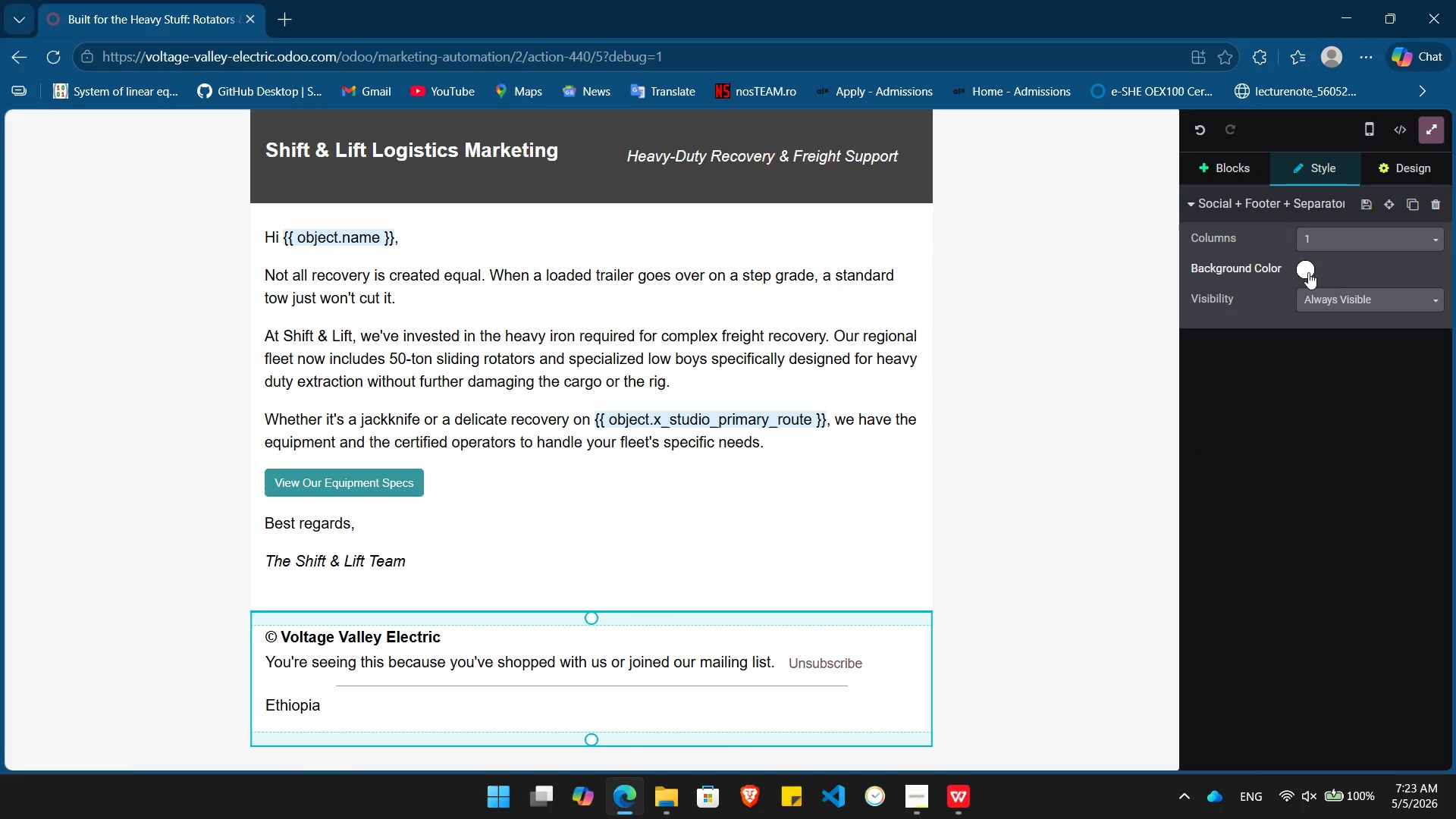 
left_click([1308, 268])
 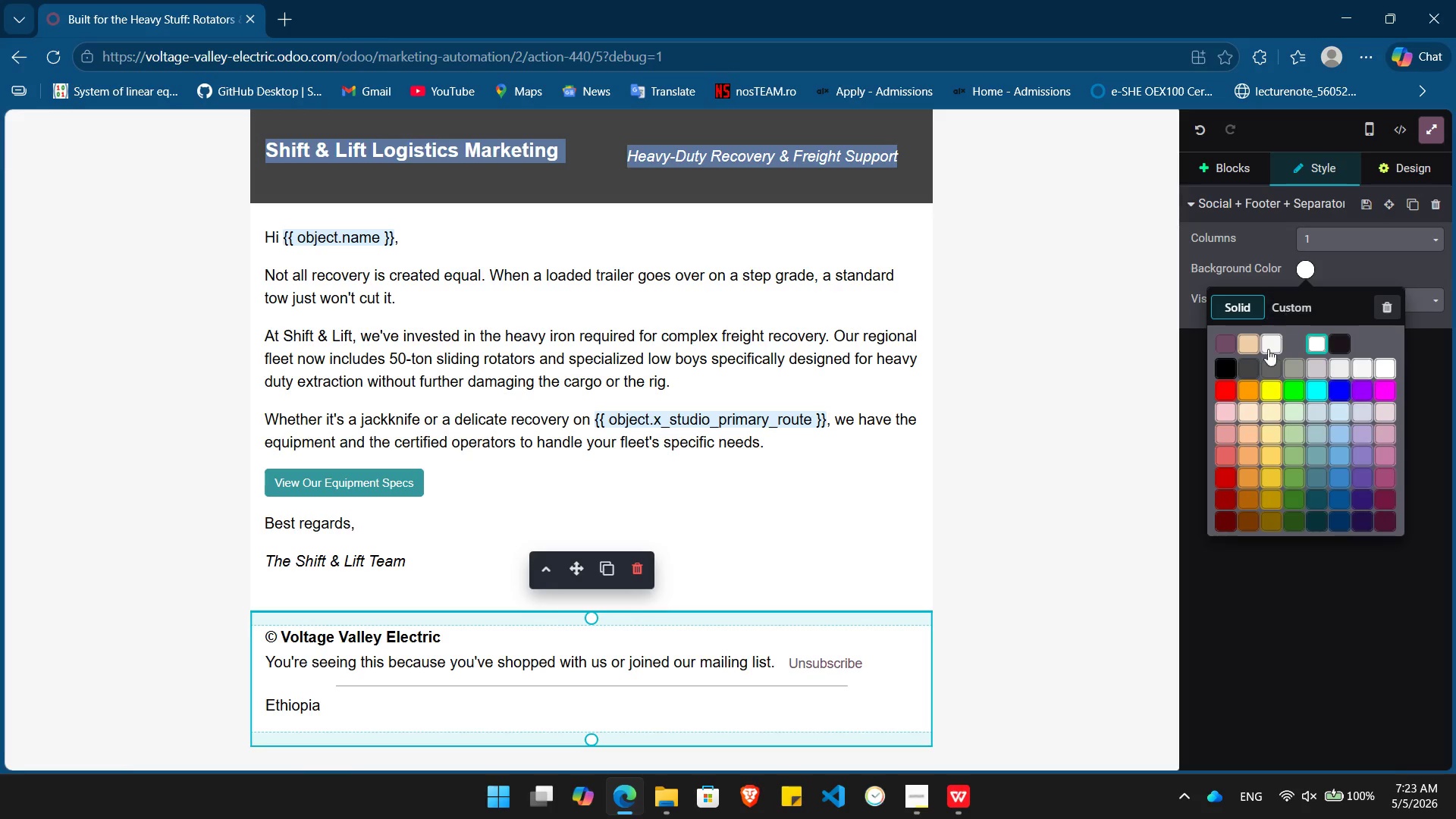 
left_click([1247, 369])
 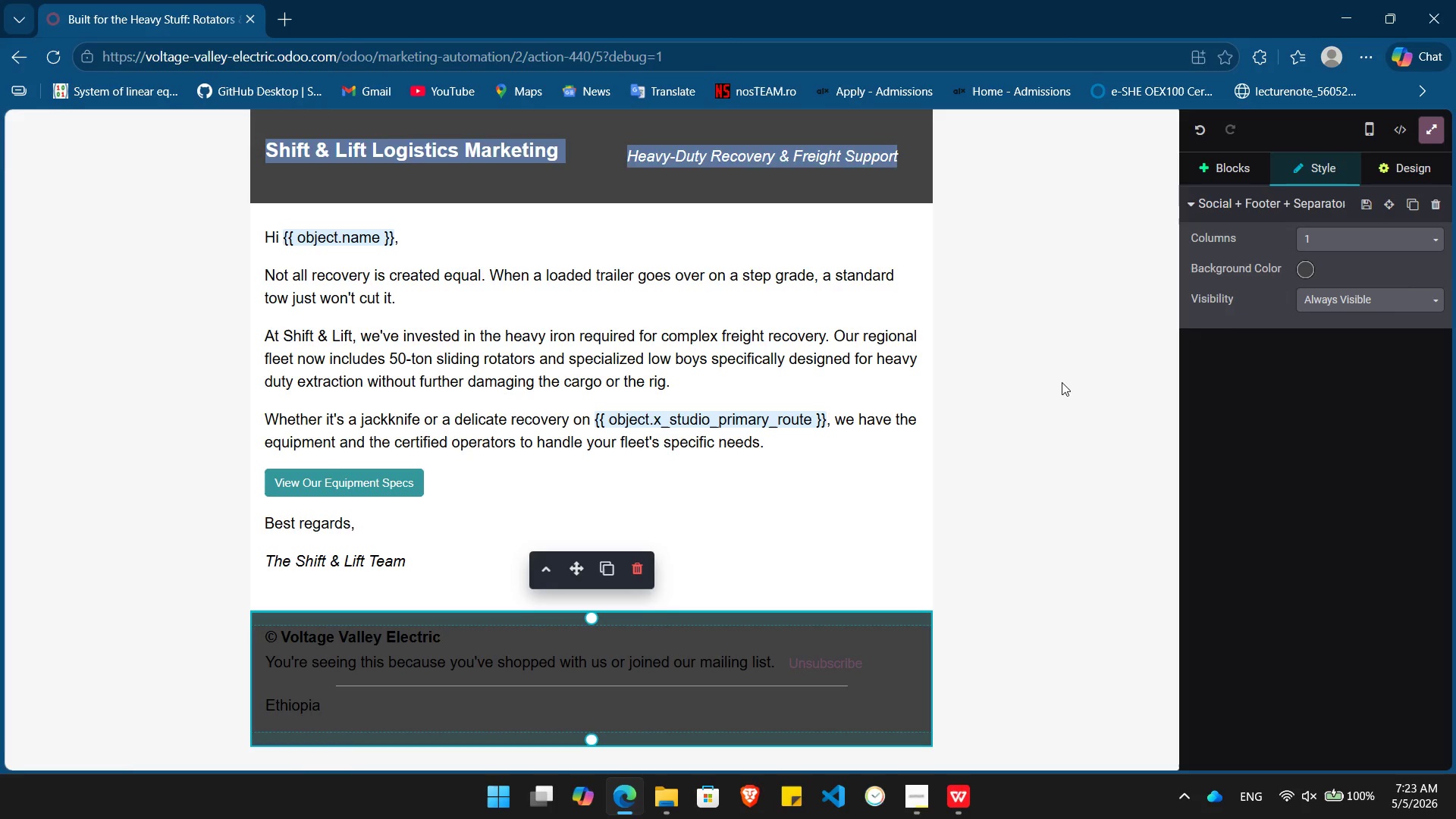 
left_click([1062, 382])
 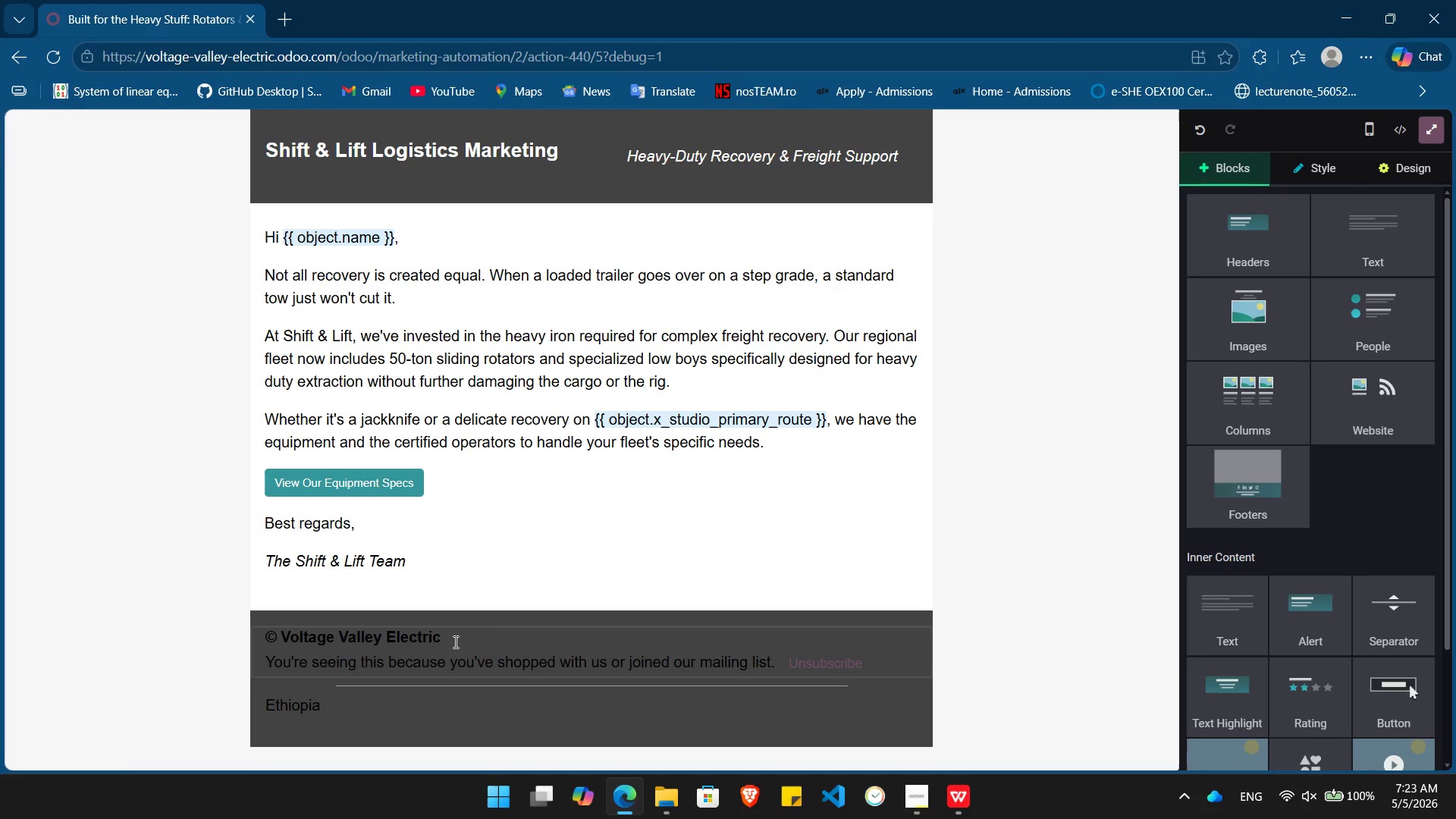 
left_click_drag(start_coordinate=[454, 642], to_coordinate=[243, 641])
 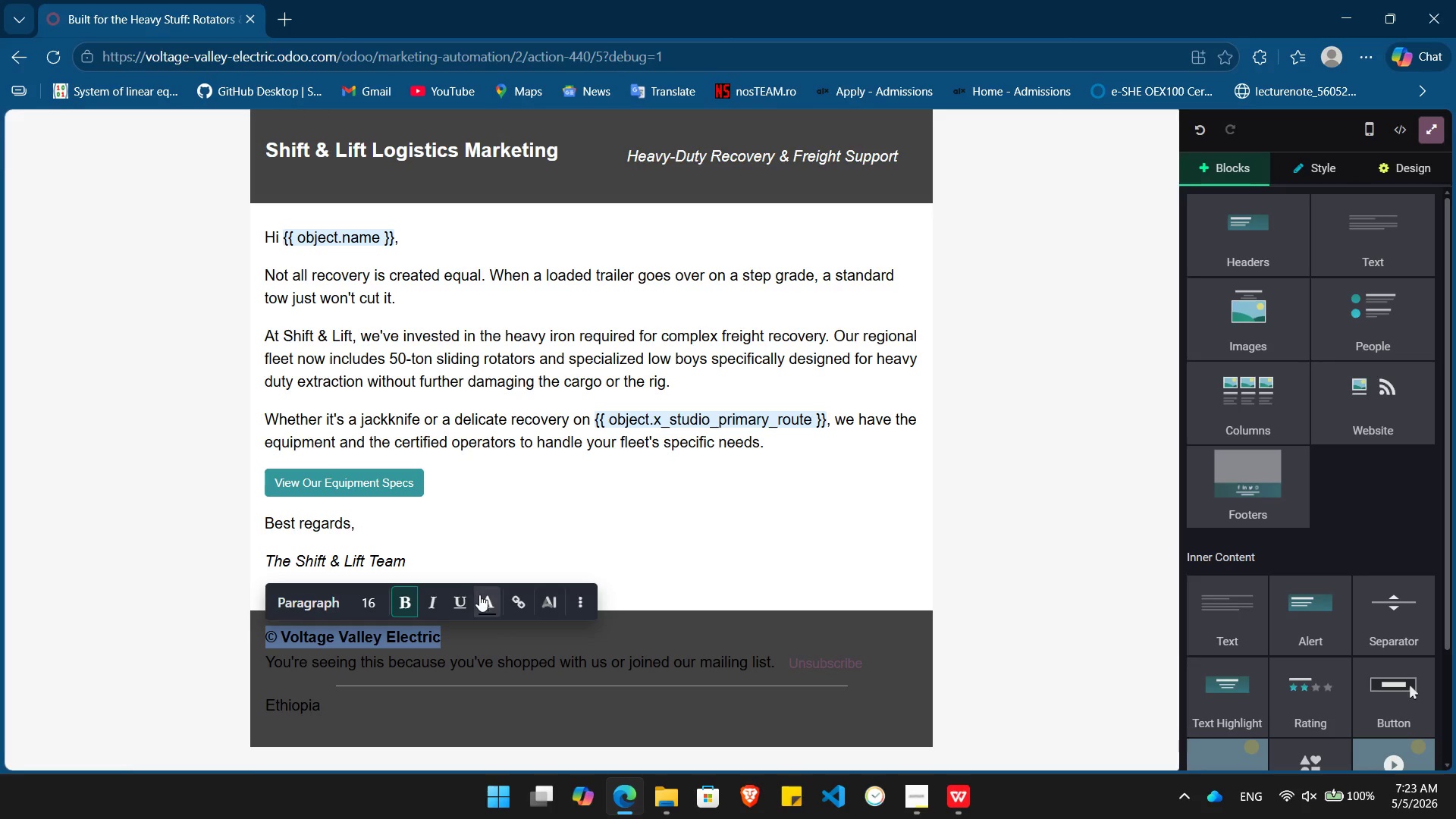 
left_click([482, 597])
 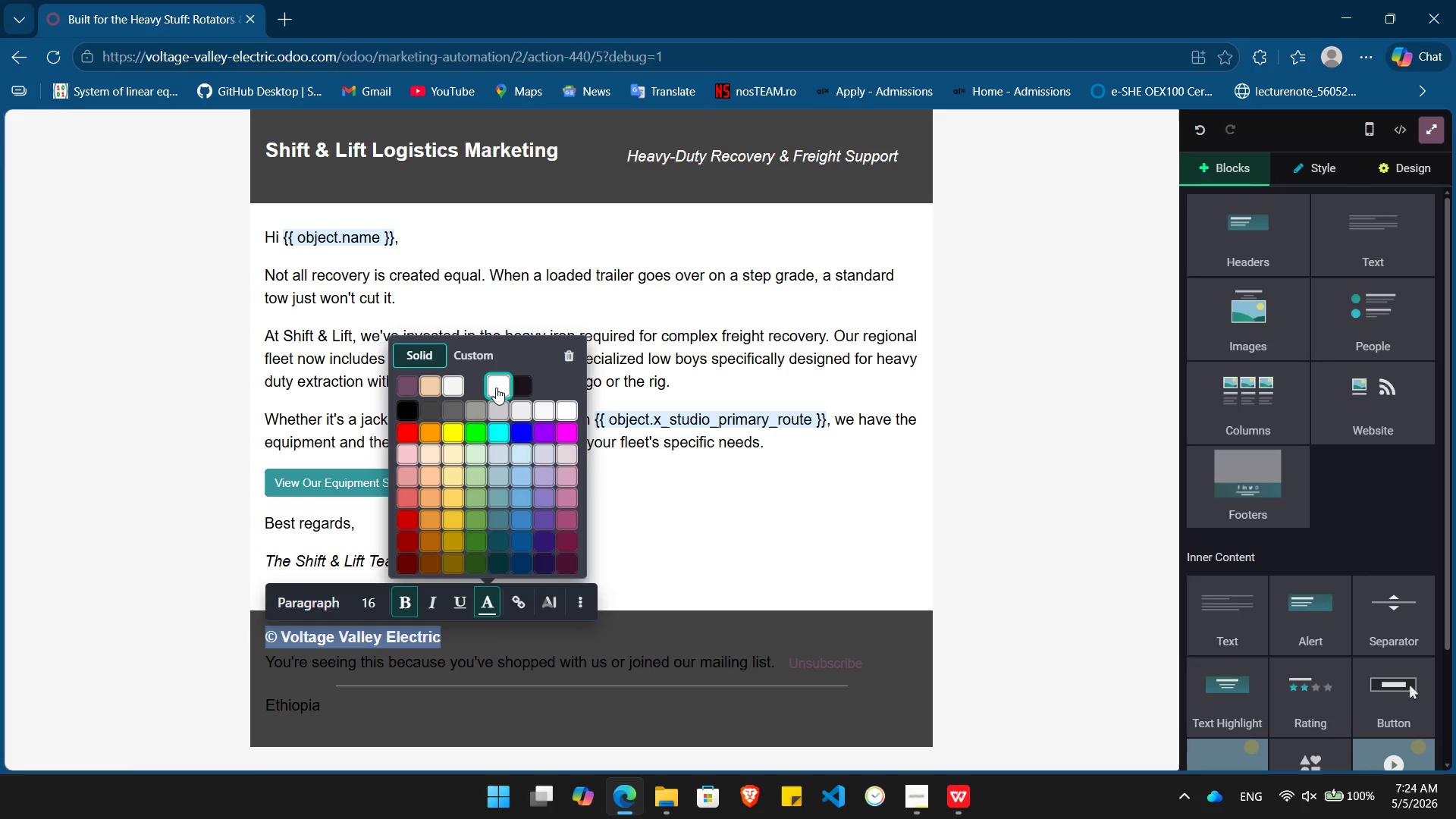 
left_click([497, 391])
 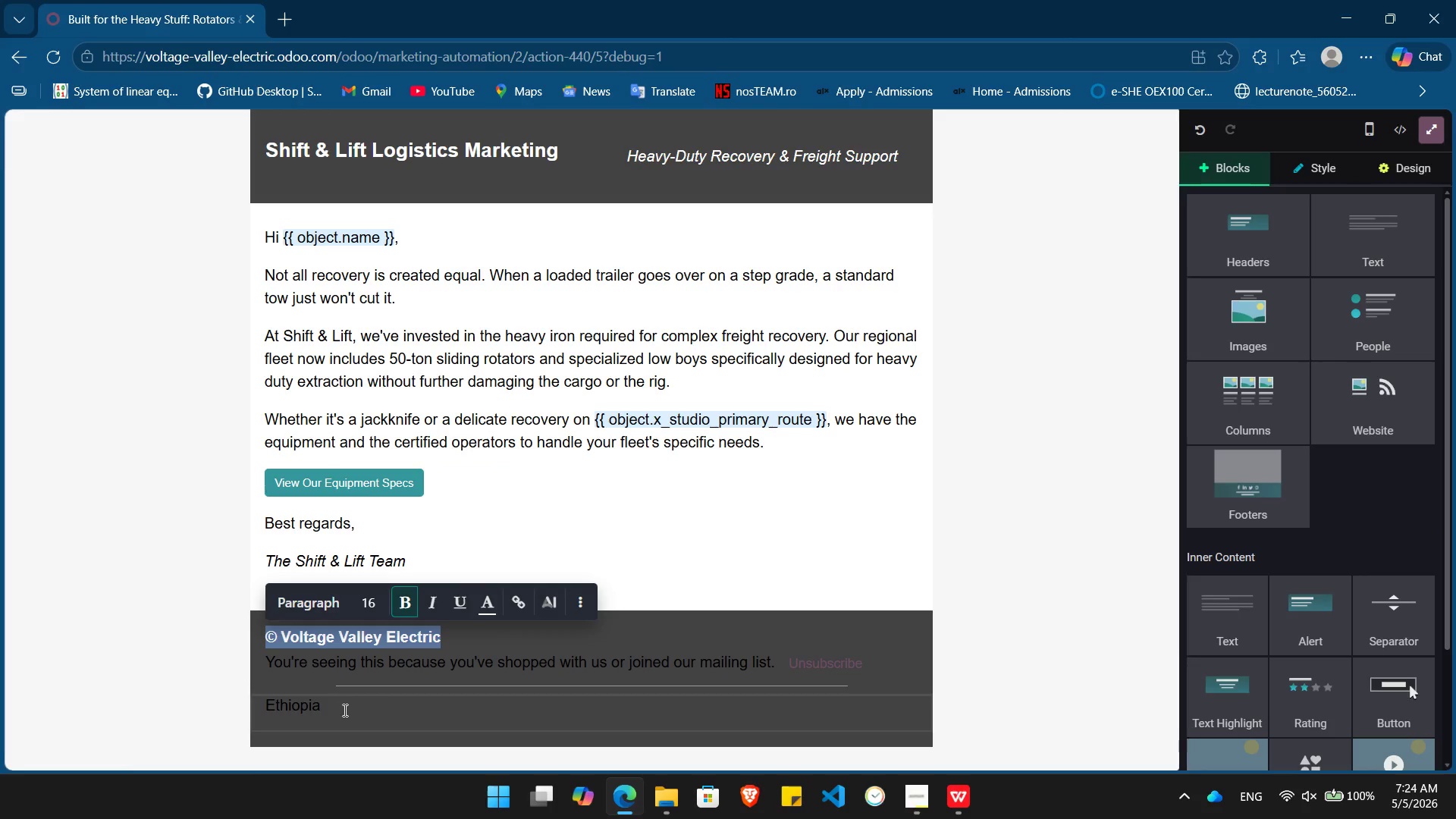 
left_click_drag(start_coordinate=[344, 710], to_coordinate=[255, 656])
 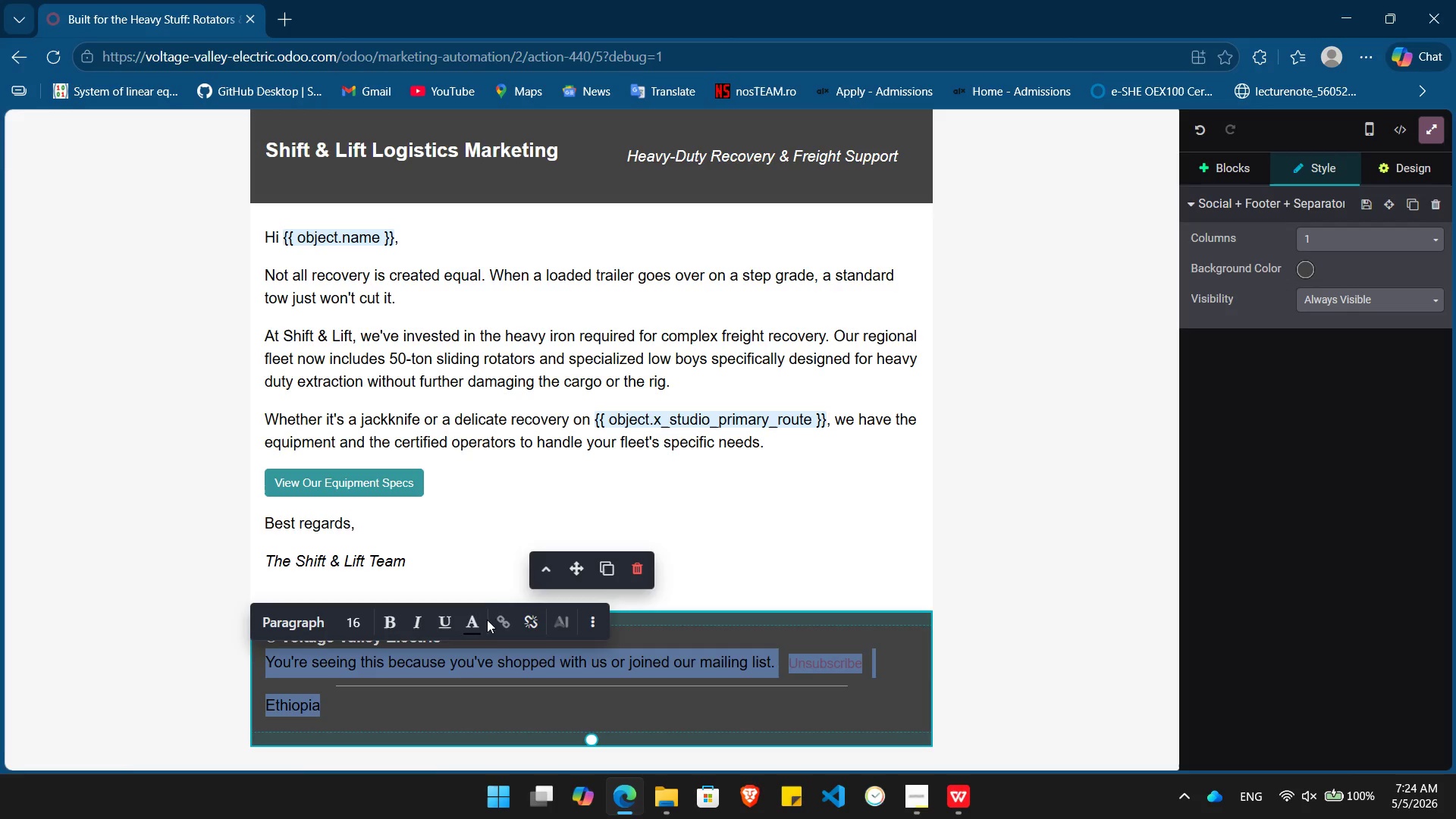 
left_click([473, 623])
 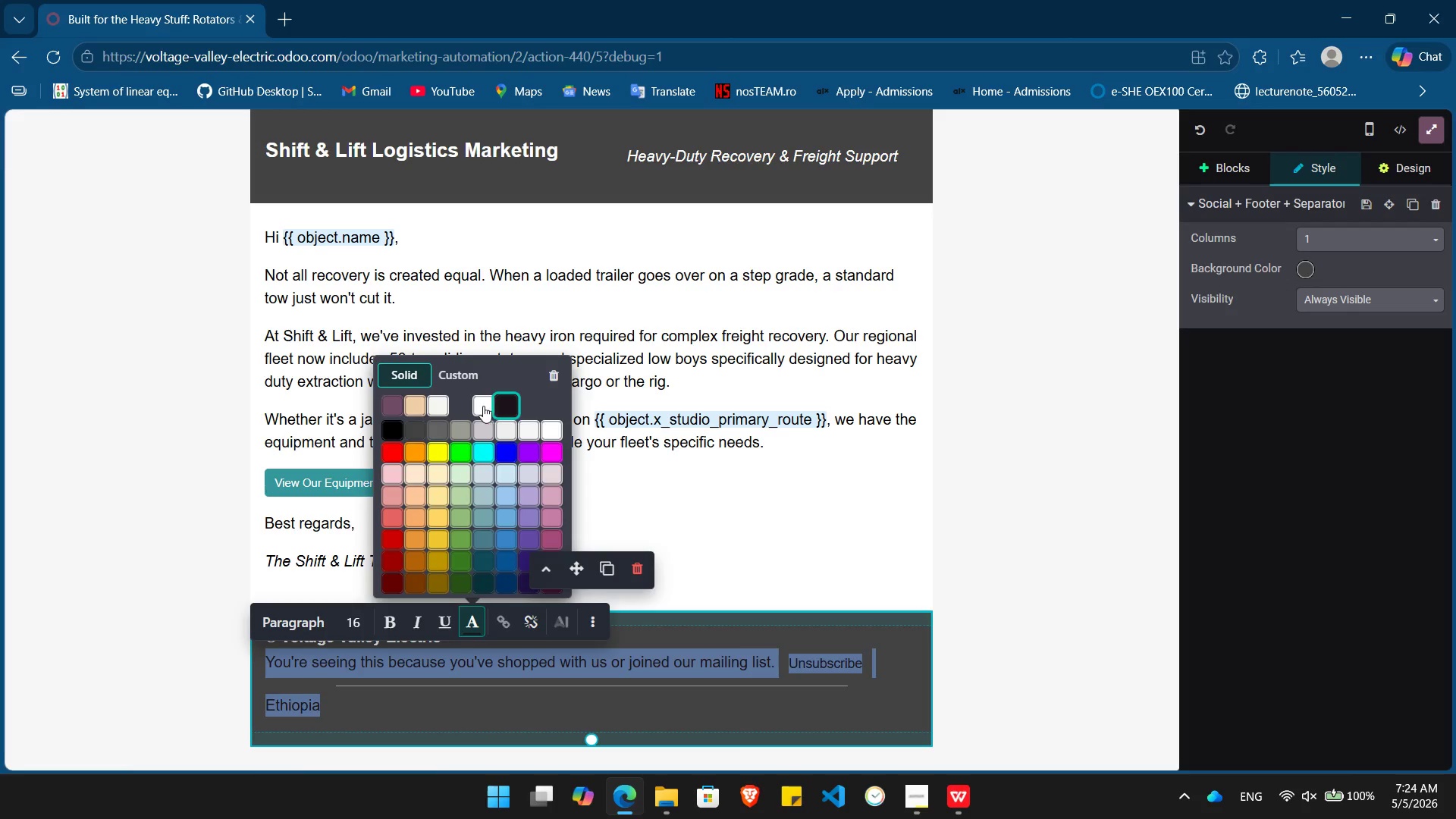 
left_click([481, 406])
 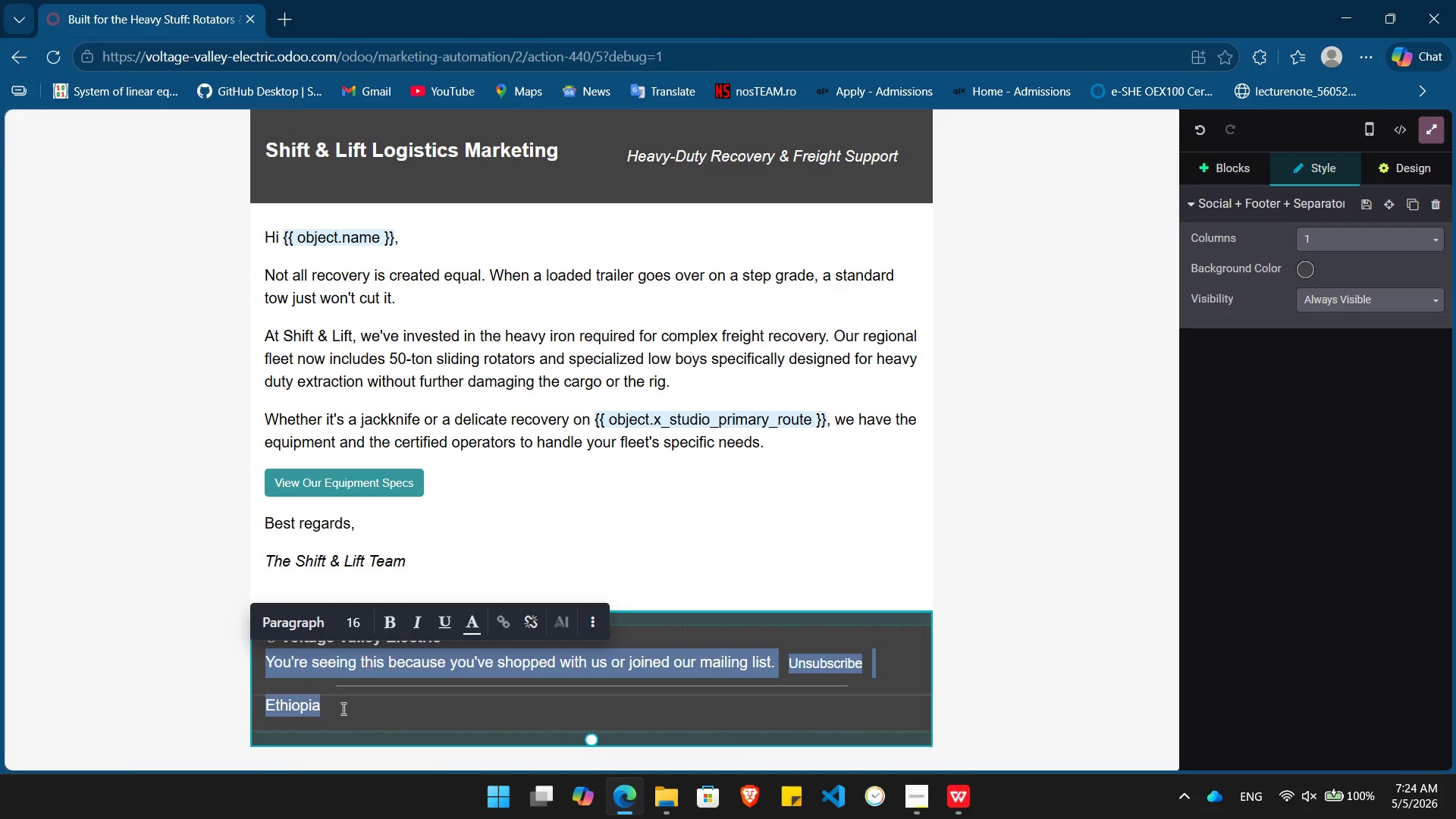 
left_click([342, 708])
 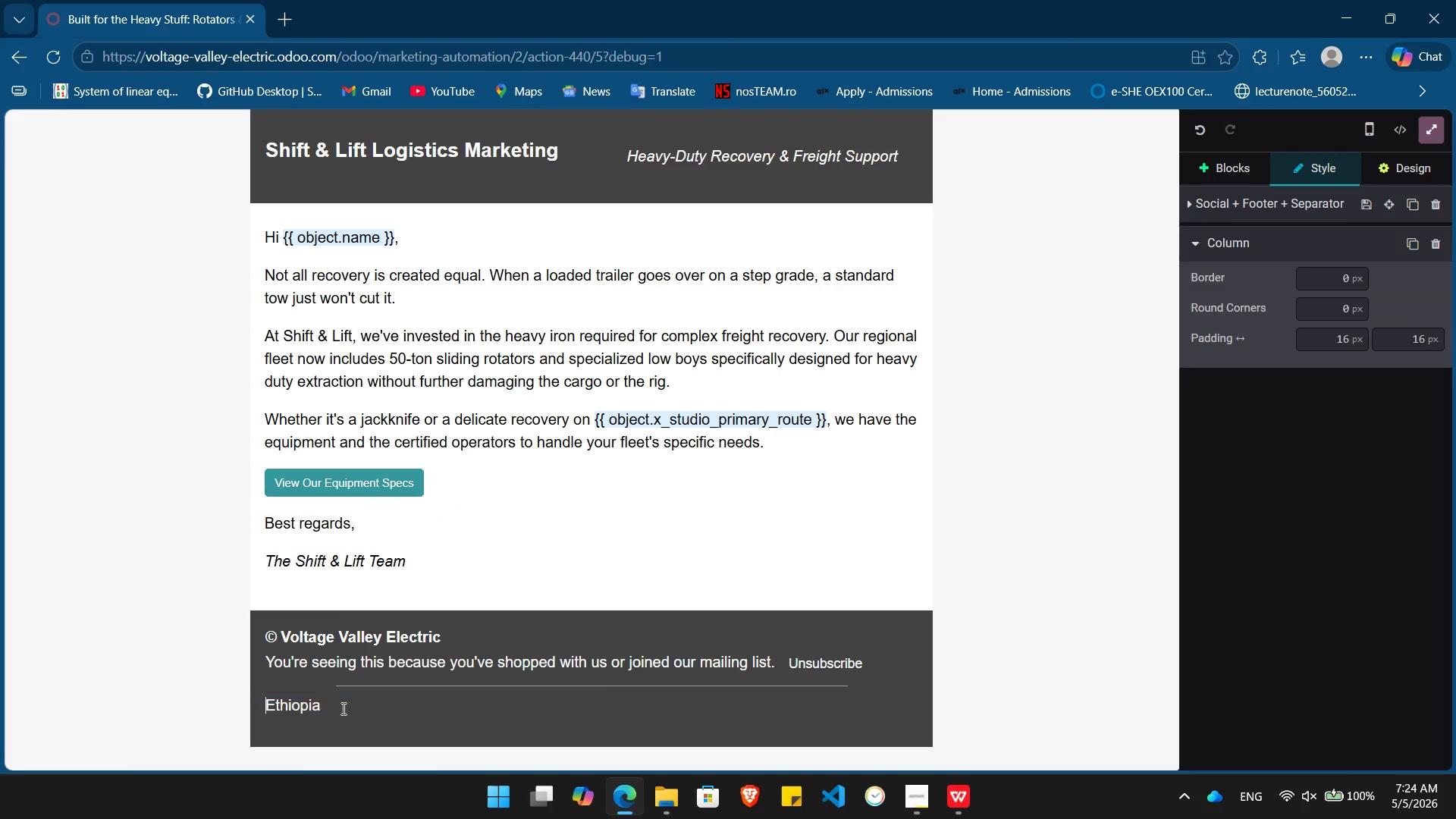 
type([Home]Addis Ababa, )
 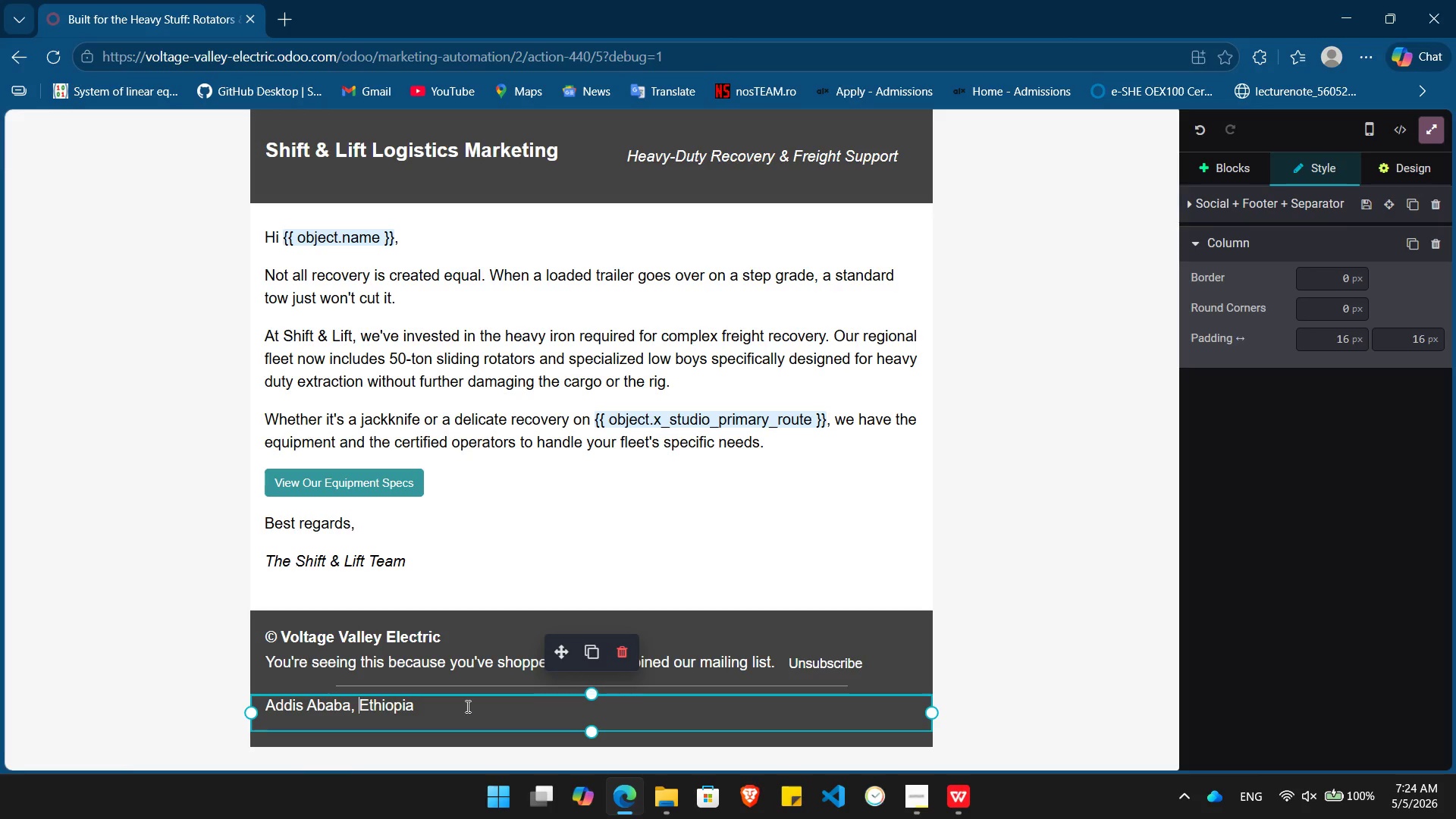 
left_click([466, 706])
 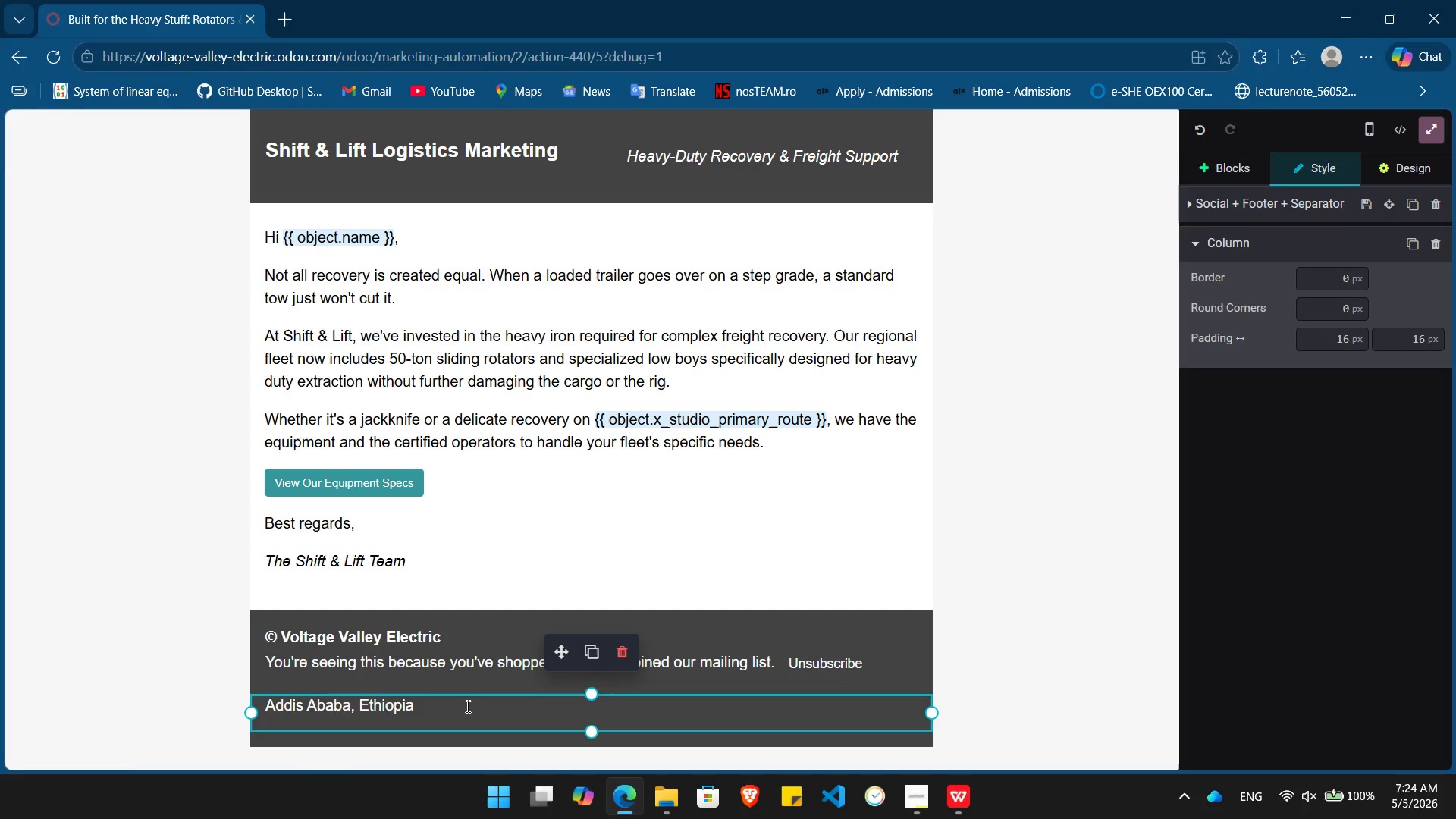 
key(Home)
 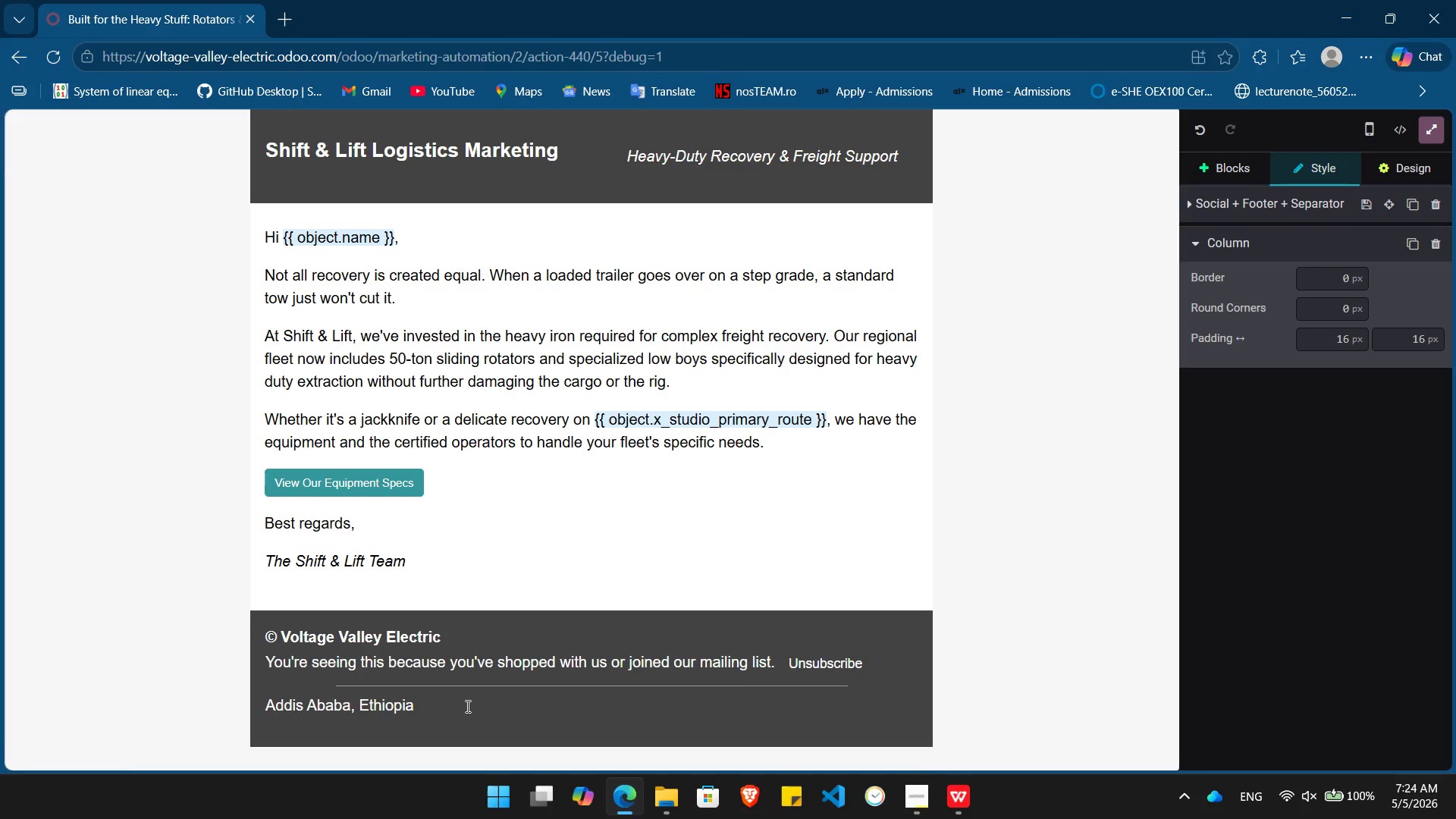 
key(Enter)
 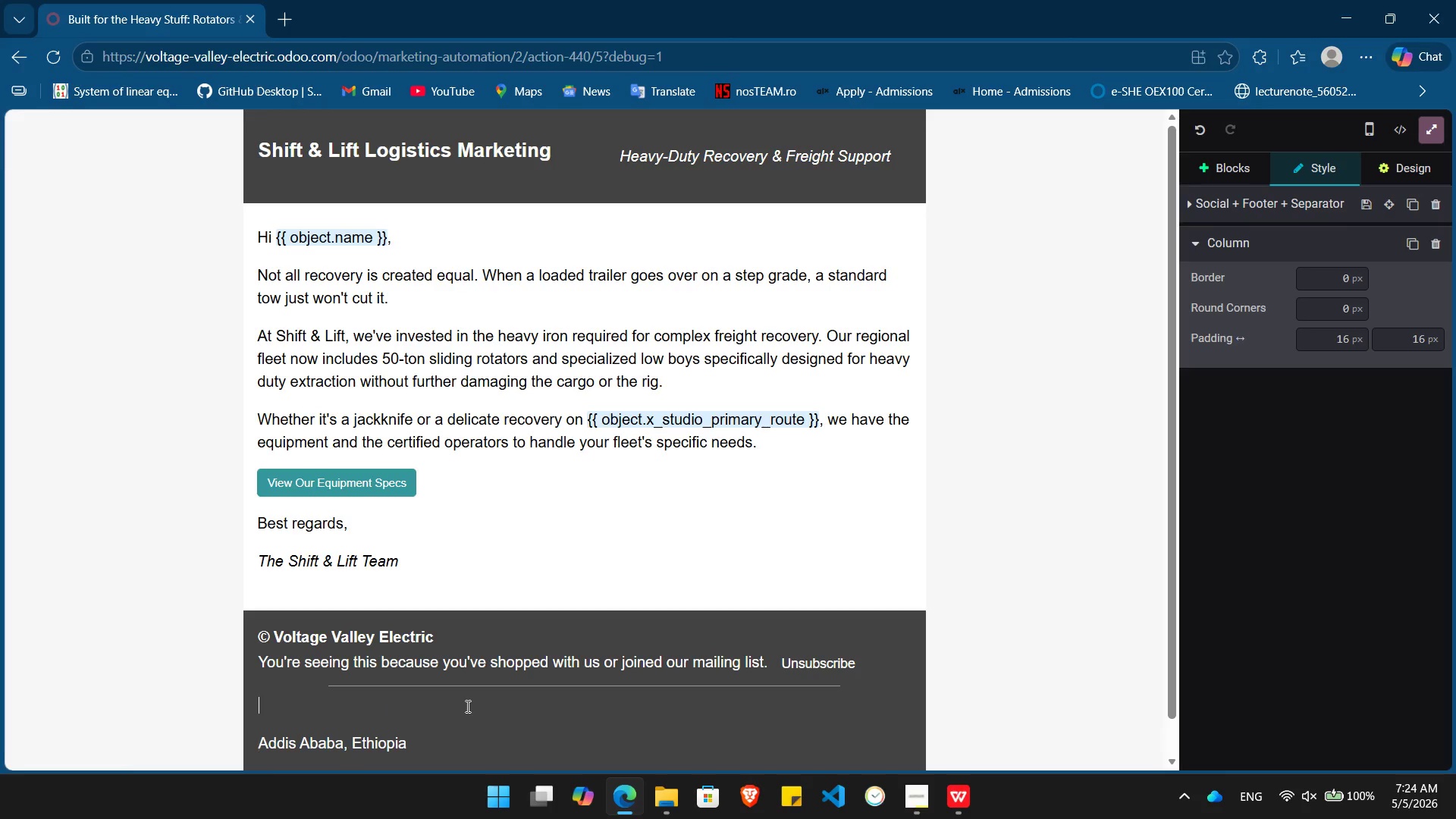 
key(ArrowUp)
 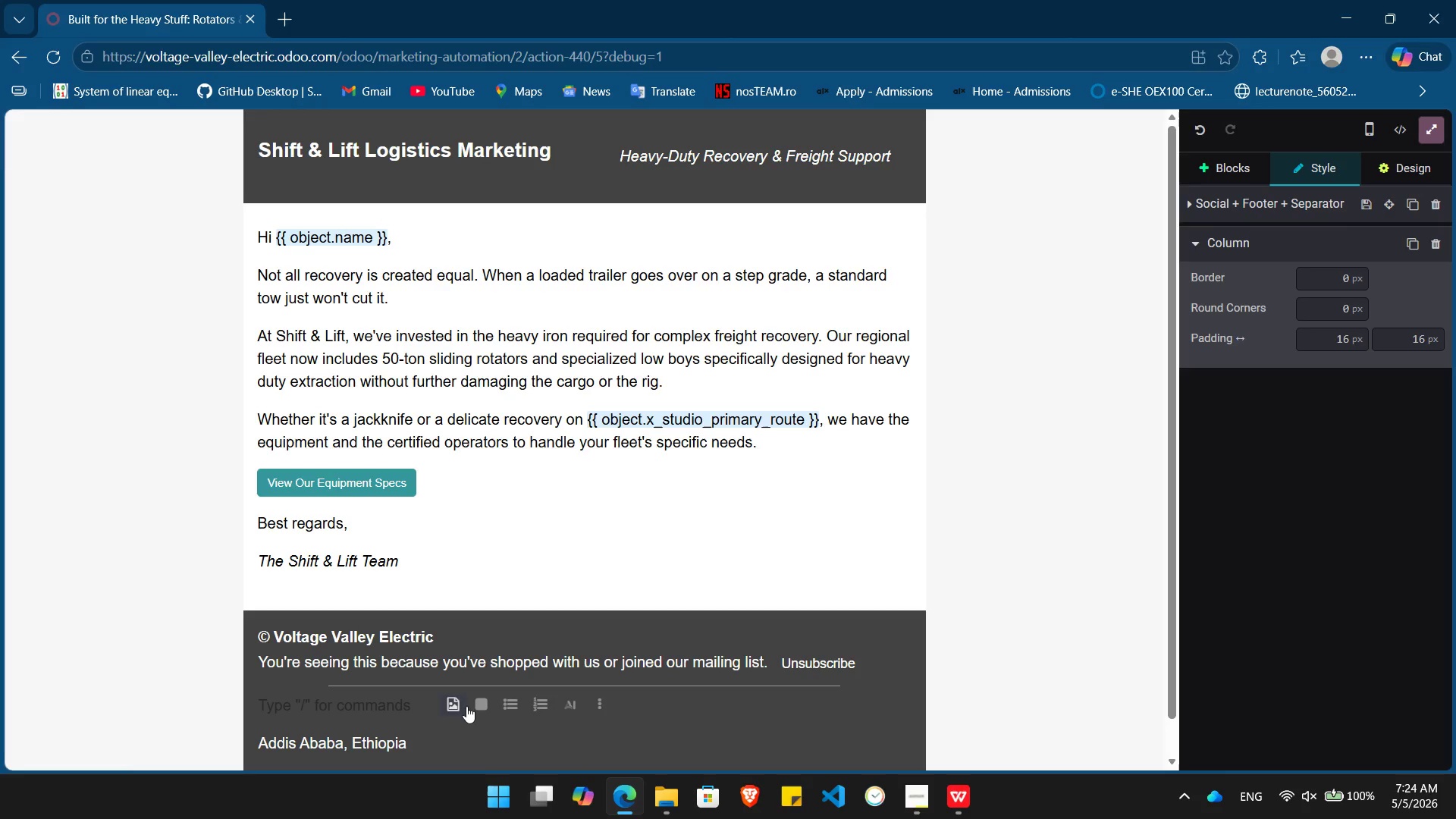 
key(Control+V)
 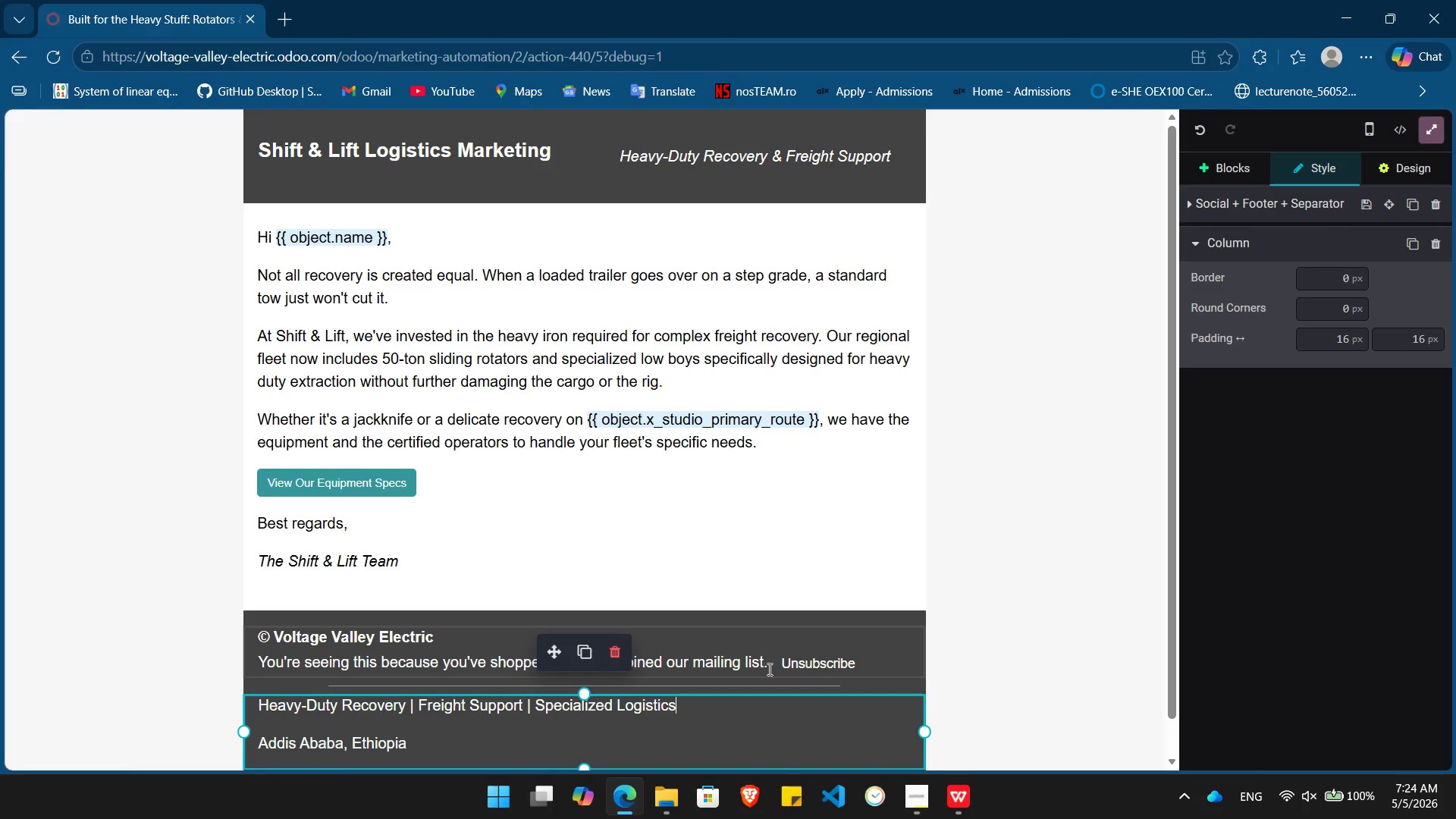 
left_click_drag(start_coordinate=[763, 667], to_coordinate=[252, 675])
 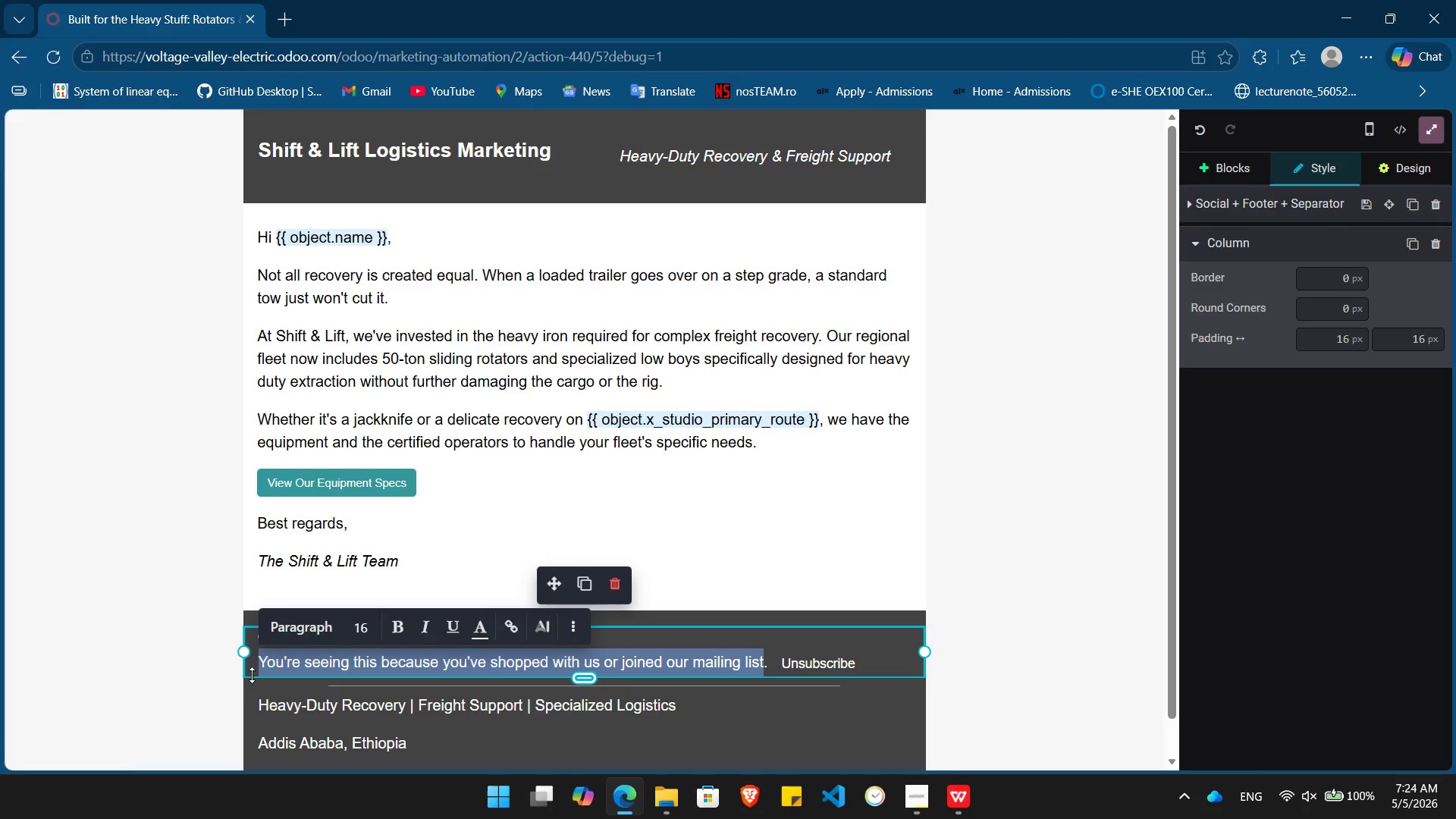 
key(Backspace)
 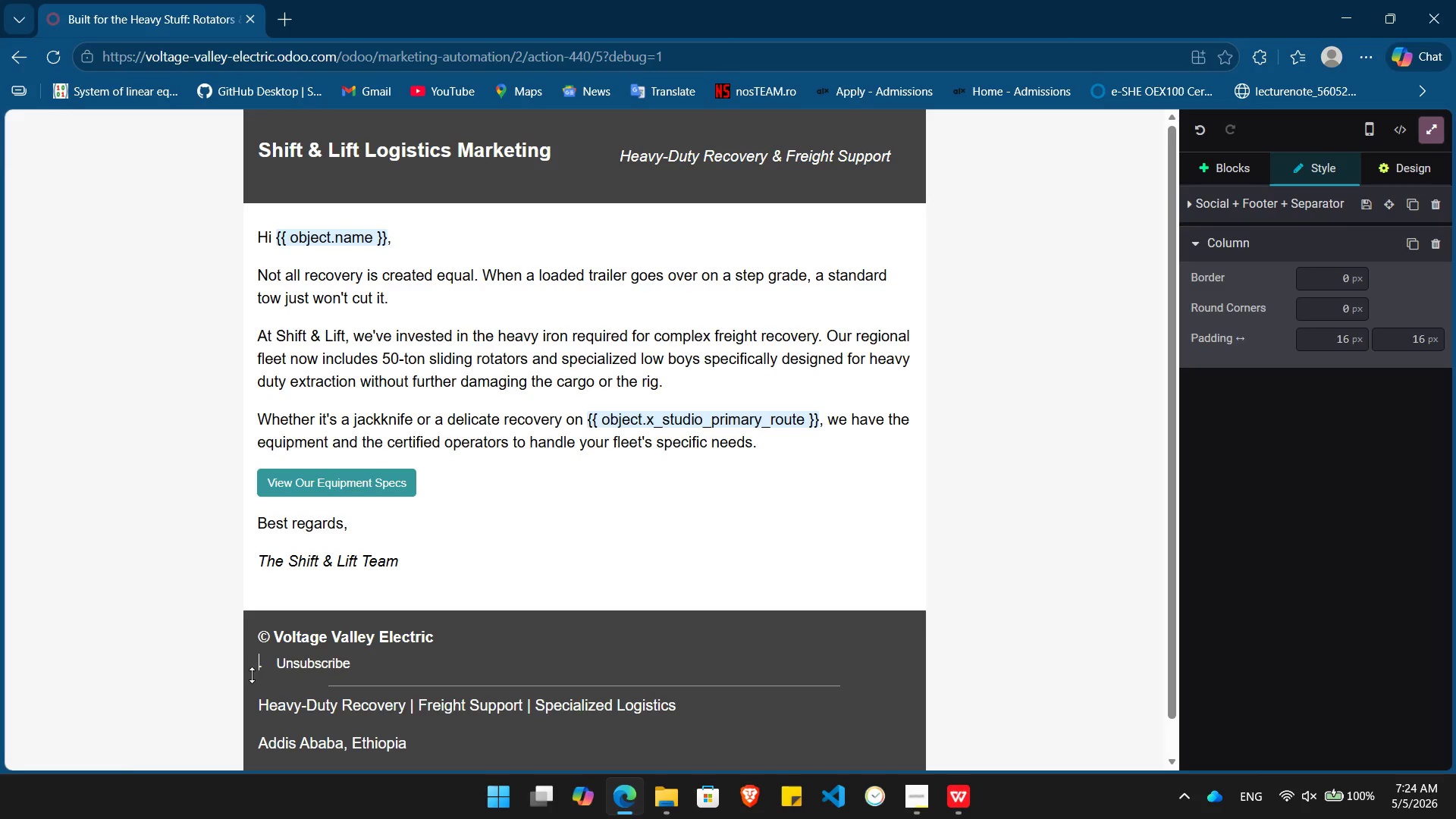 
key(Meta+MetaLeft)
 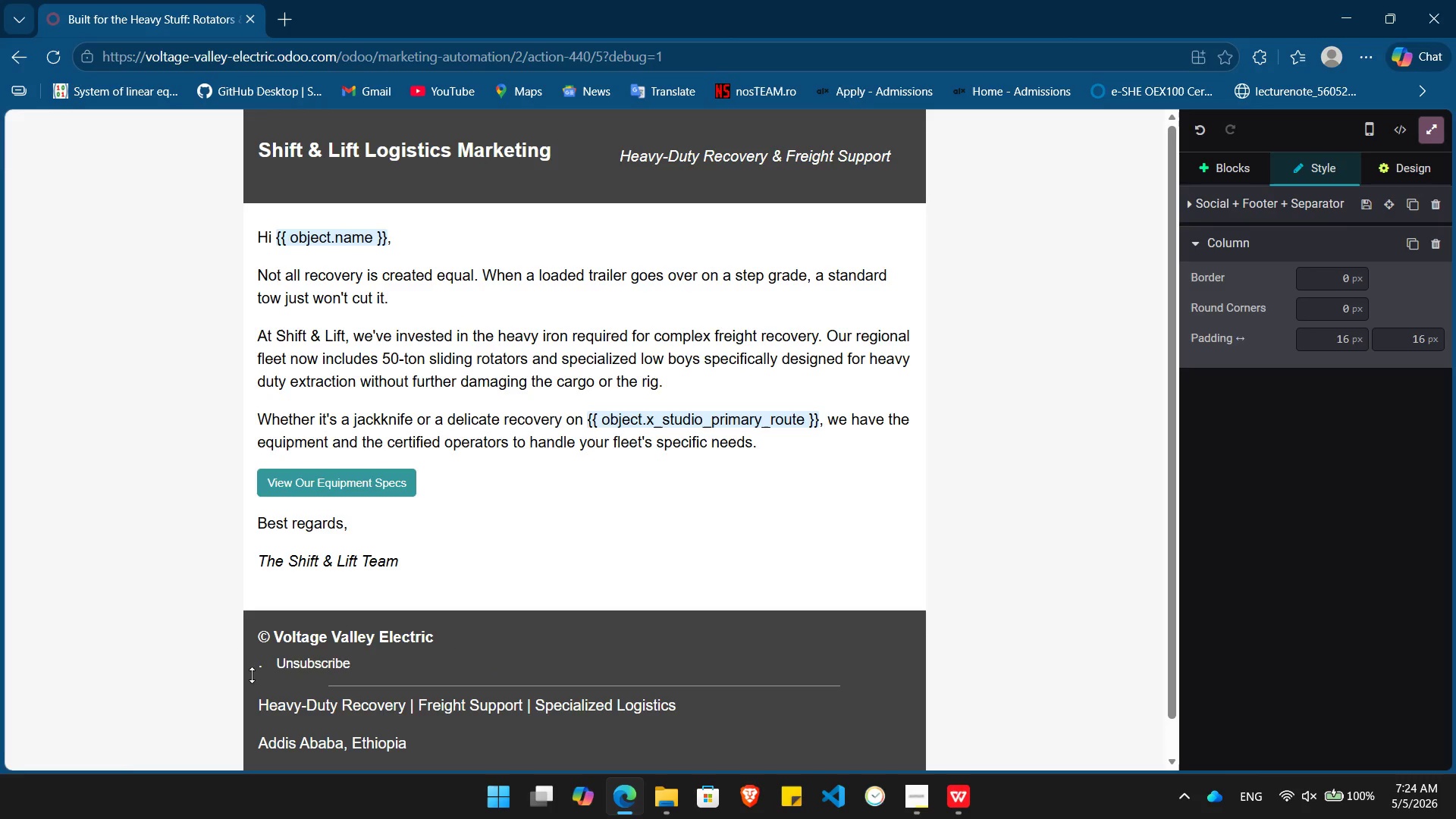 
key(Meta+V)
 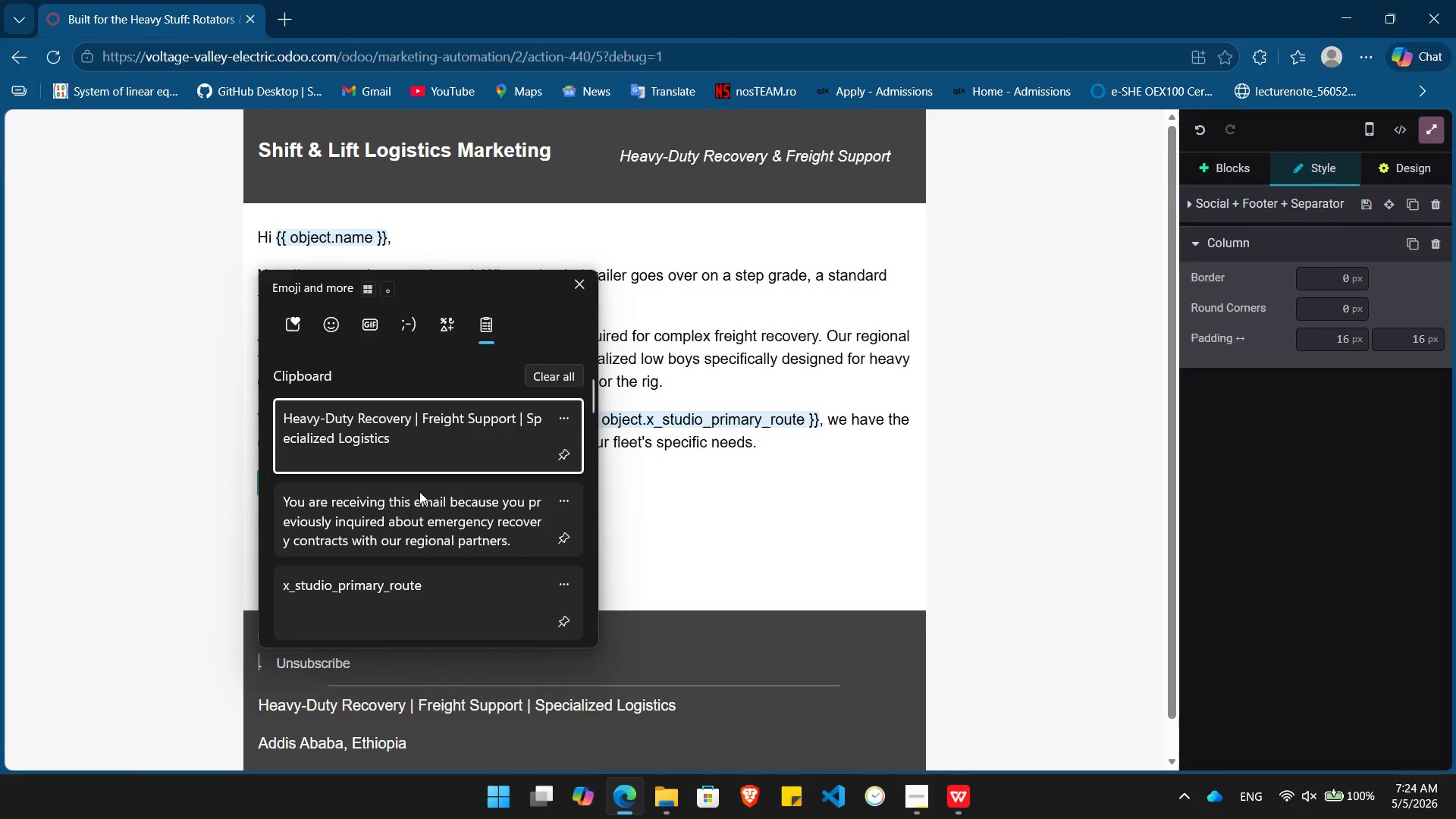 
left_click([418, 509])
 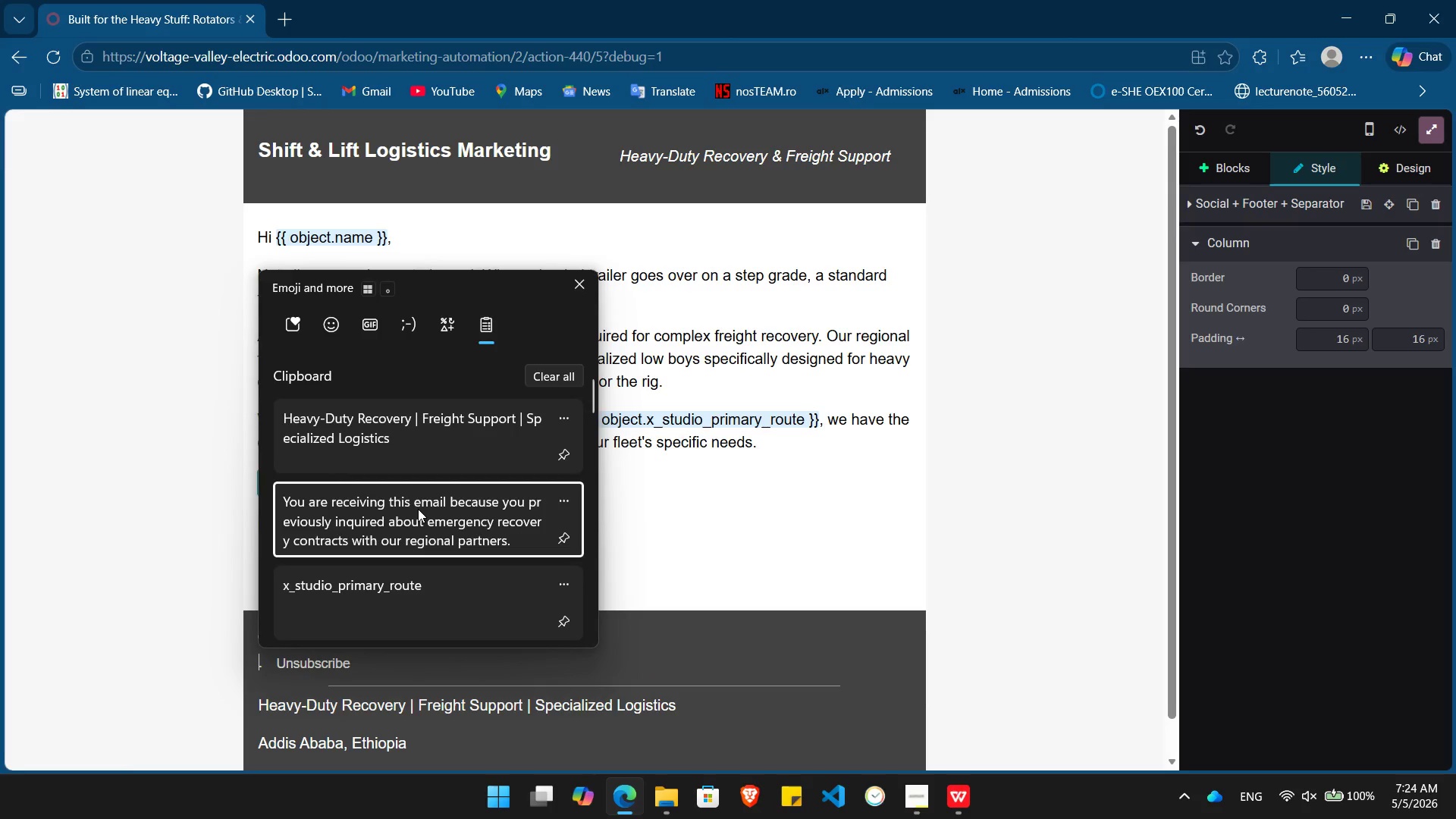 
key(Control+ControlLeft)
 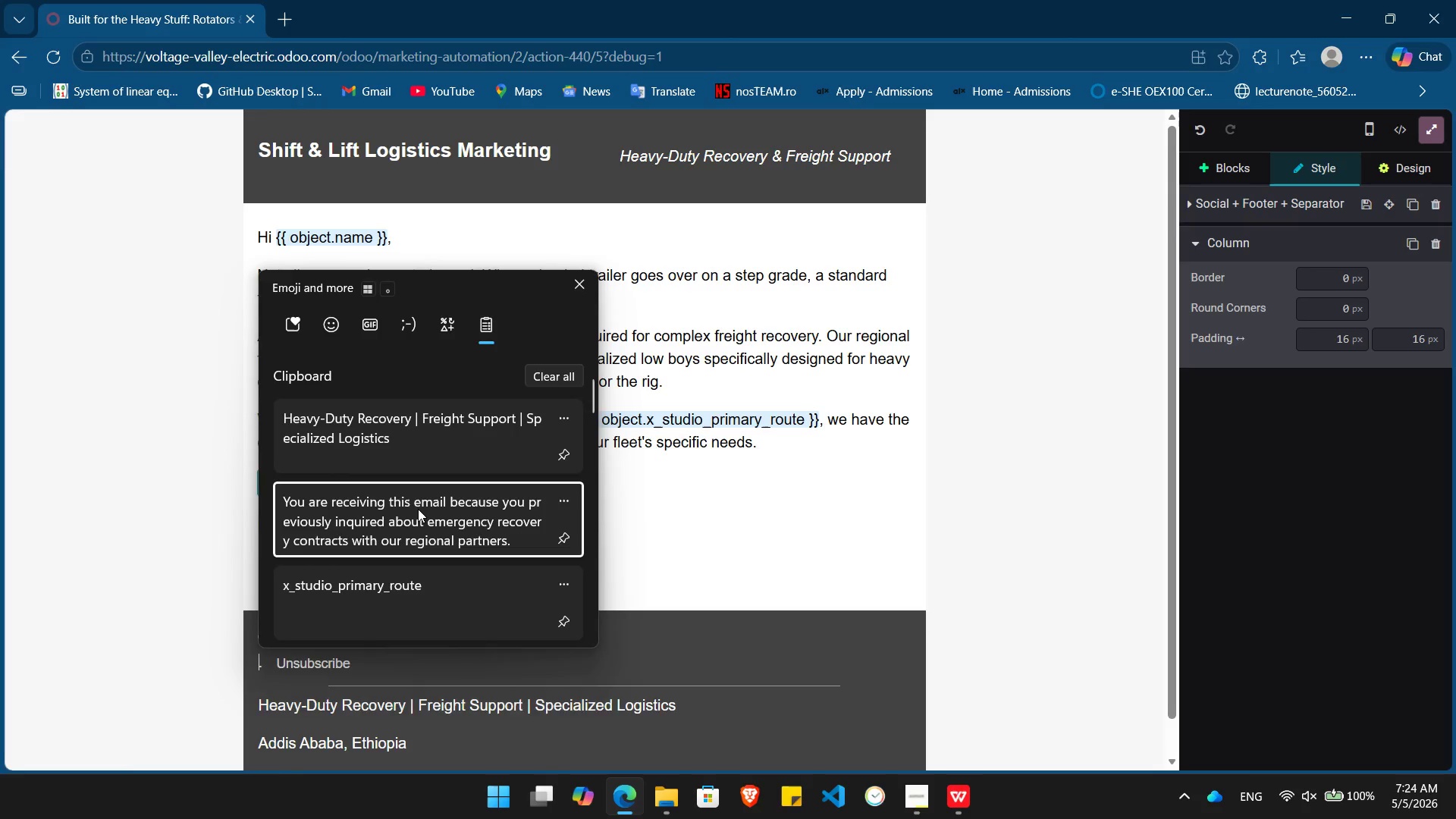 
key(Backspace)
 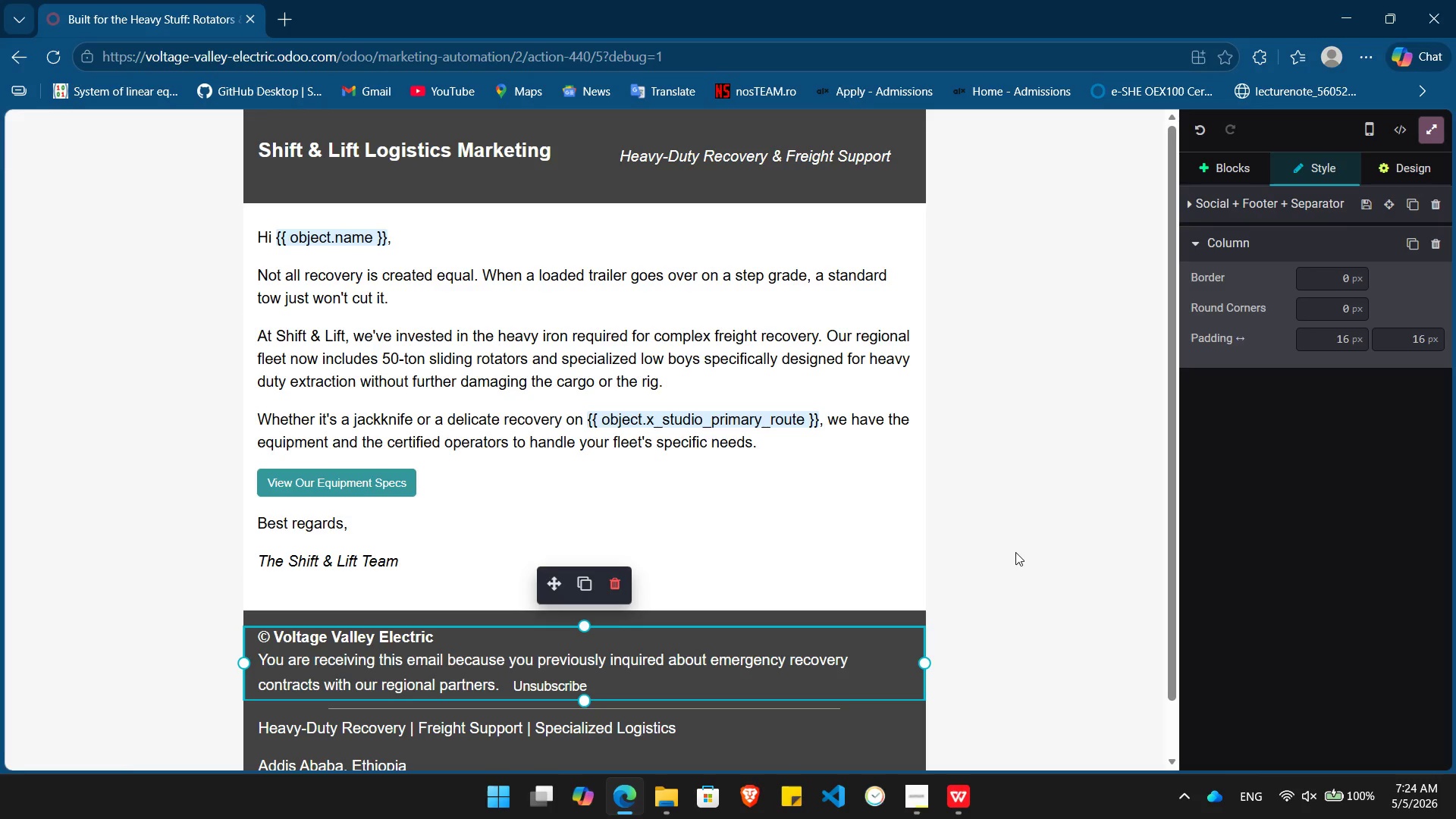 
left_click([1015, 552])
 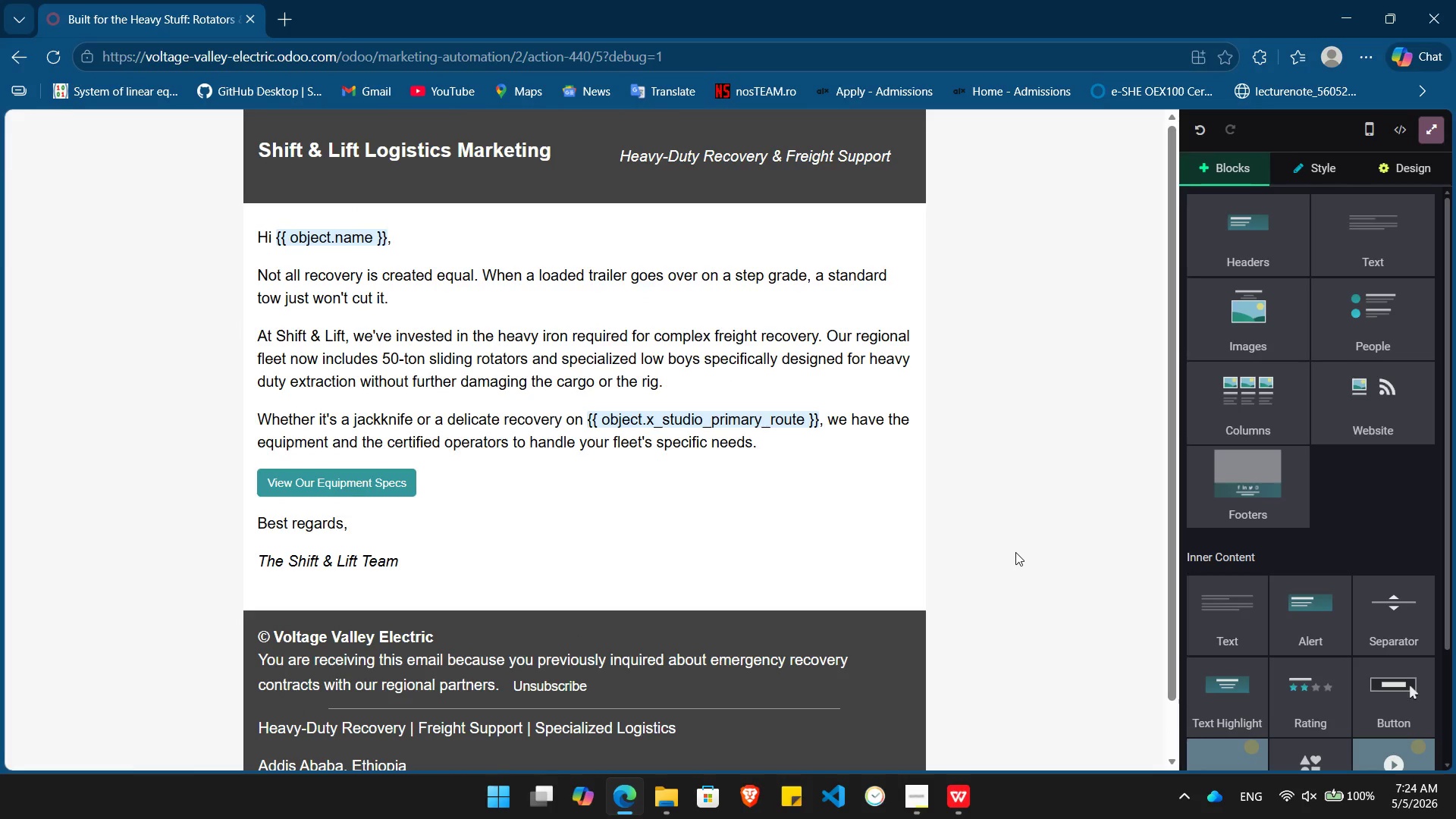 
wait(6.34)
 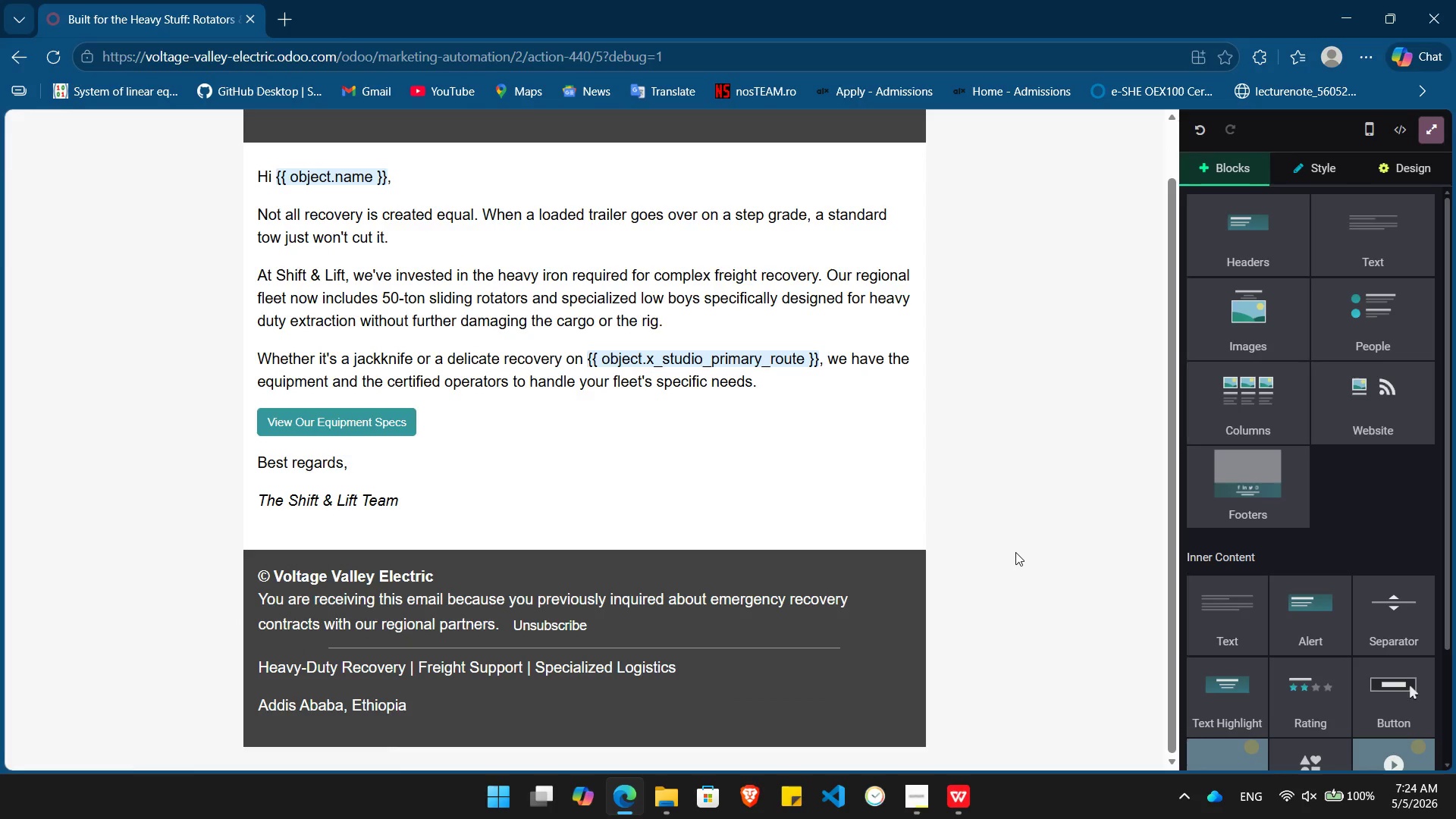 
left_click([1398, 169])
 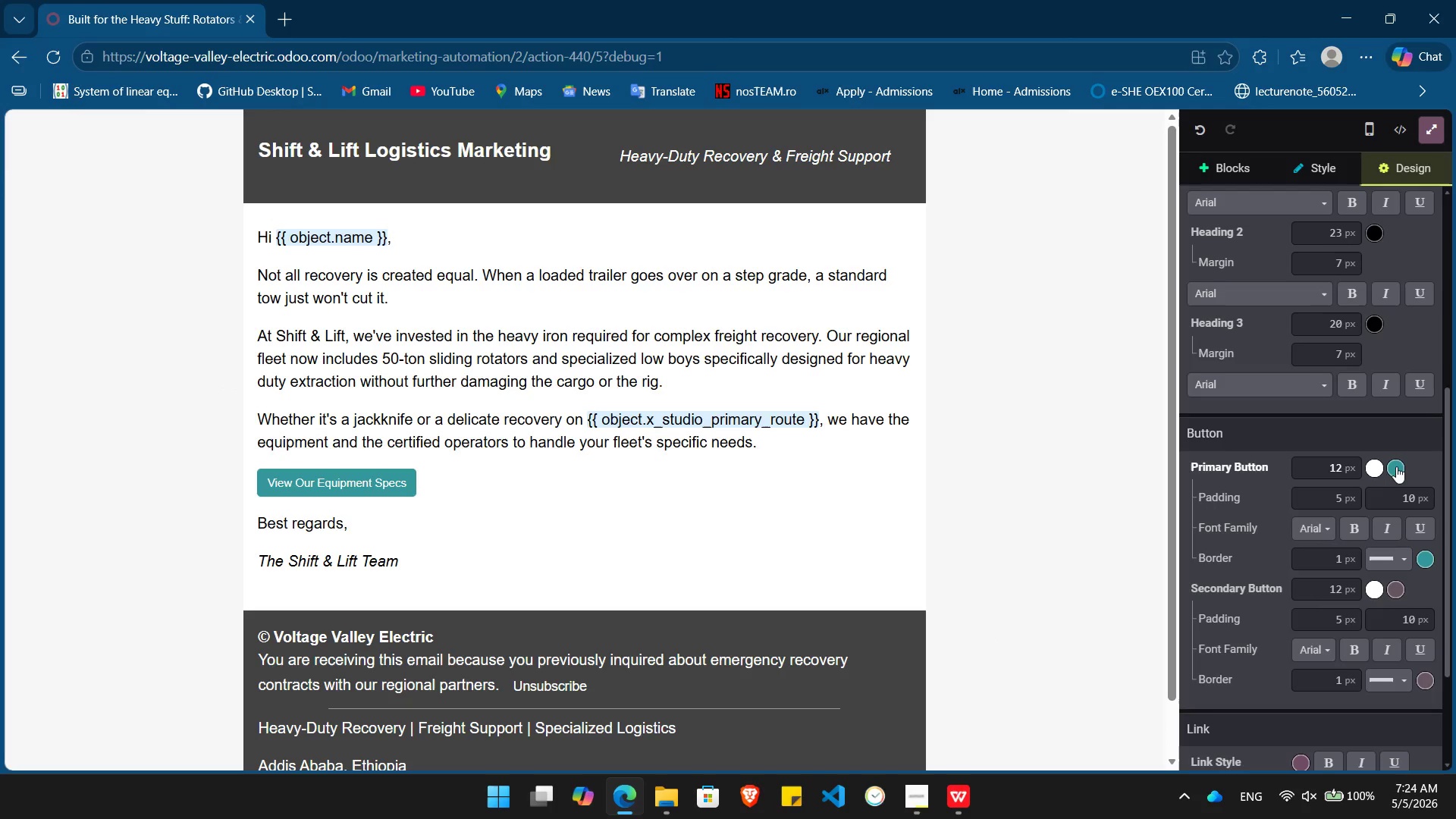 
left_click([1399, 469])
 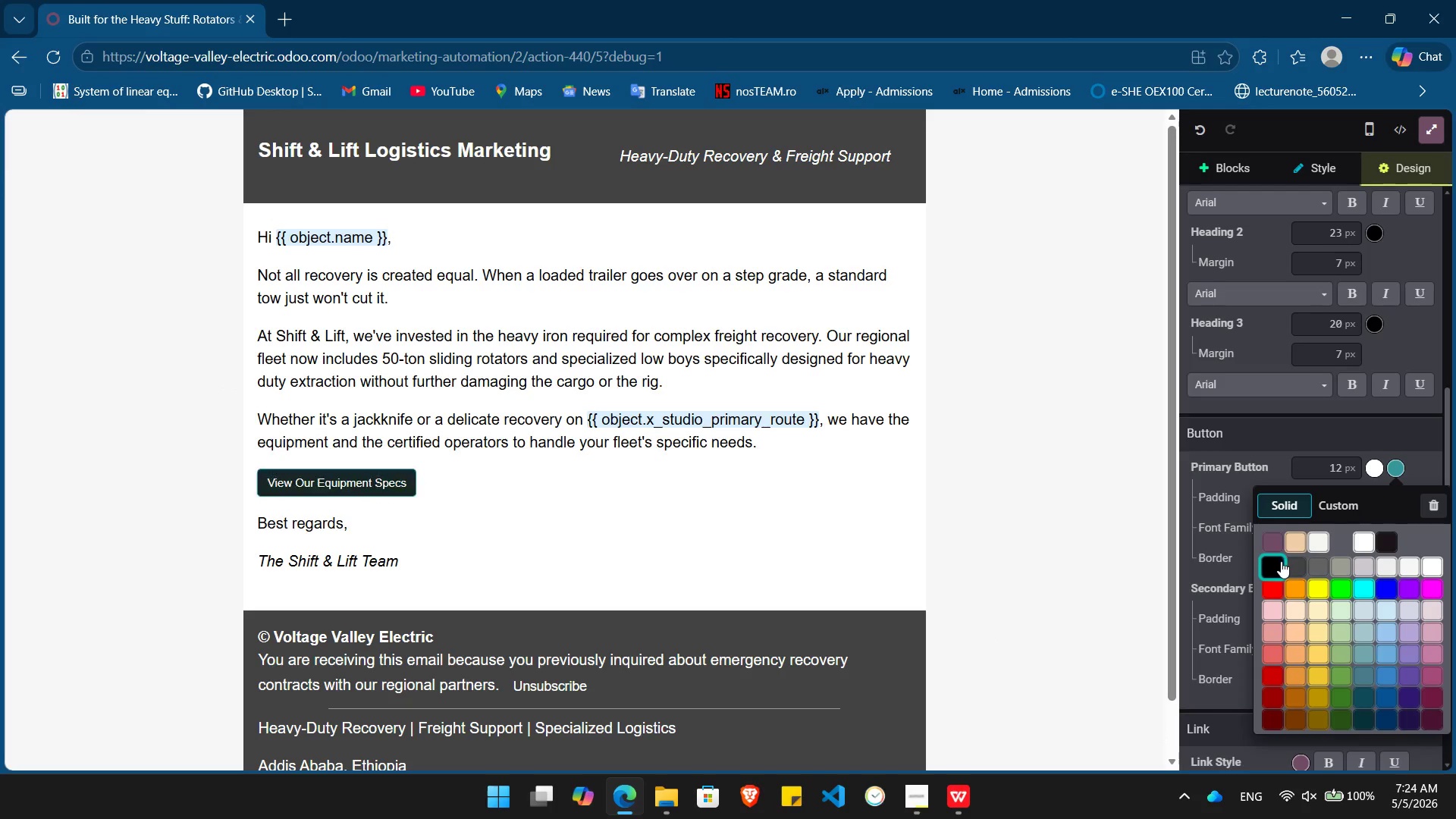 
left_click([1292, 570])
 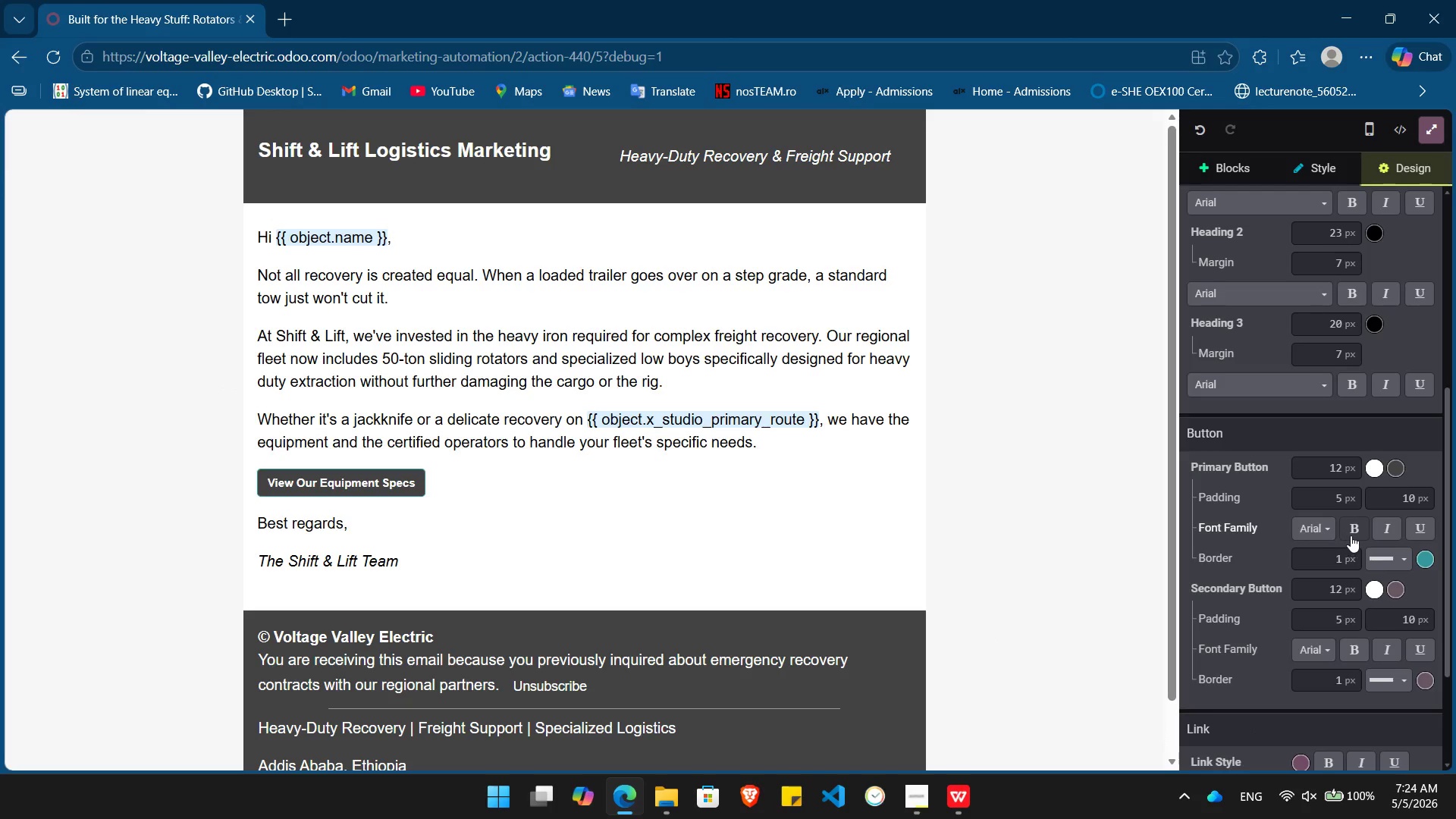 
left_click([1355, 533])
 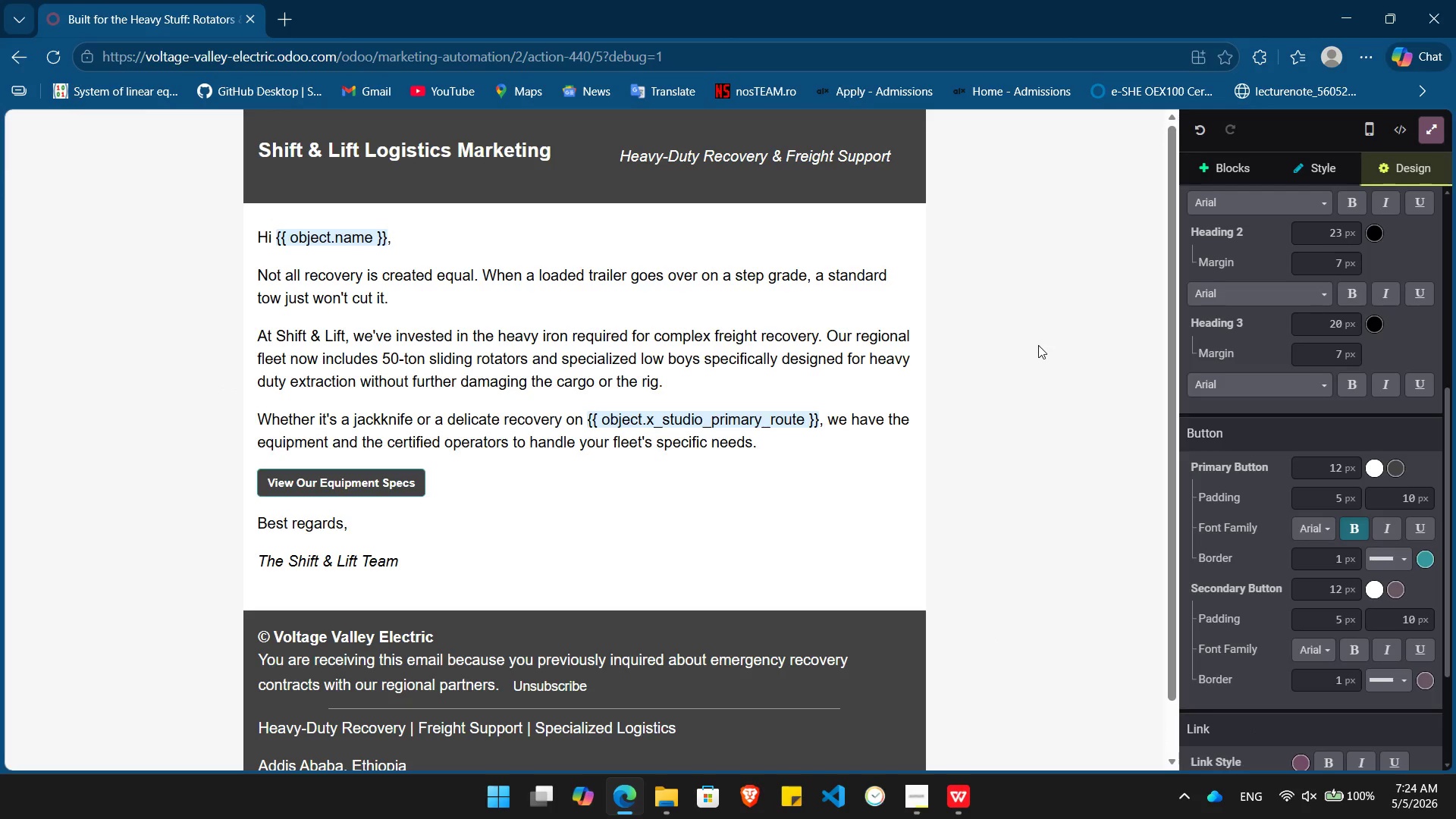 
left_click([1038, 345])
 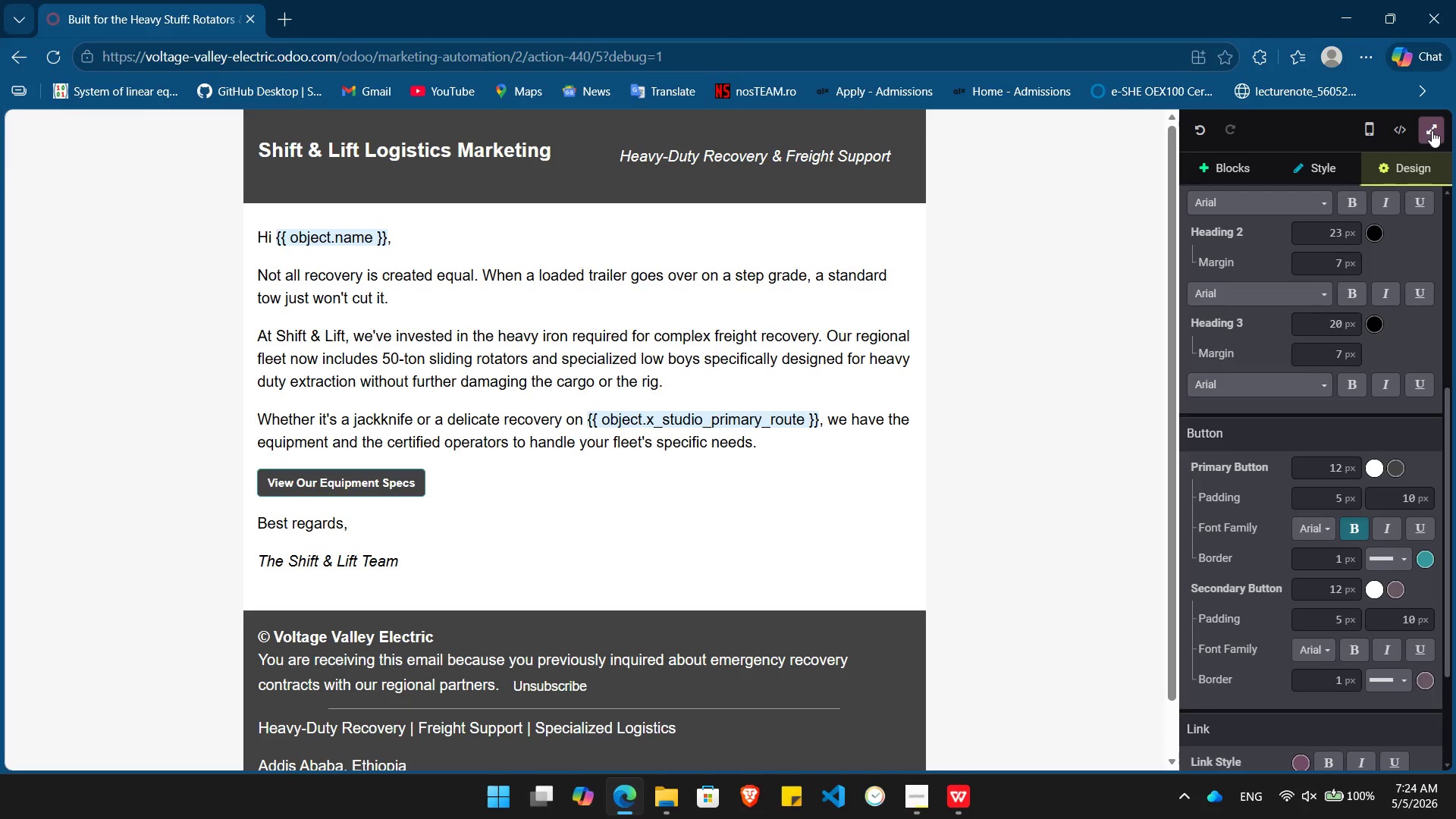 
left_click([1432, 130])
 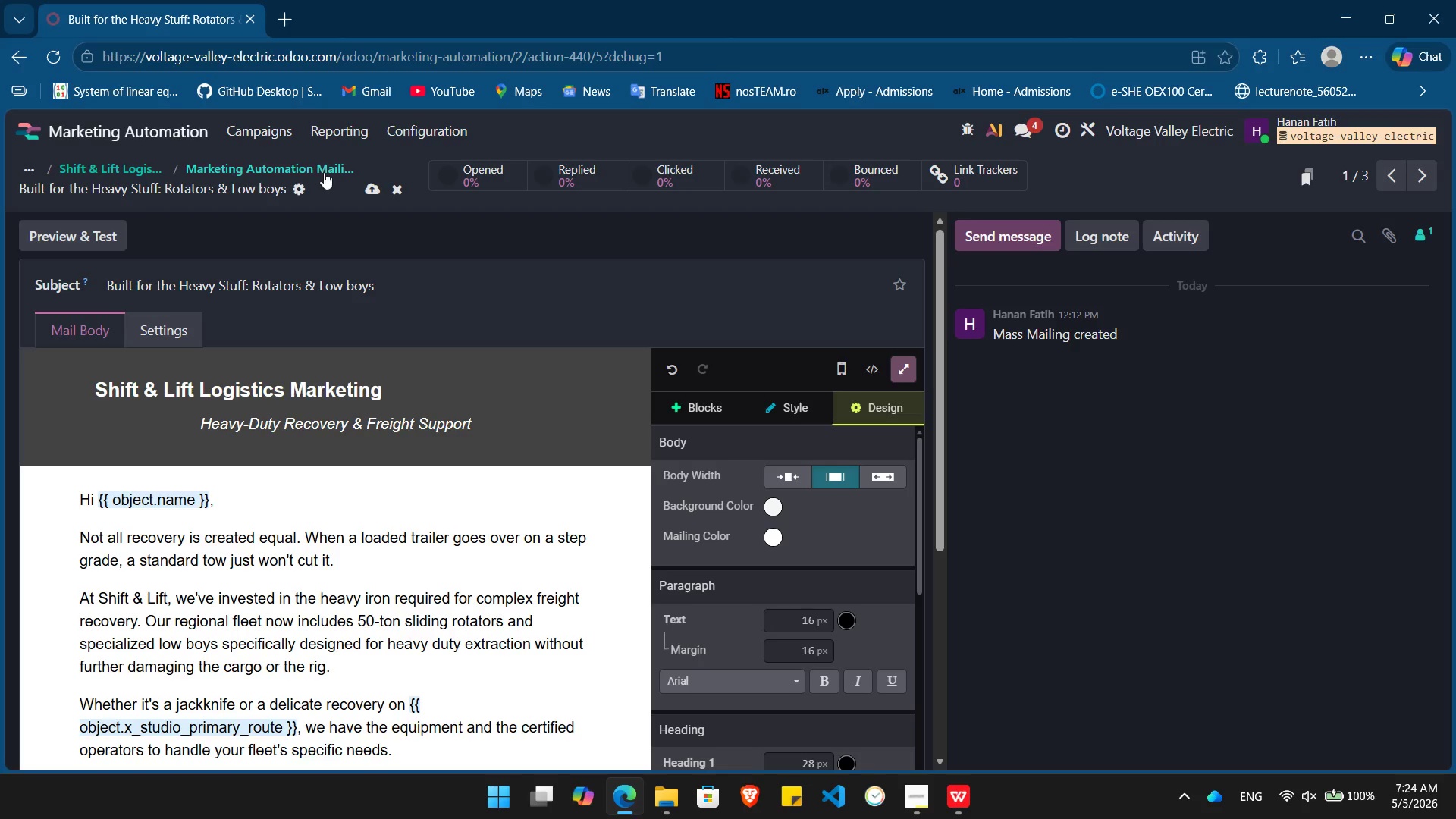 
left_click([312, 171])
 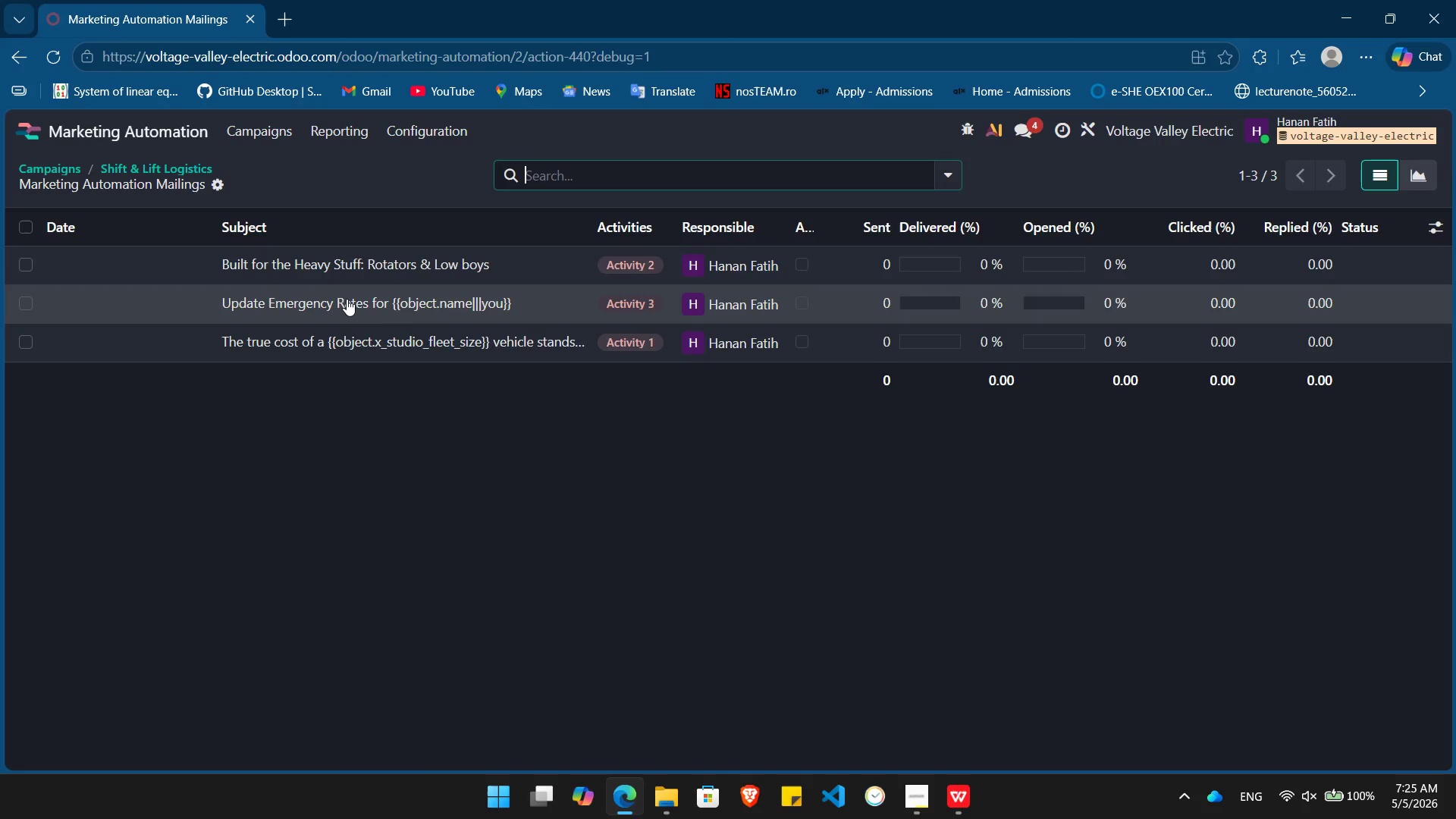 
wait(5.47)
 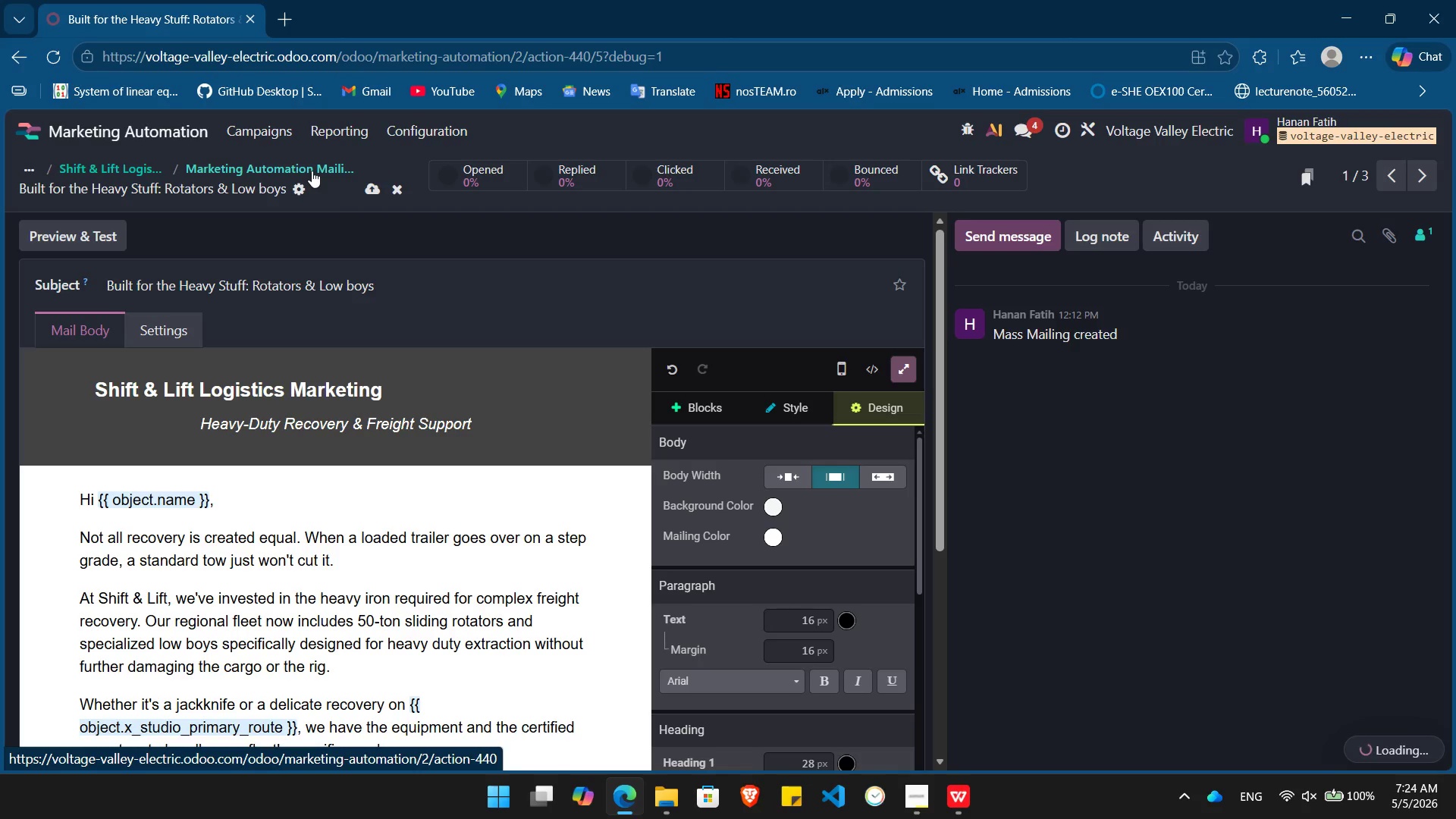 
left_click([369, 303])
 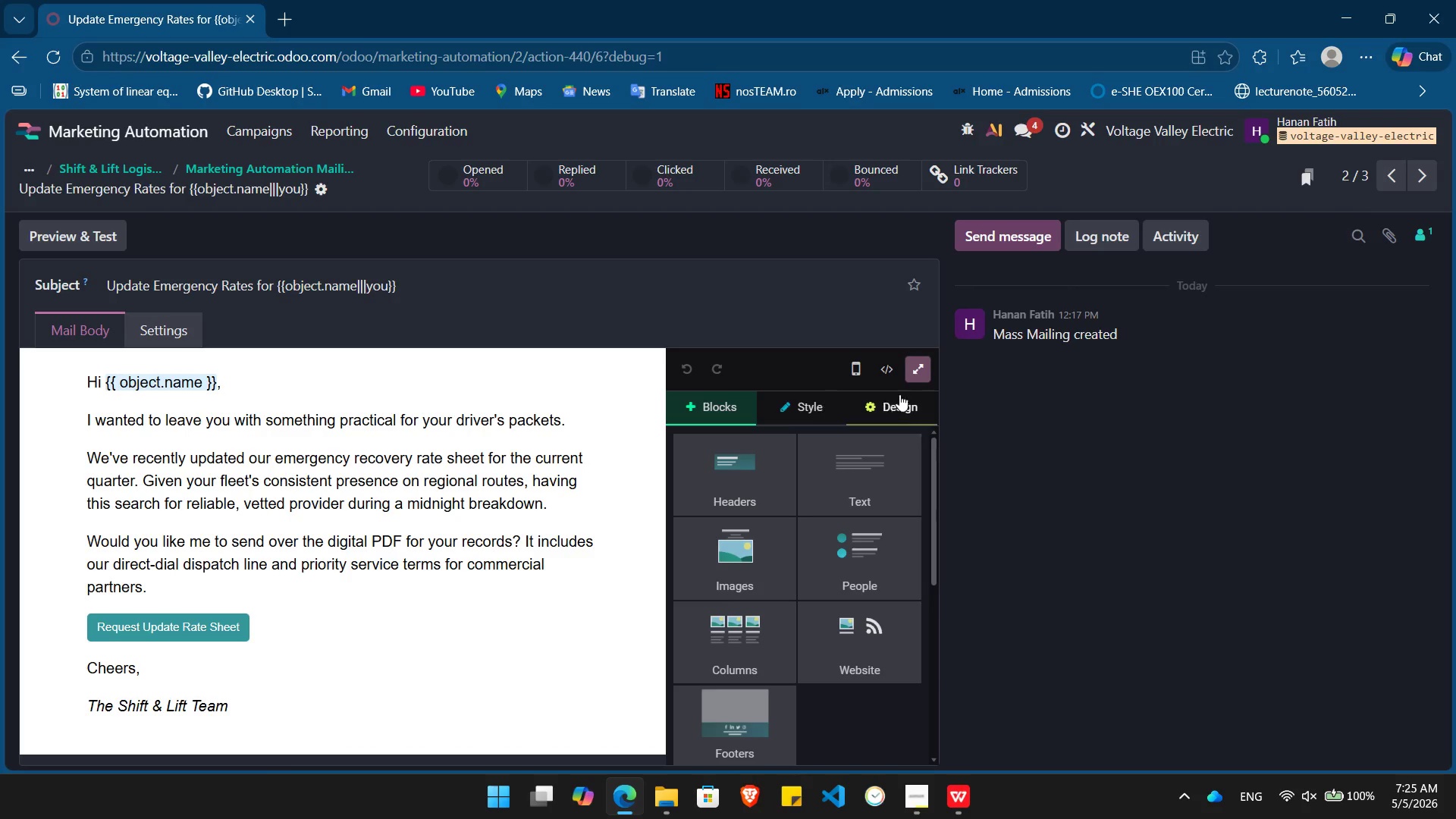 
left_click([915, 372])
 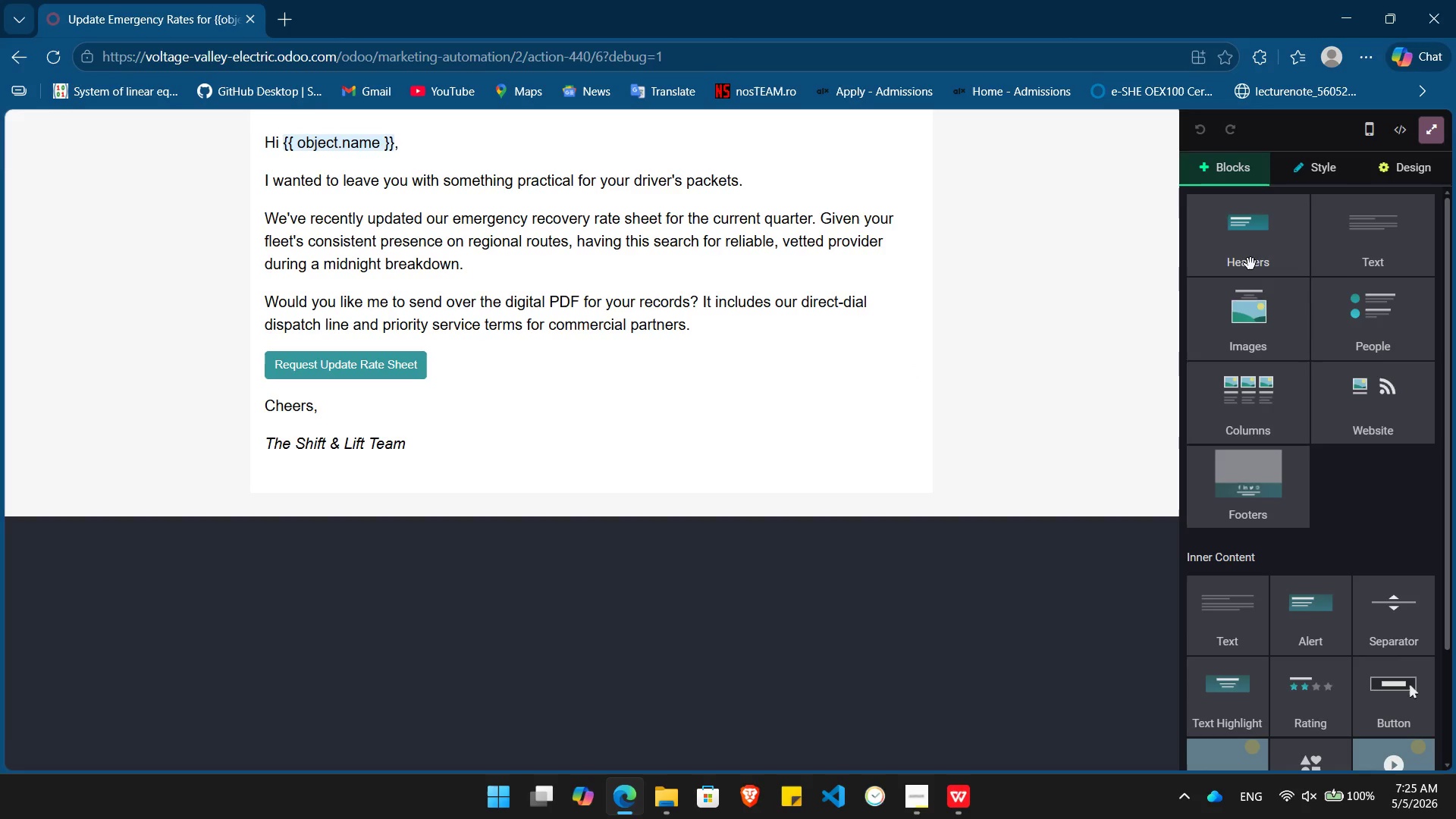 
left_click_drag(start_coordinate=[1251, 264], to_coordinate=[640, 129])
 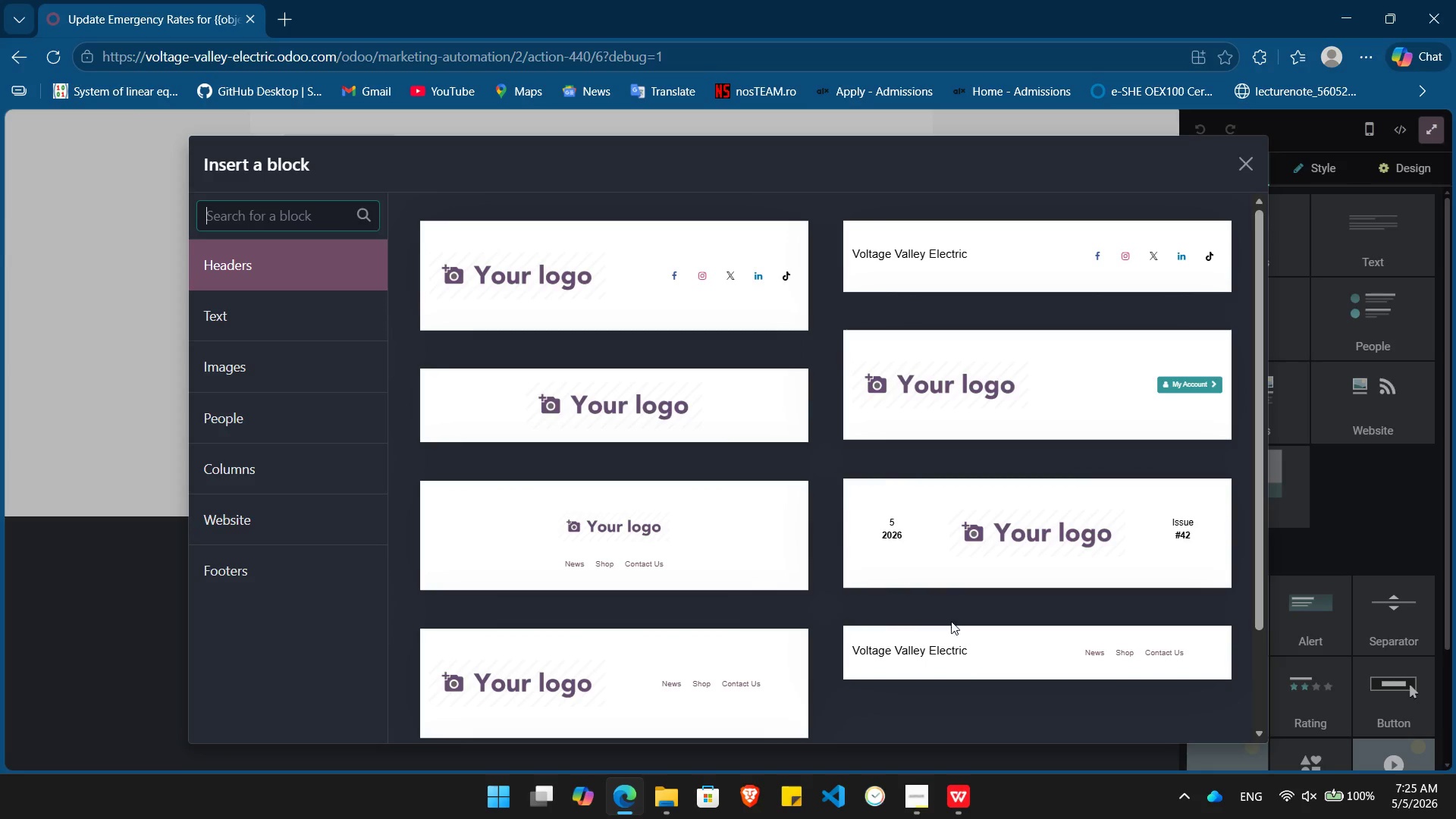 
left_click([951, 633])
 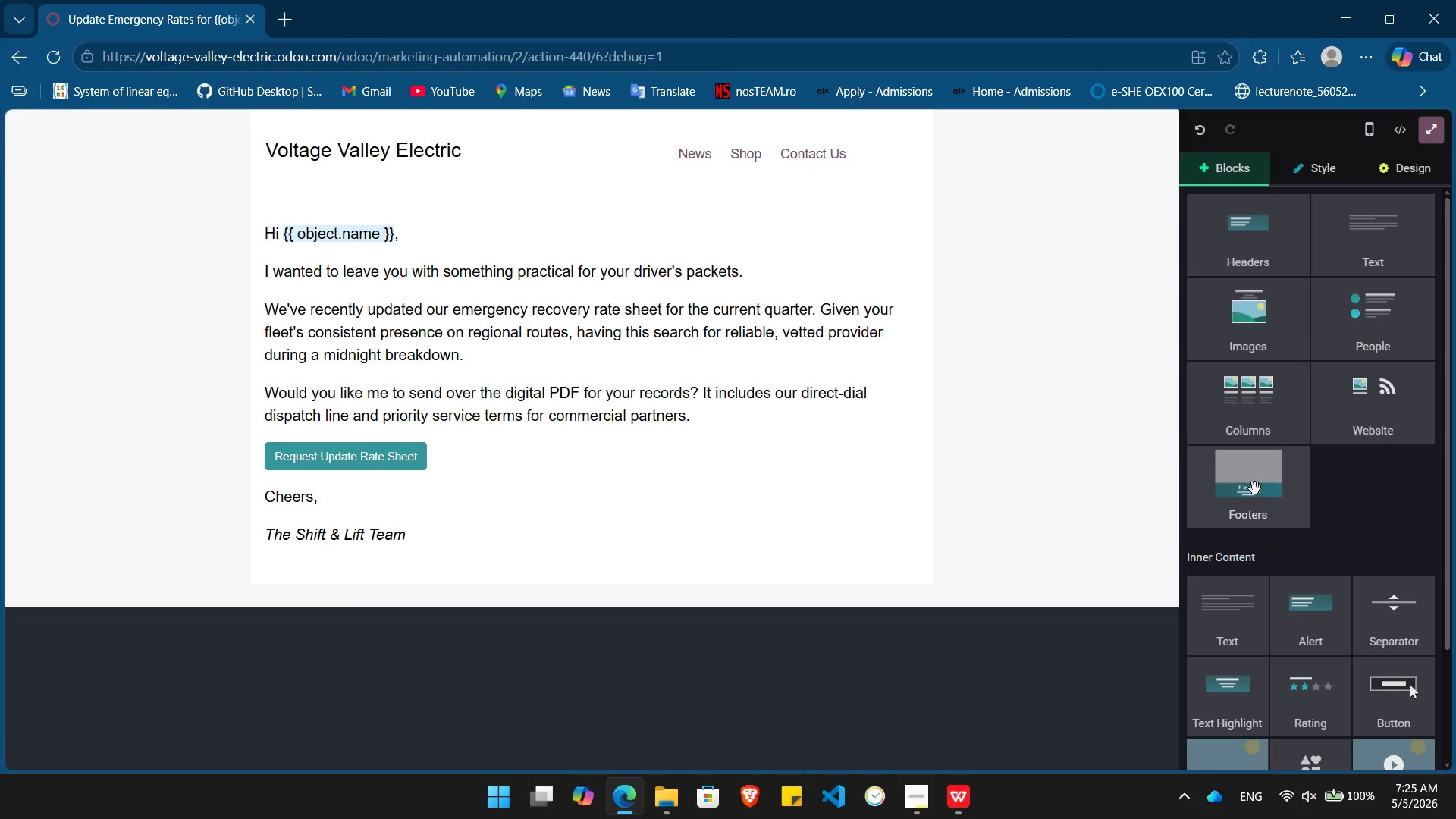 
left_click_drag(start_coordinate=[1255, 488], to_coordinate=[576, 621])
 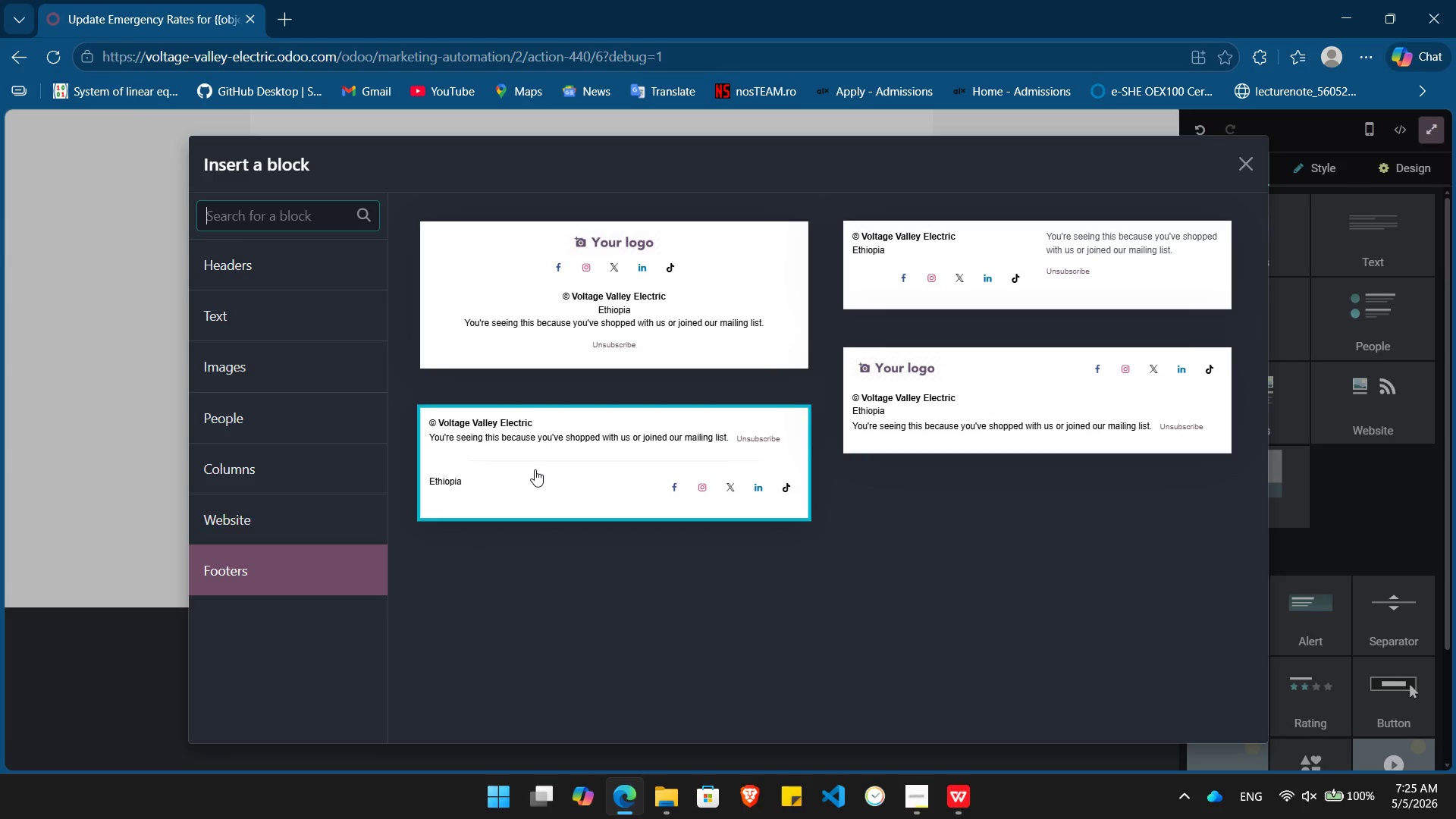 
left_click([535, 469])
 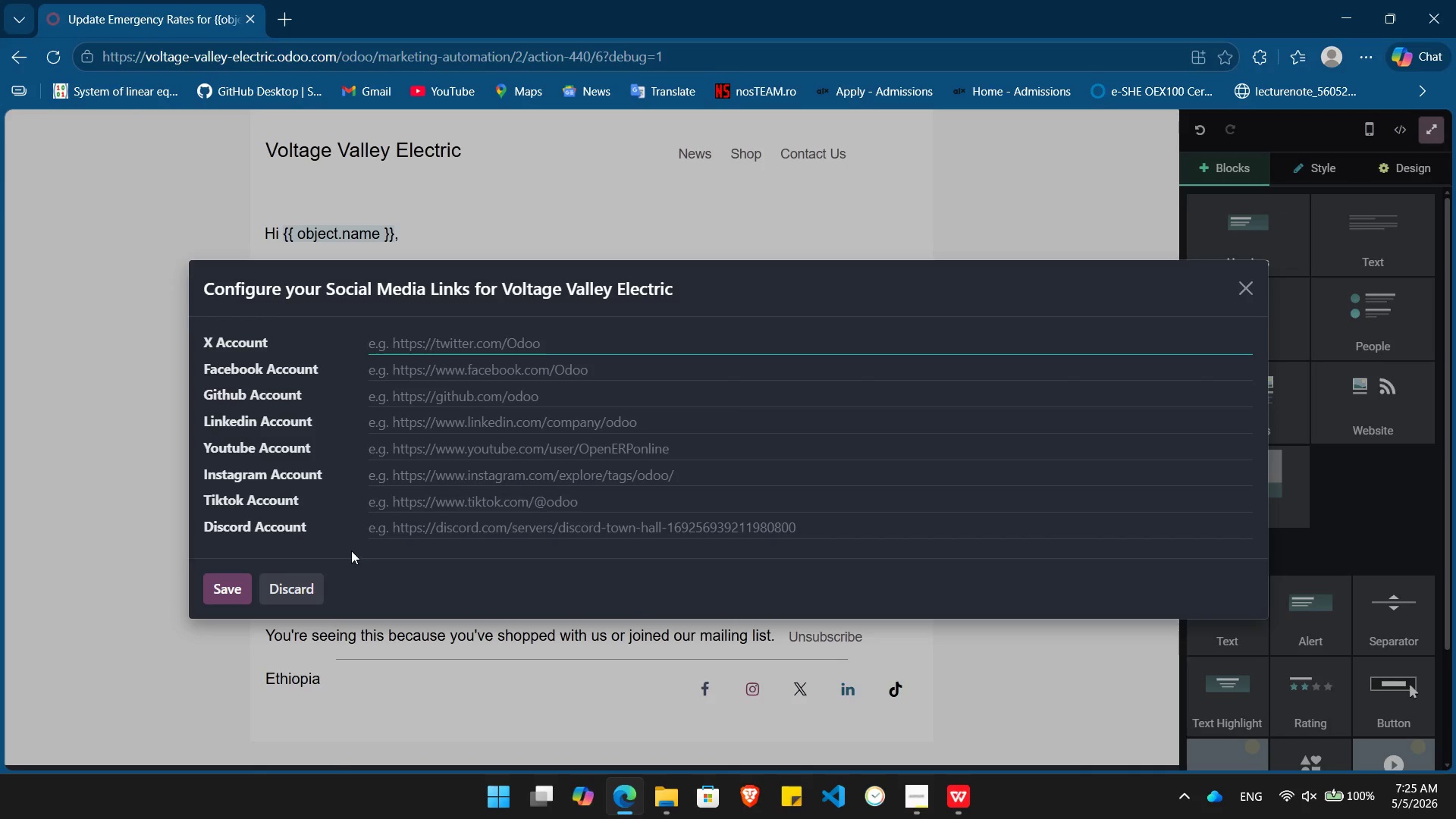 
left_click([295, 583])
 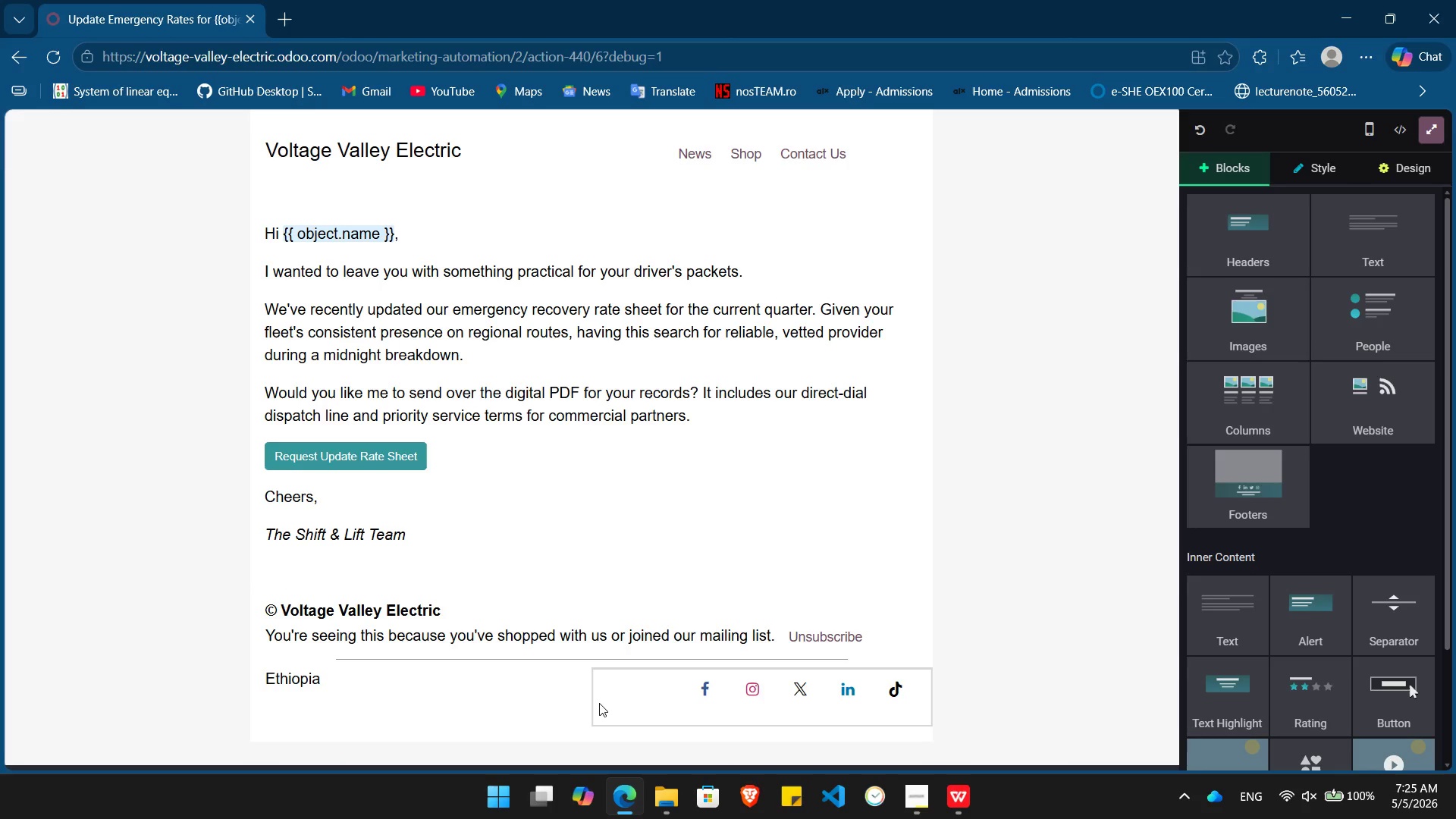 
left_click([599, 703])
 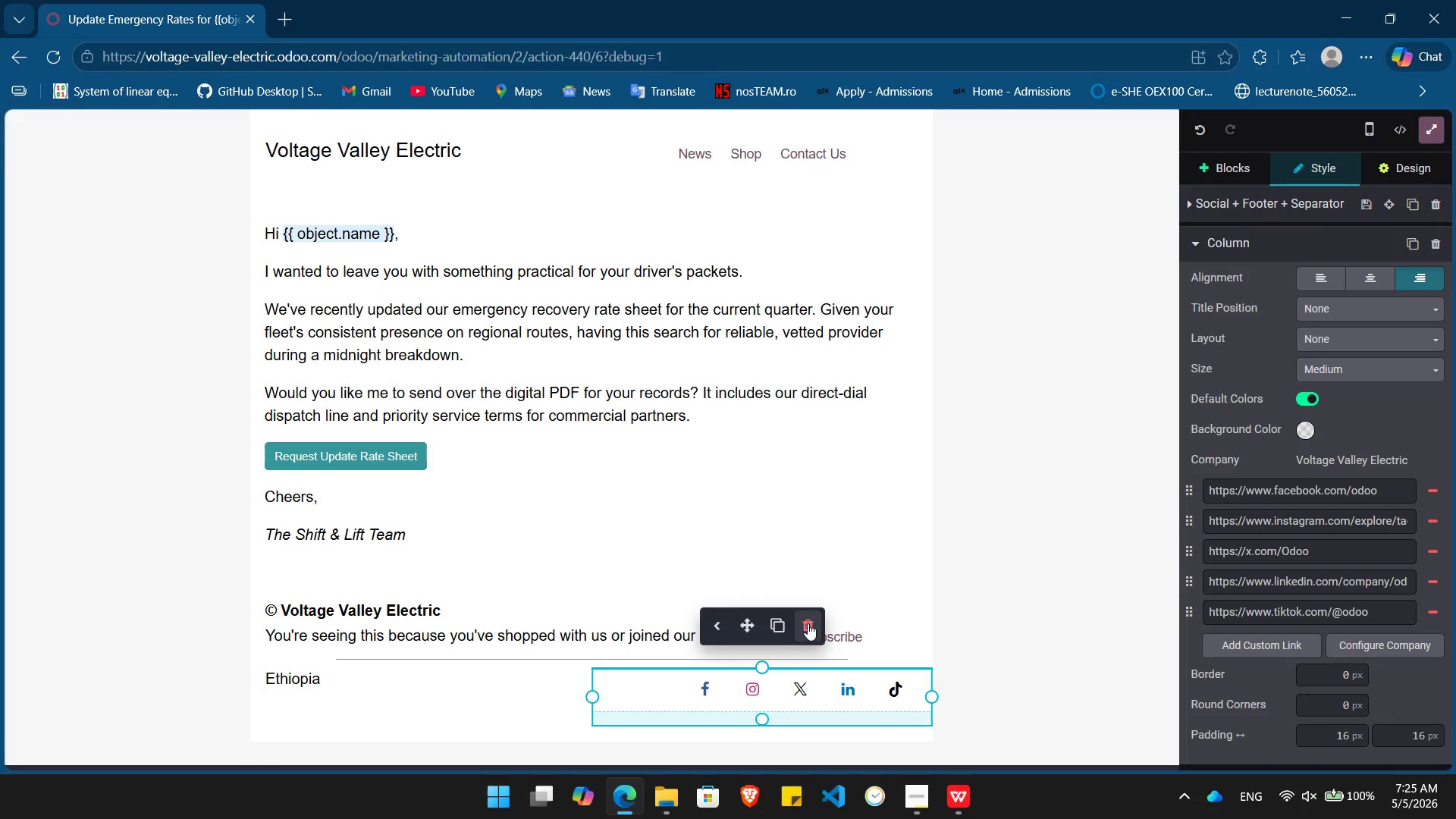 
left_click([808, 623])
 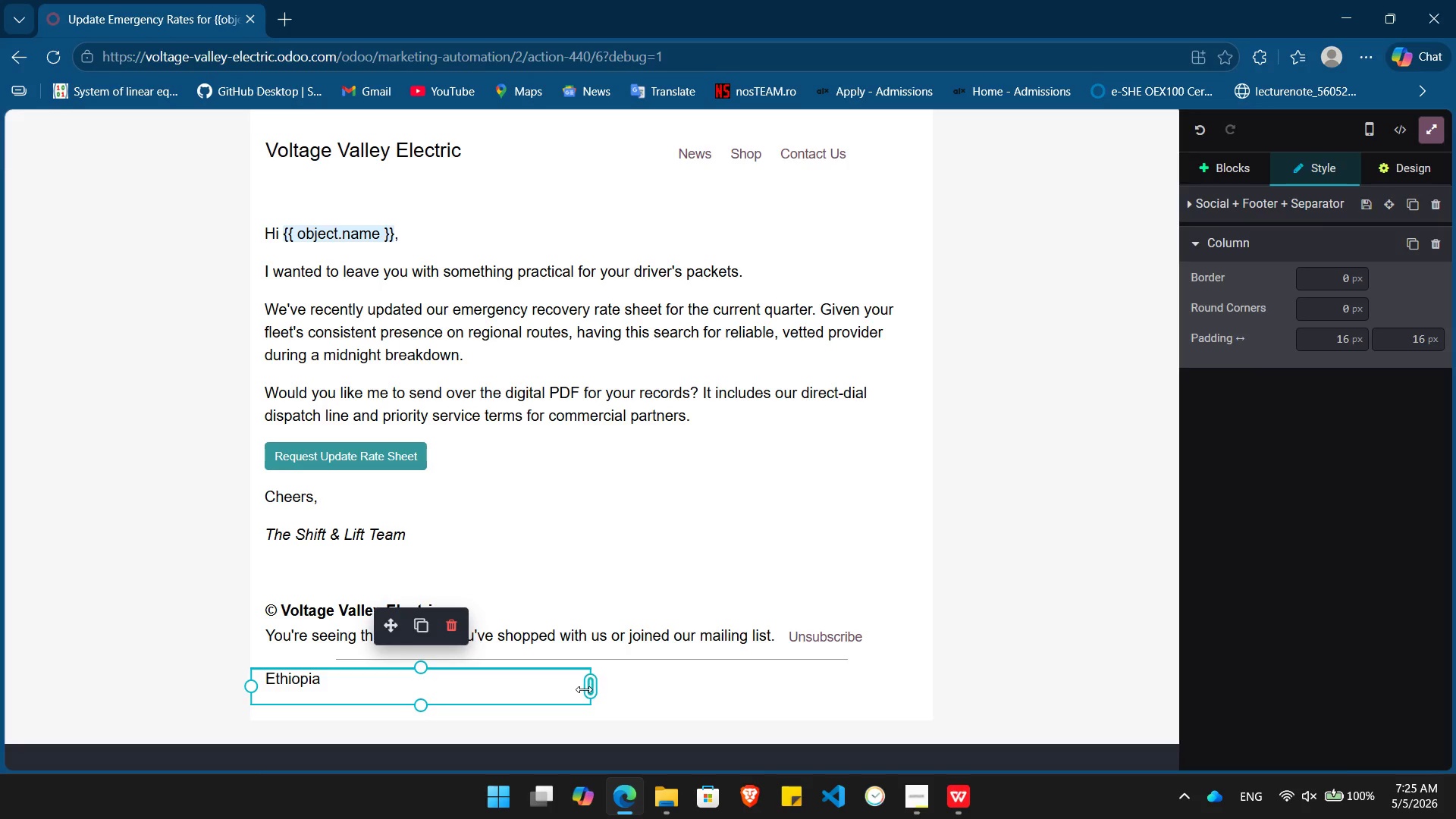 
left_click_drag(start_coordinate=[584, 689], to_coordinate=[951, 666])
 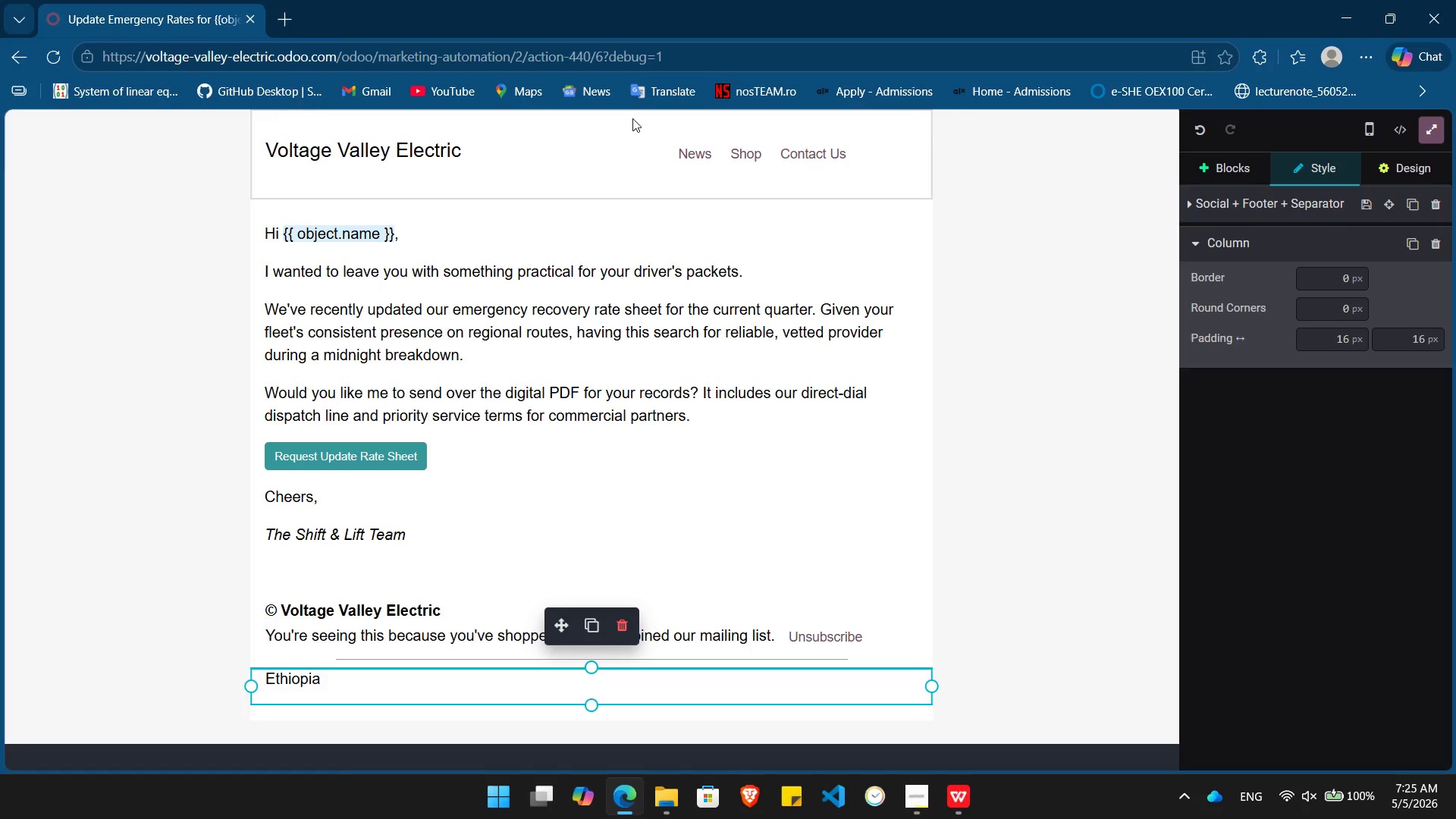 
left_click([899, 181])
 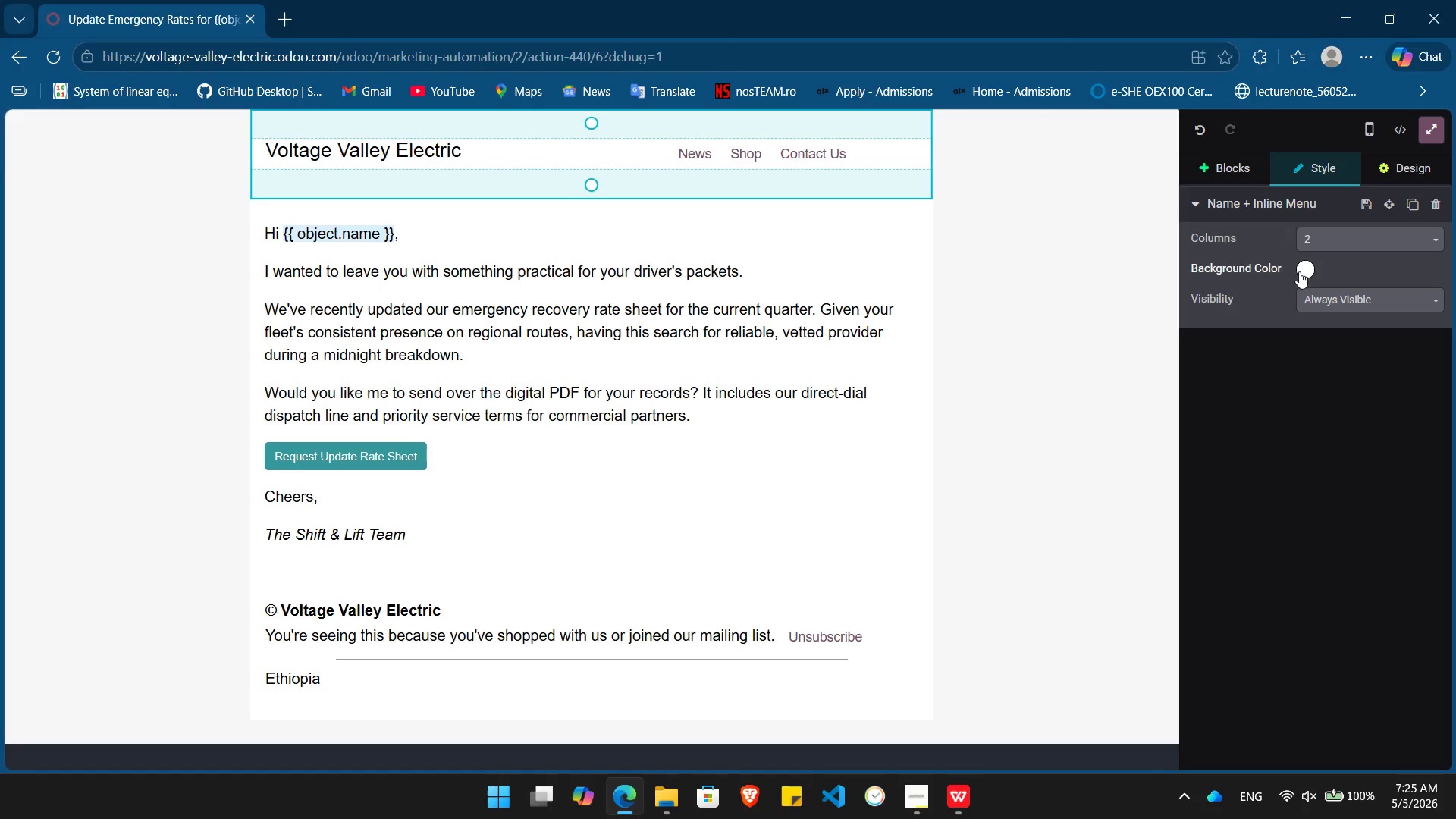 
left_click([1301, 271])
 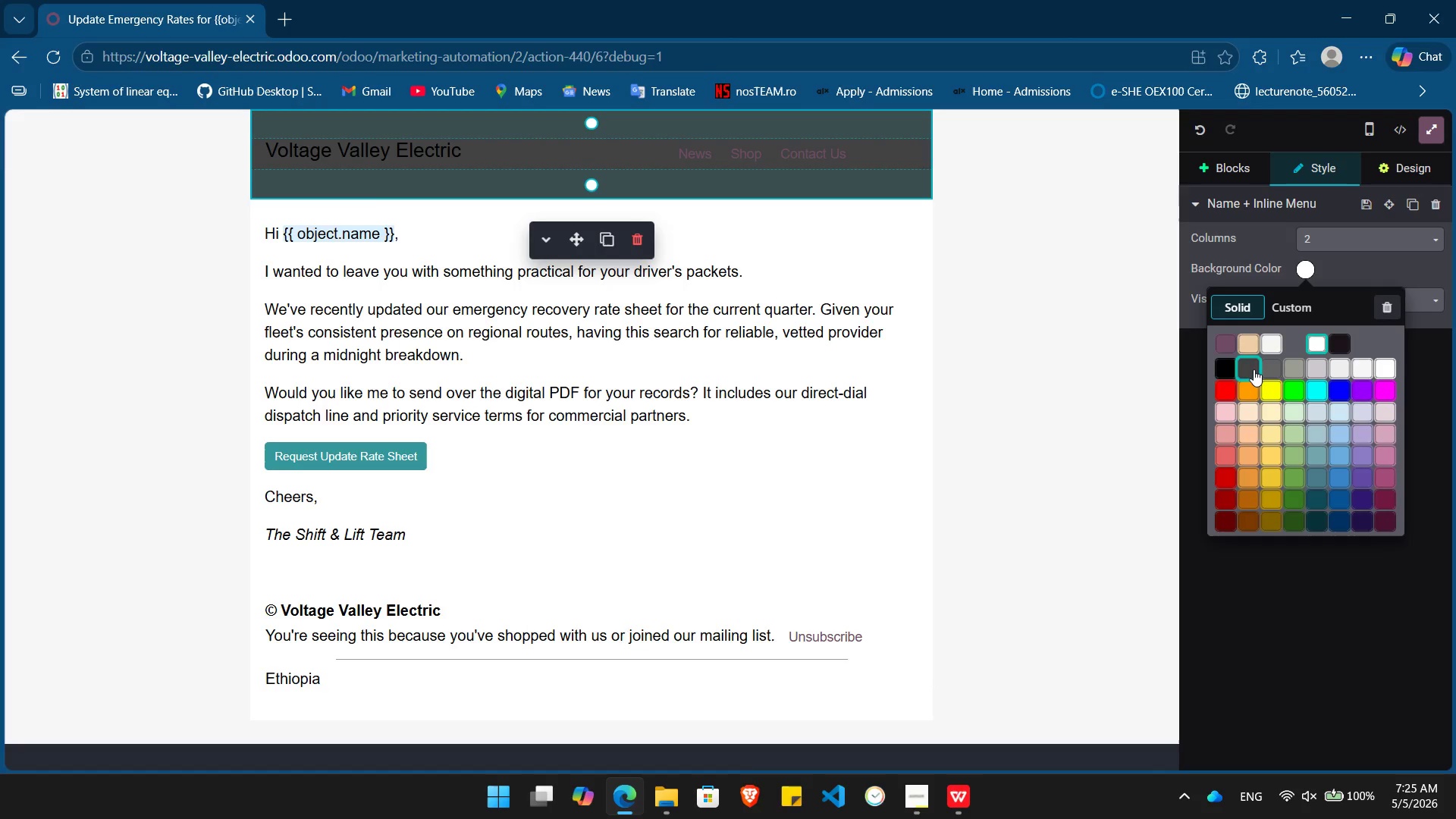 
left_click([1254, 369])
 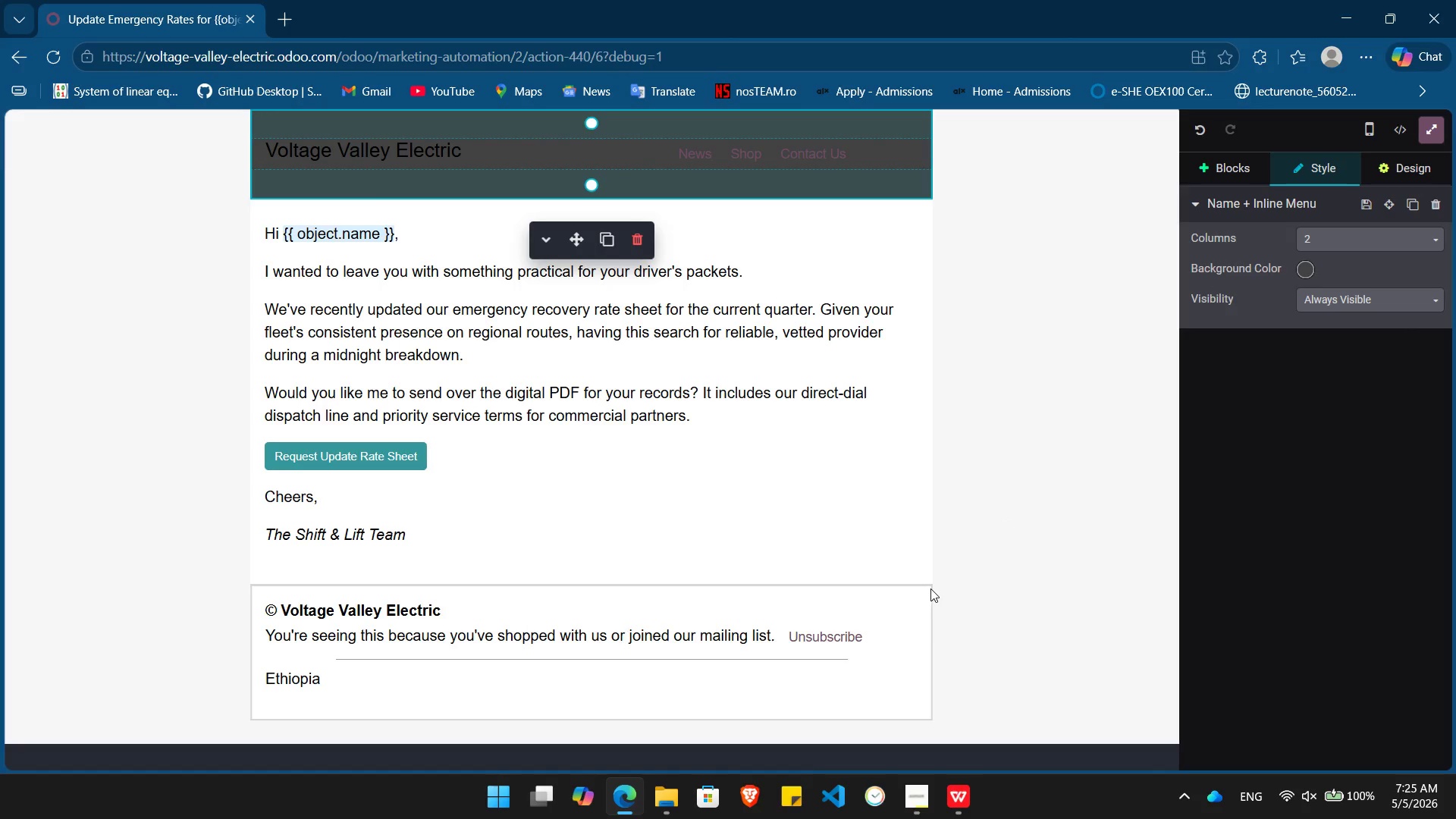 
left_click([930, 588])
 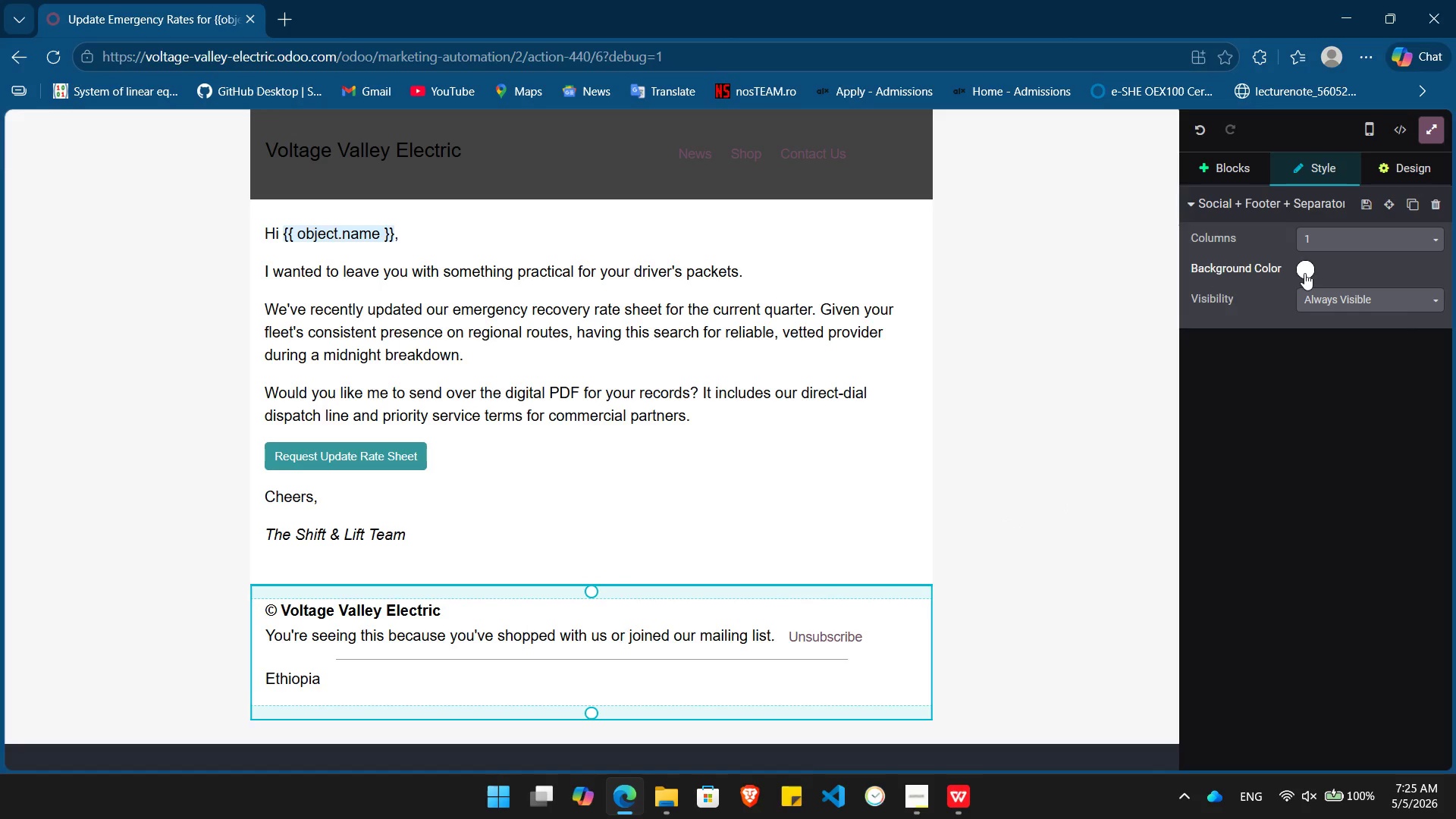 
left_click([1307, 266])
 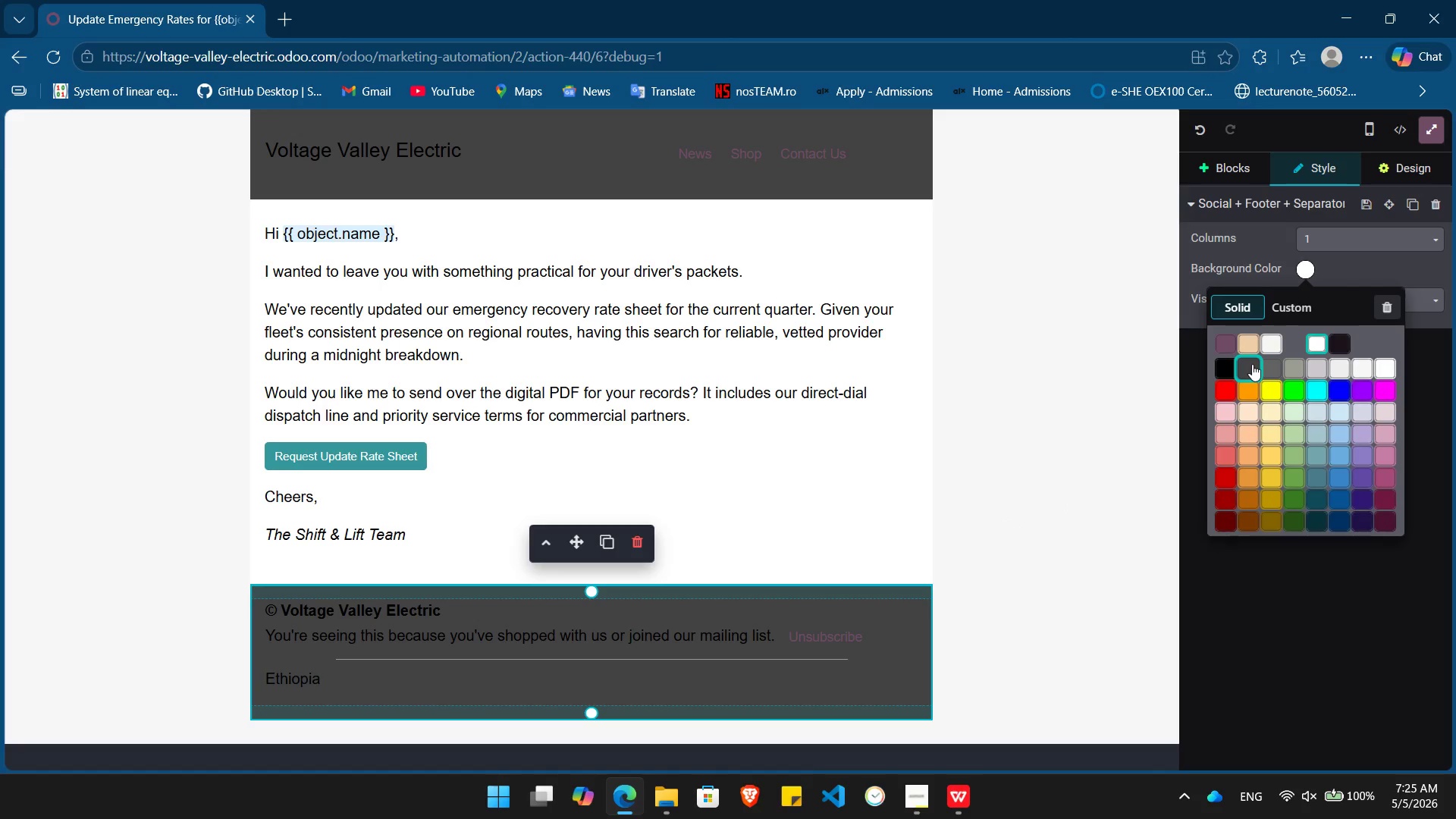 
left_click([1252, 364])
 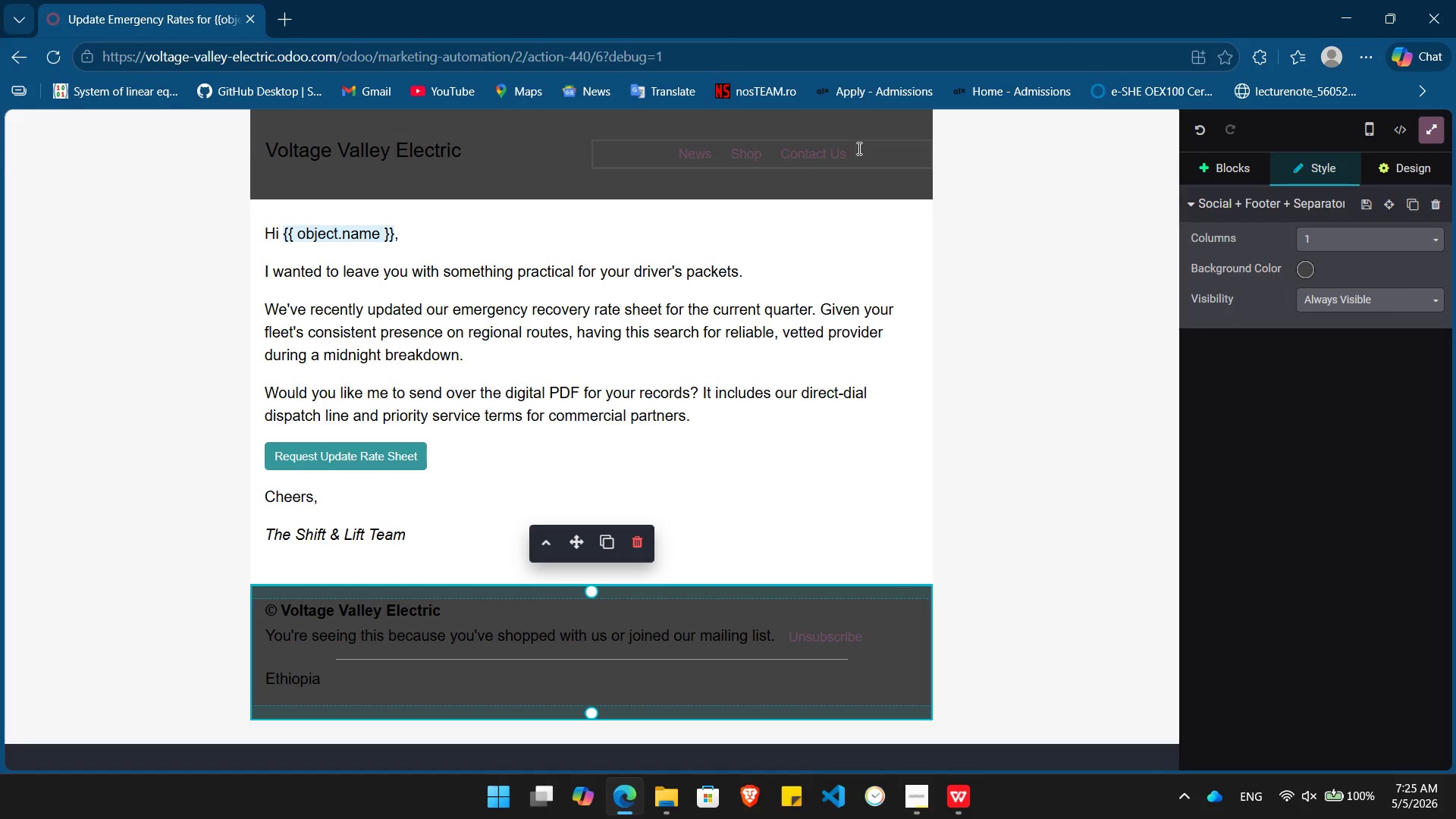 
left_click_drag(start_coordinate=[858, 148], to_coordinate=[258, 160])
 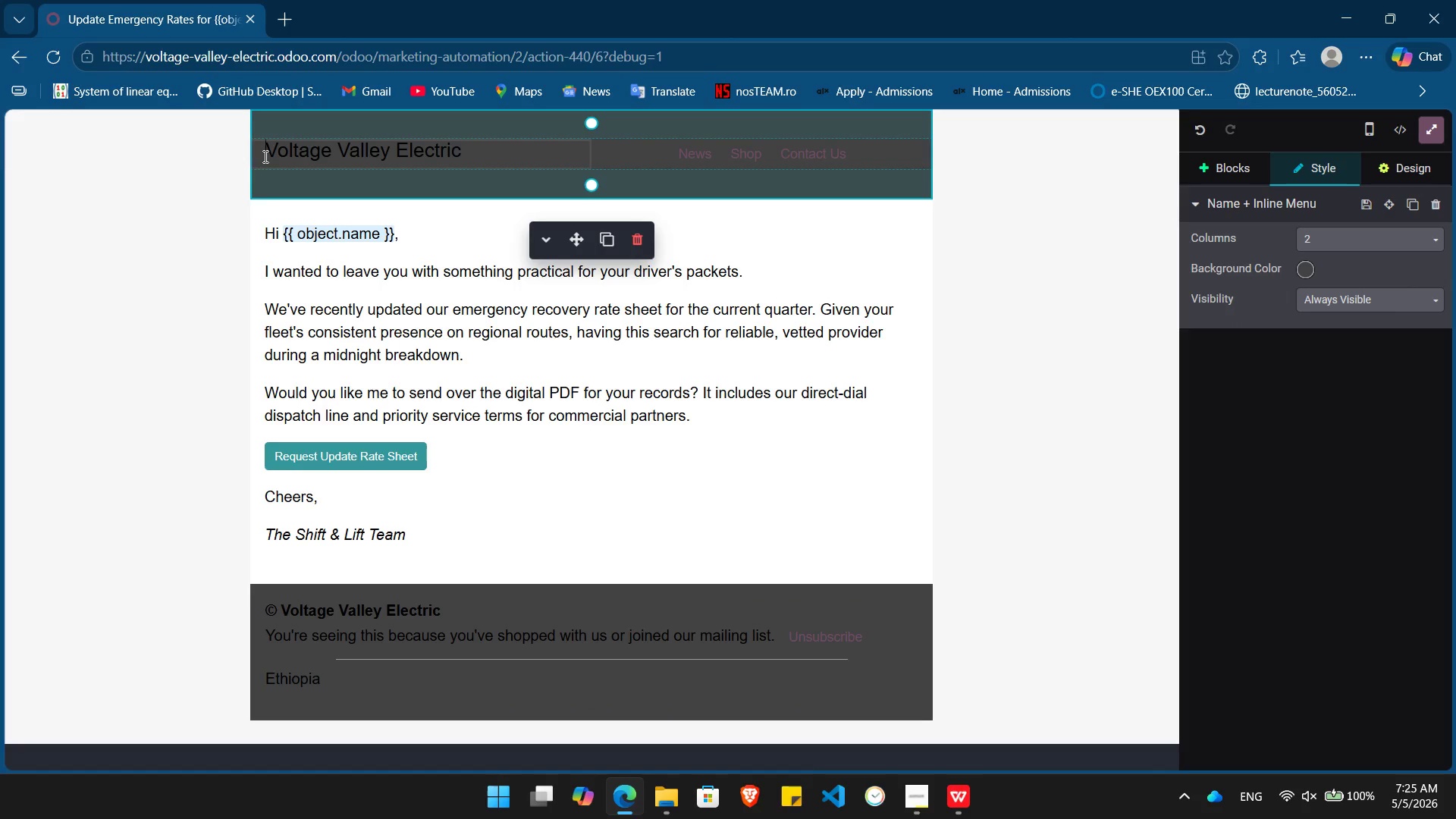 
left_click_drag(start_coordinate=[264, 156], to_coordinate=[874, 161])
 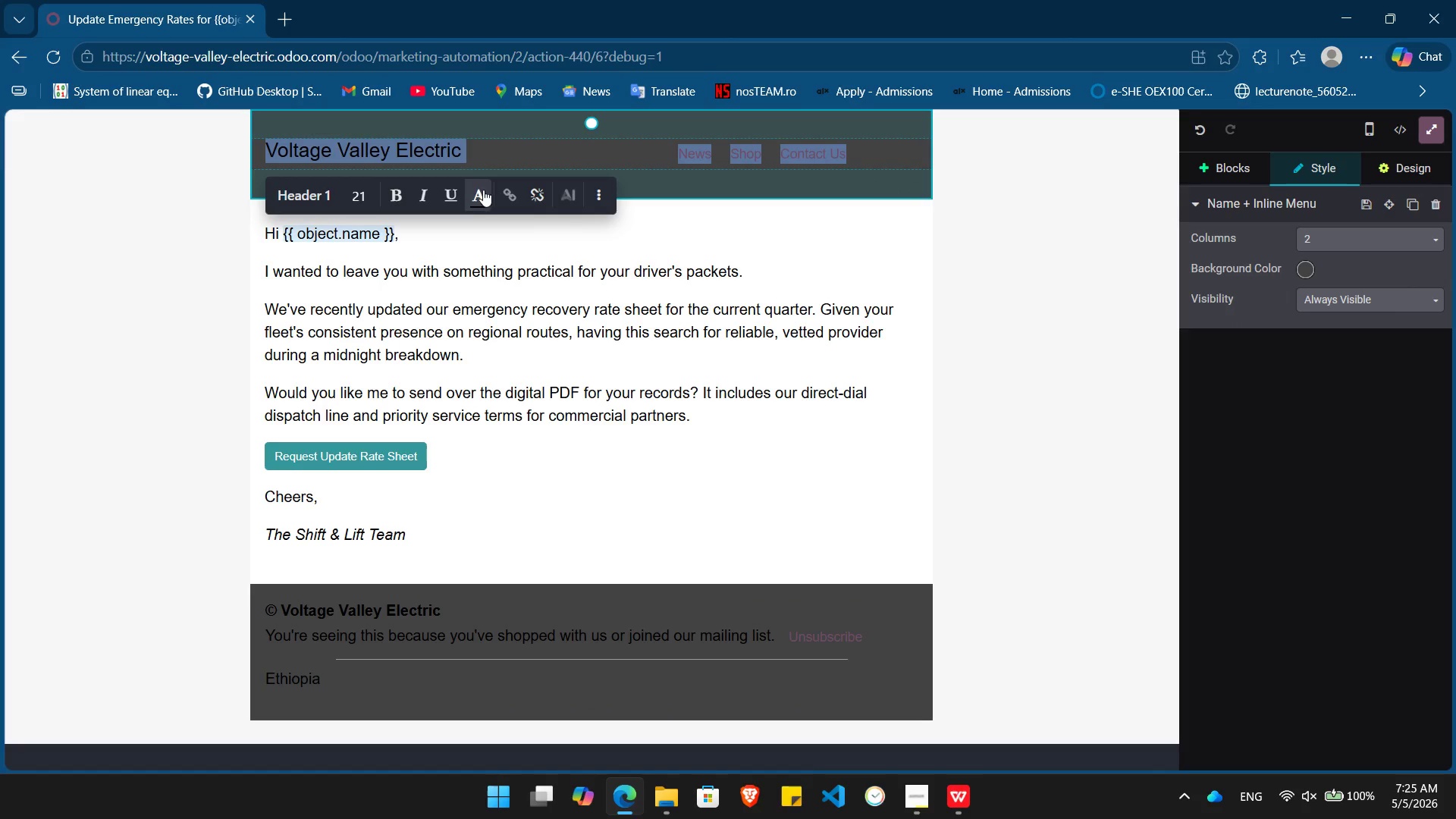 
left_click([483, 191])
 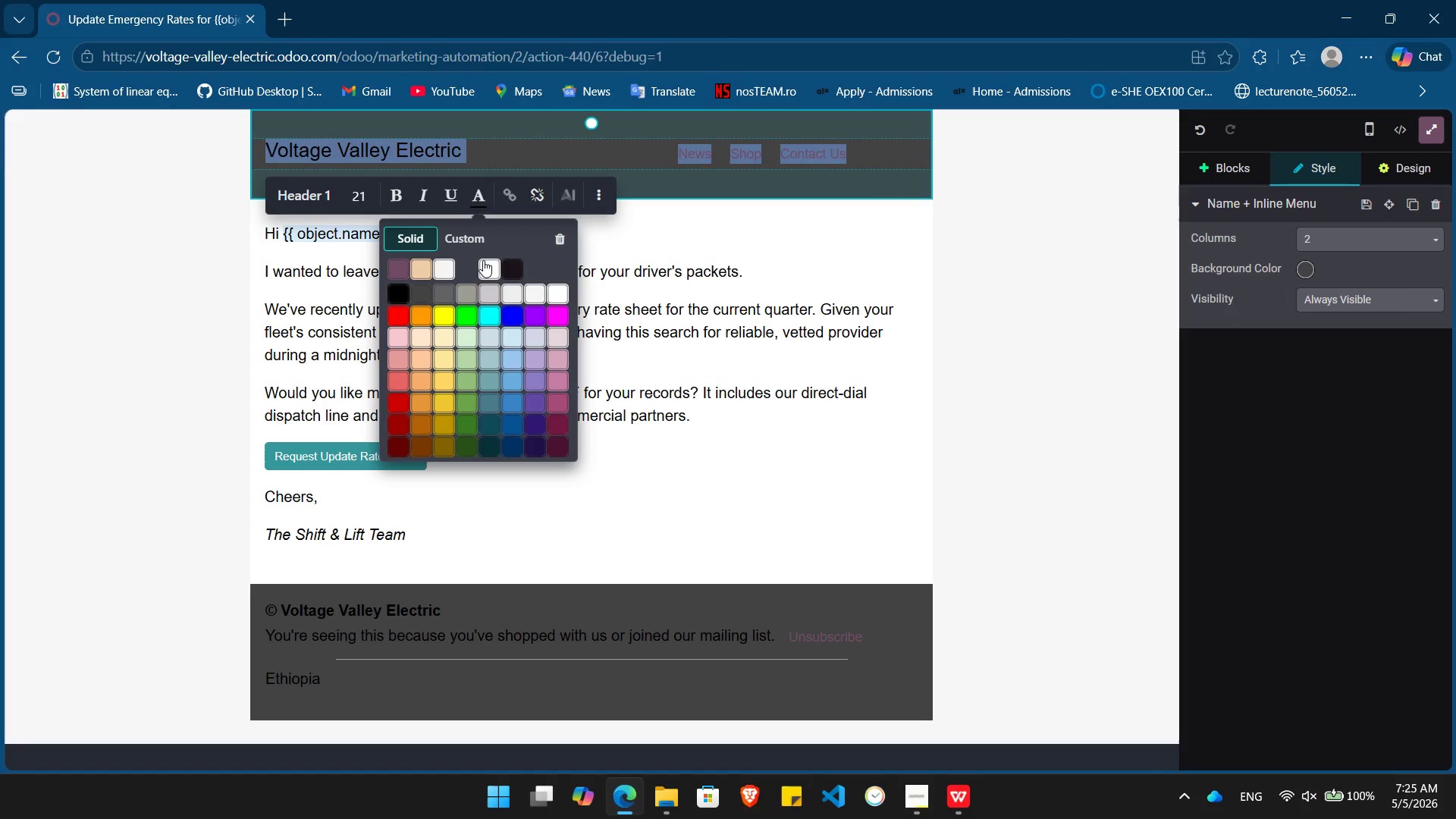 
left_click([483, 265])
 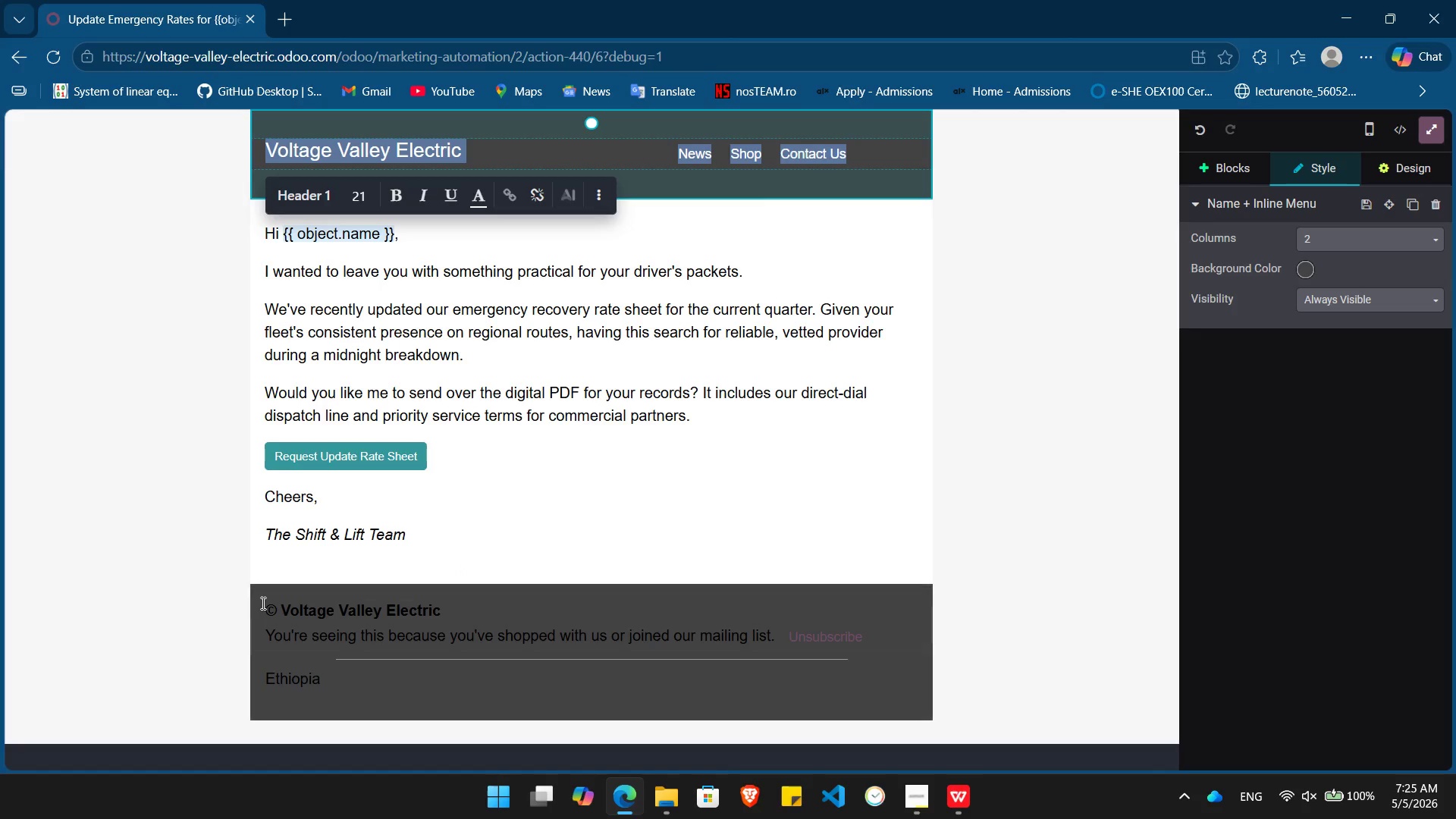 
left_click_drag(start_coordinate=[264, 606], to_coordinate=[338, 684])
 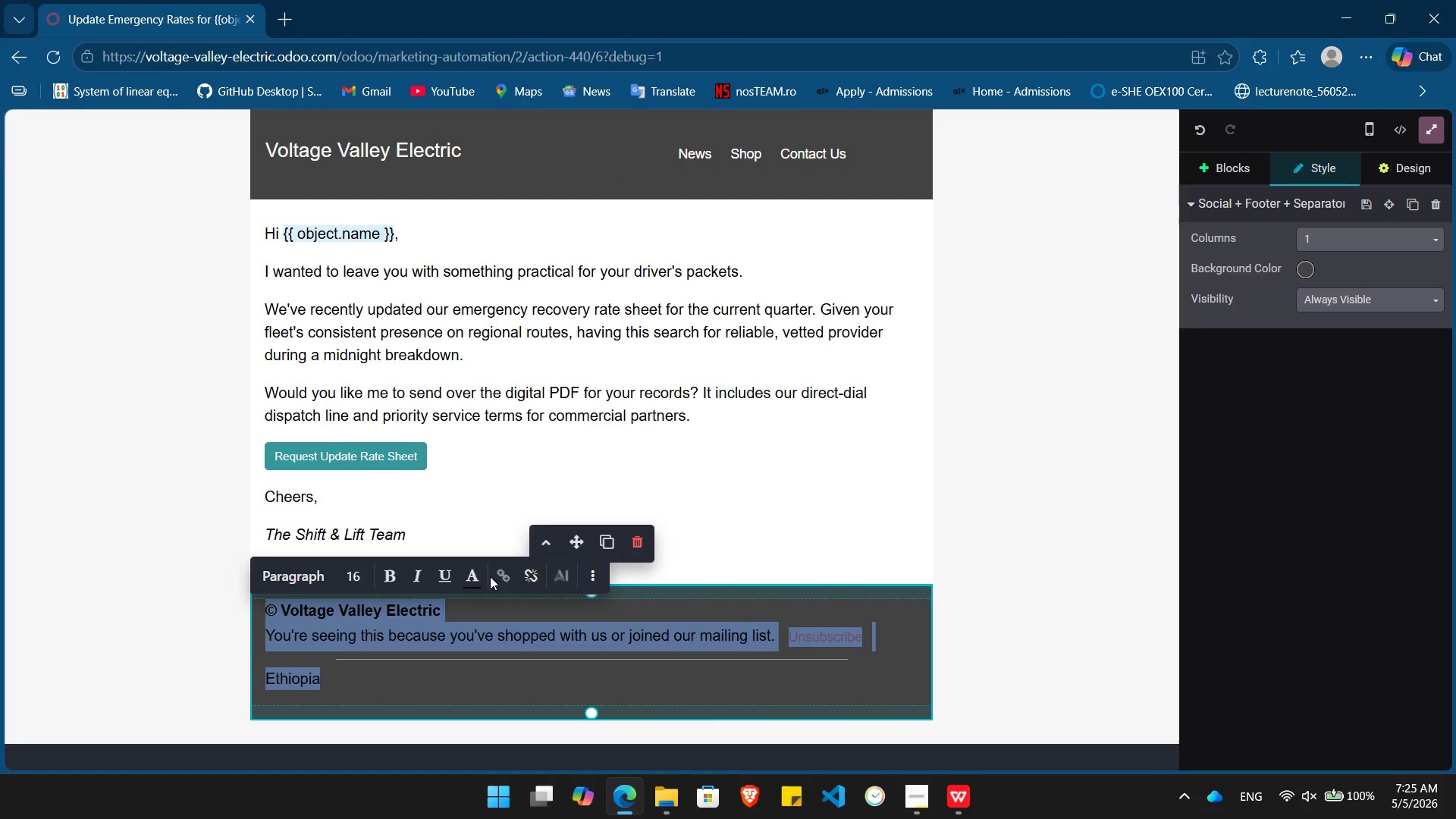 
left_click([472, 576])
 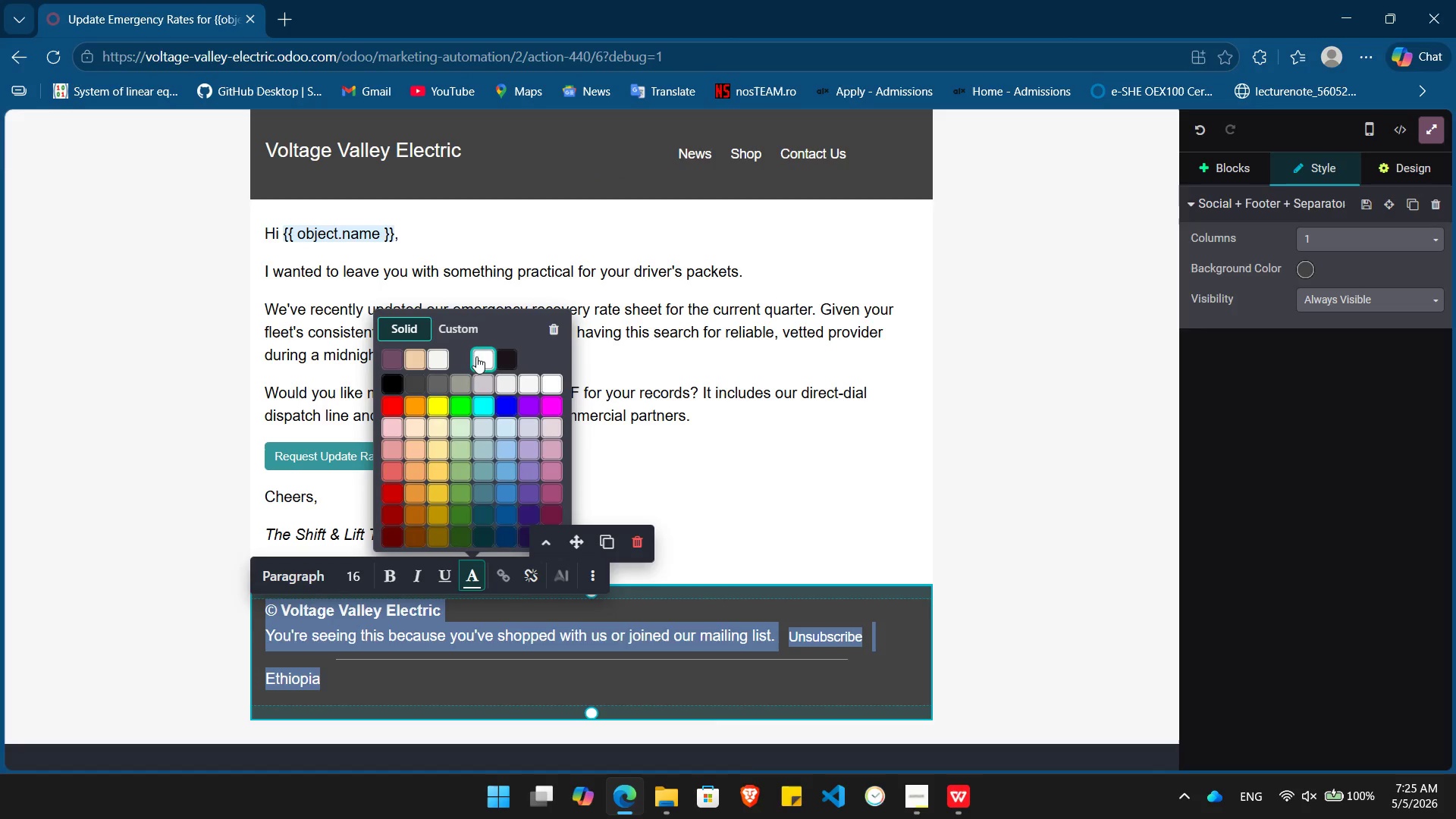 
left_click([477, 356])
 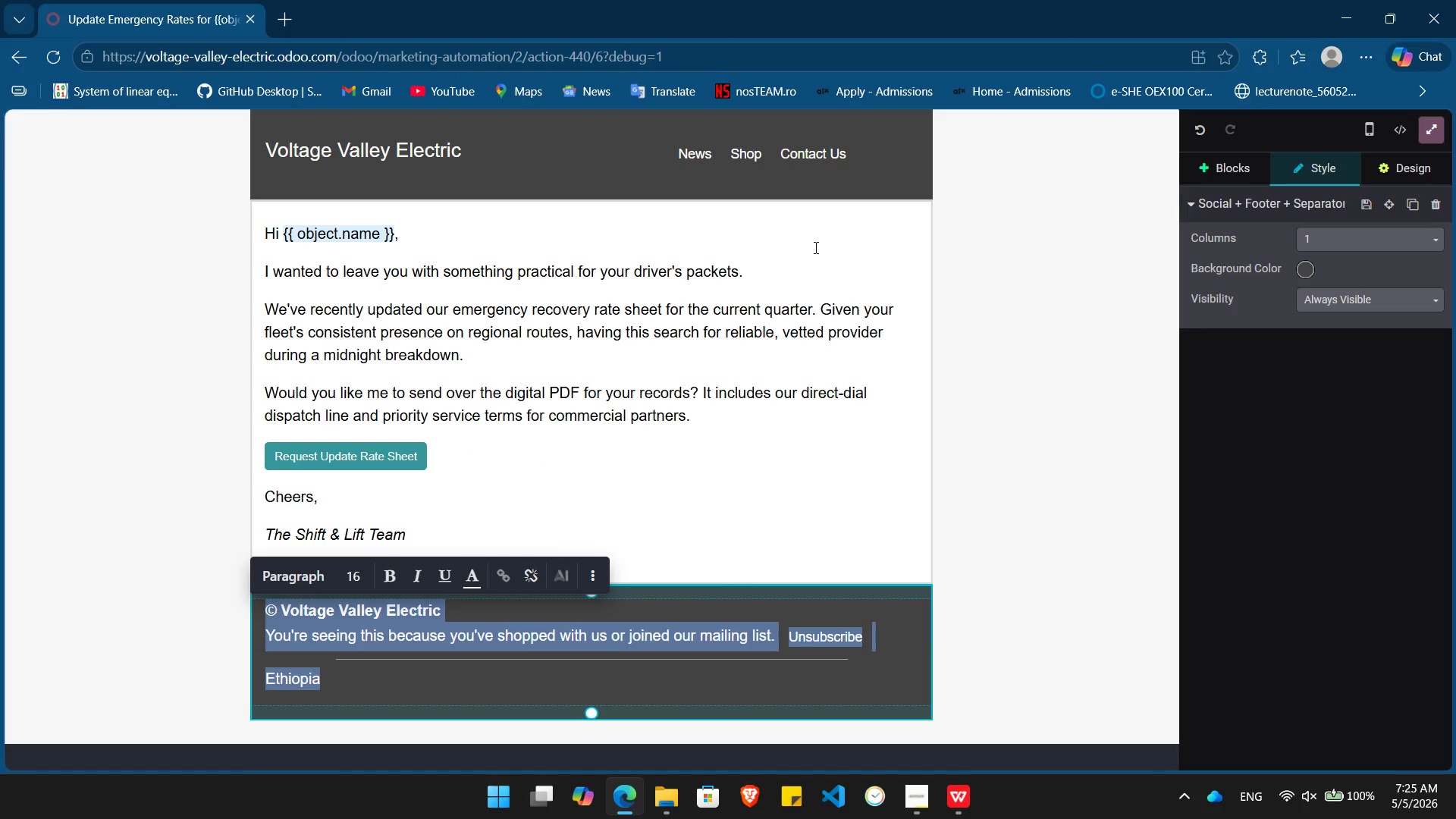 
left_click([864, 337])
 